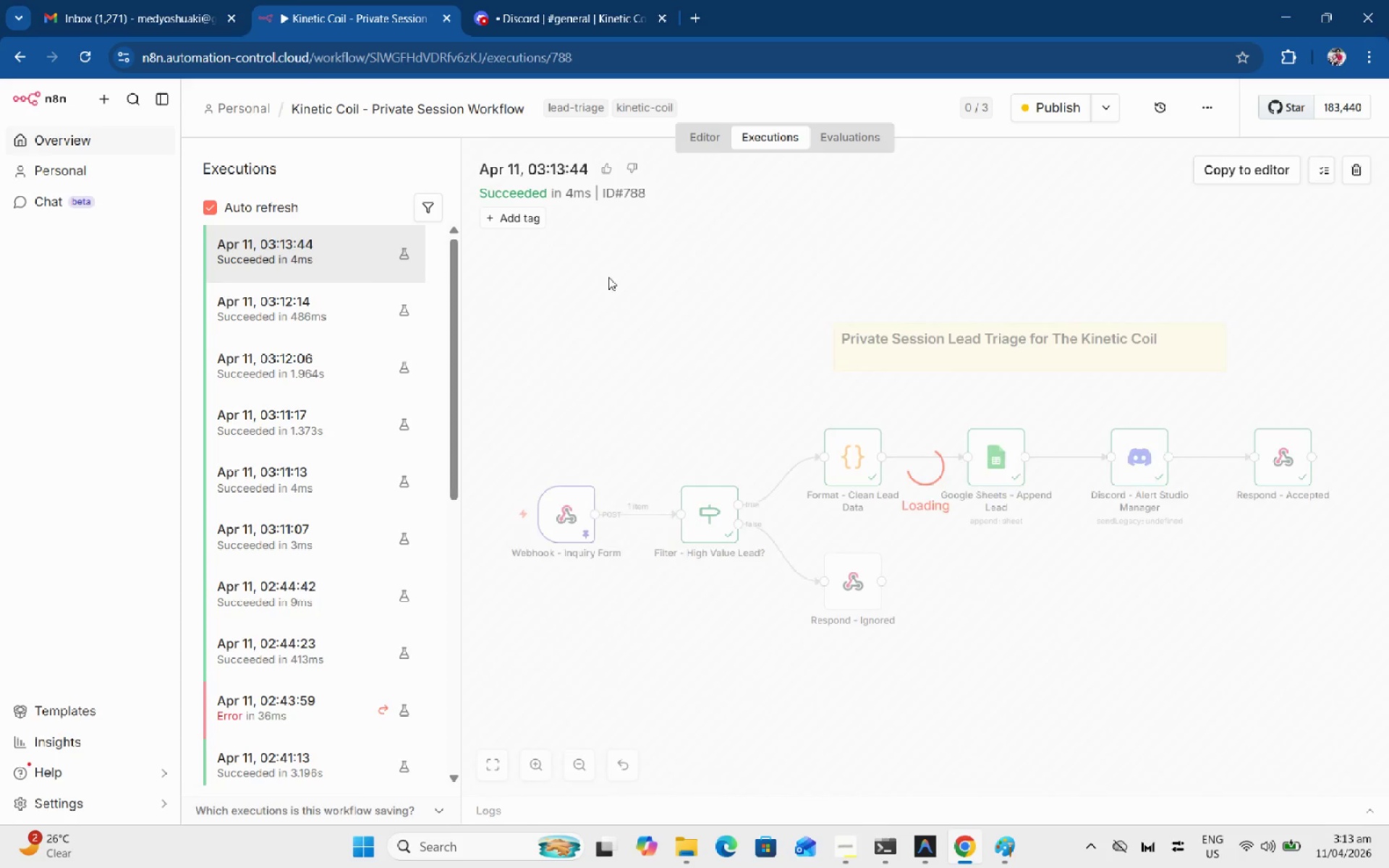 
key(Shift+ShiftLeft)
 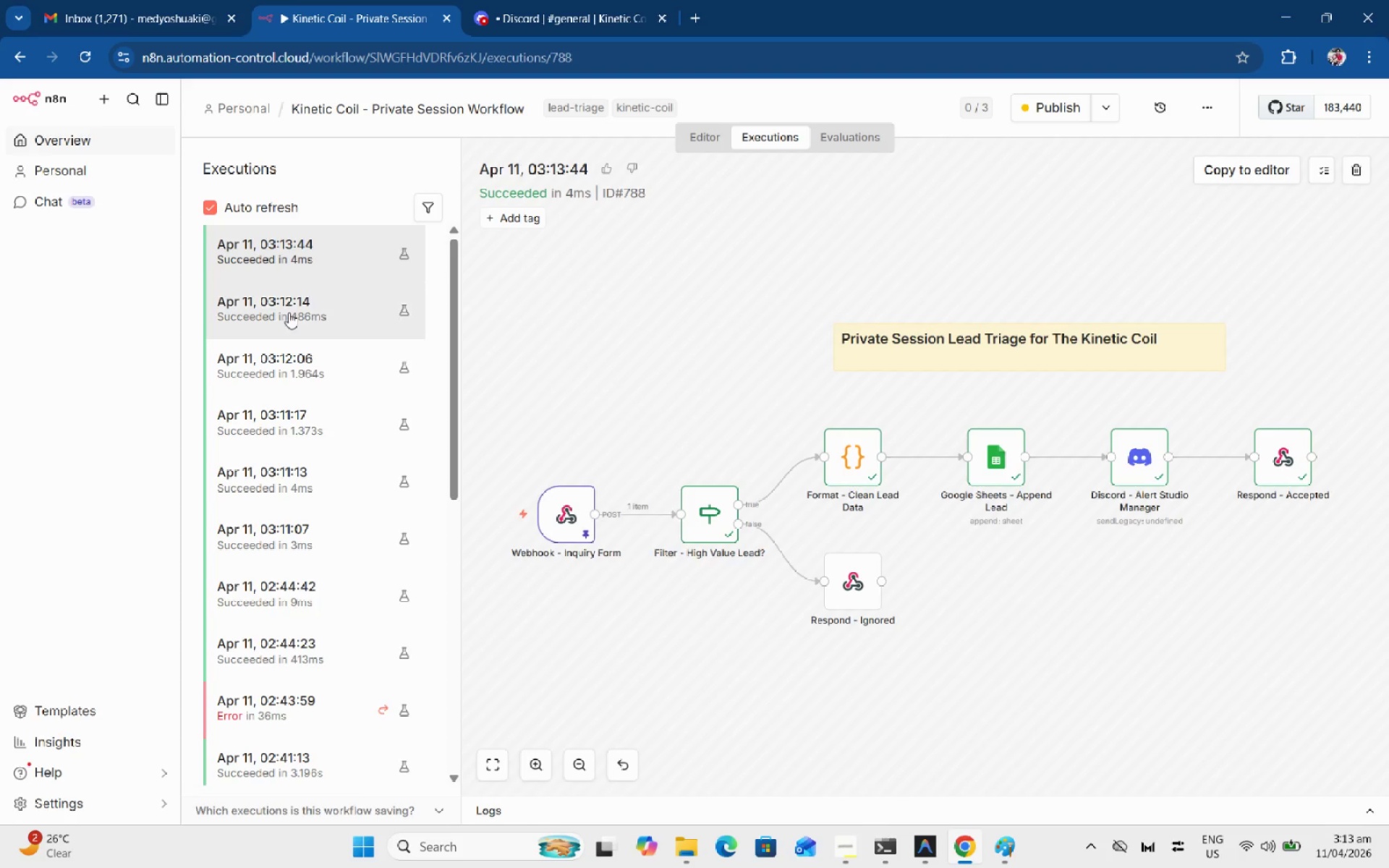 
key(Meta+Shift+S)
 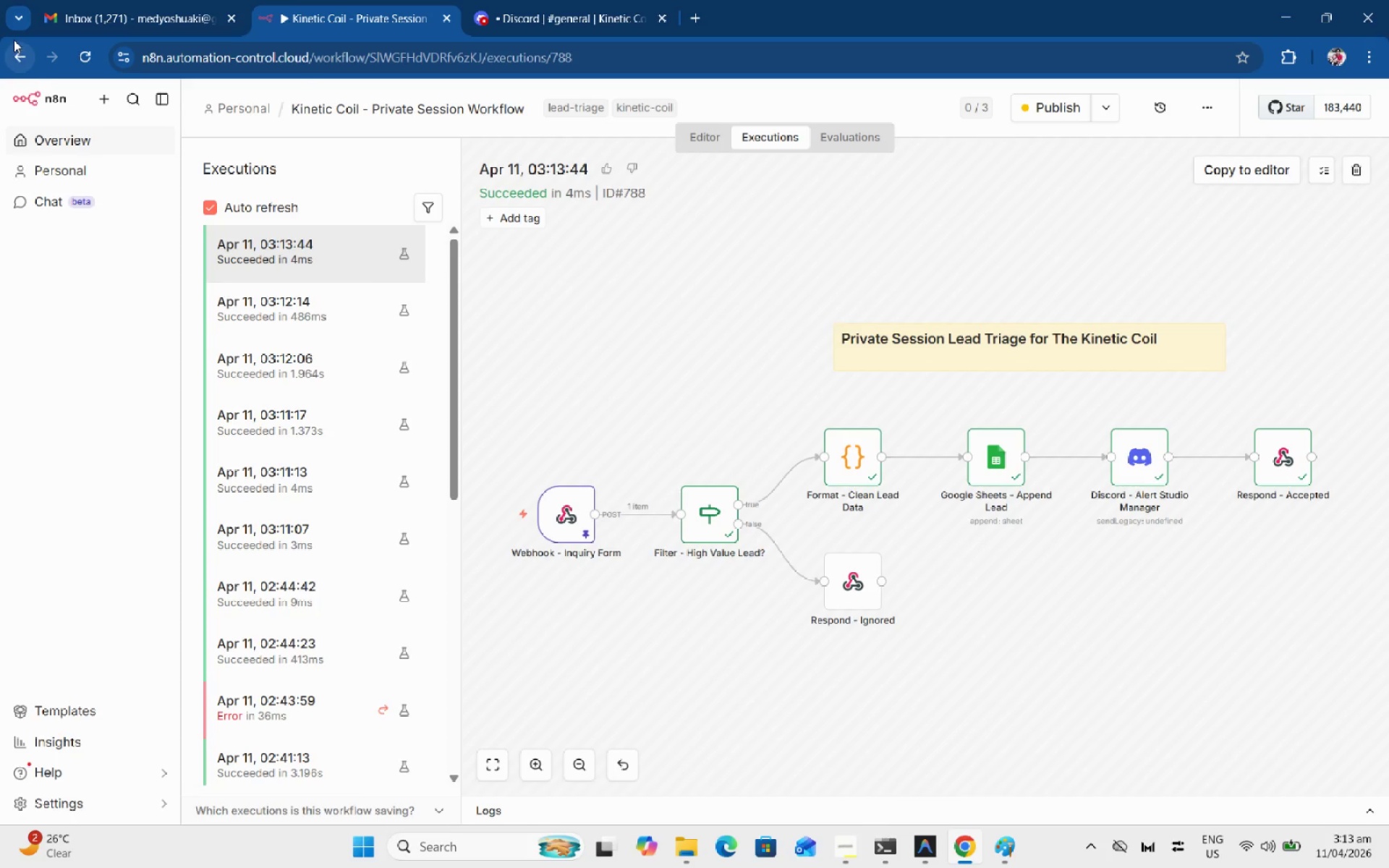 
key(Meta+Shift+S)
 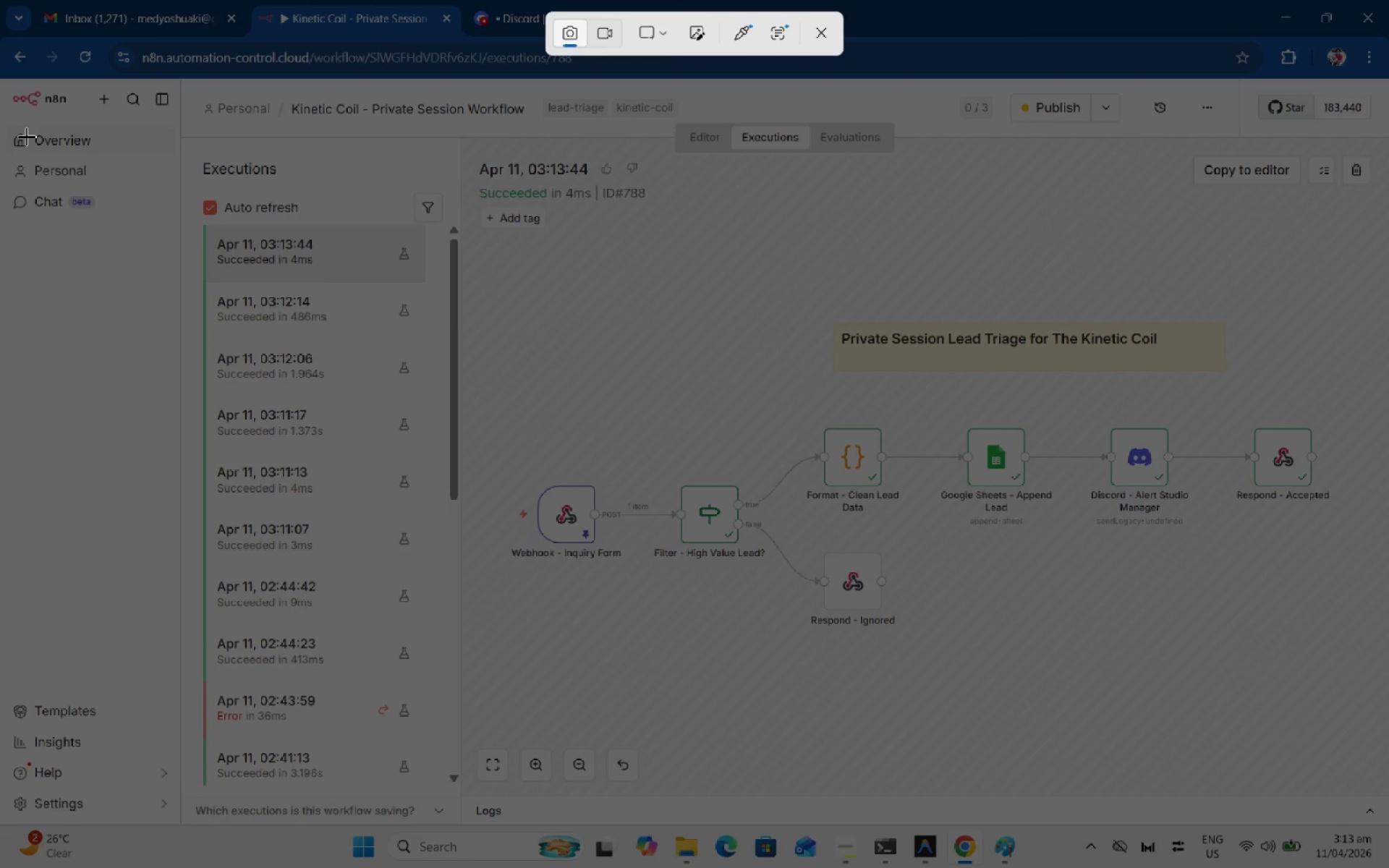 
left_click_drag(start_coordinate=[19, 127], to_coordinate=[1364, 813])
 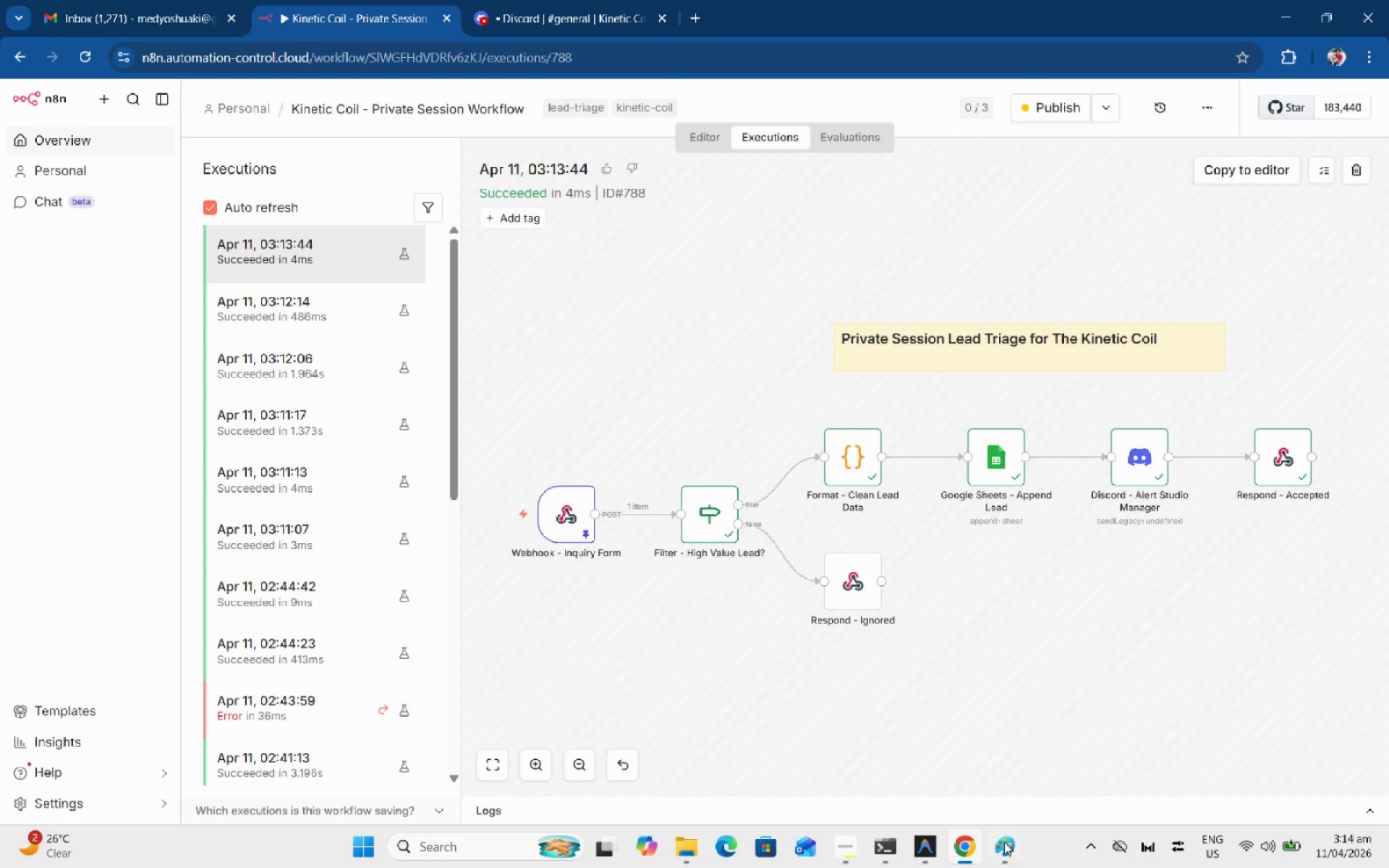 
left_click([1004, 848])
 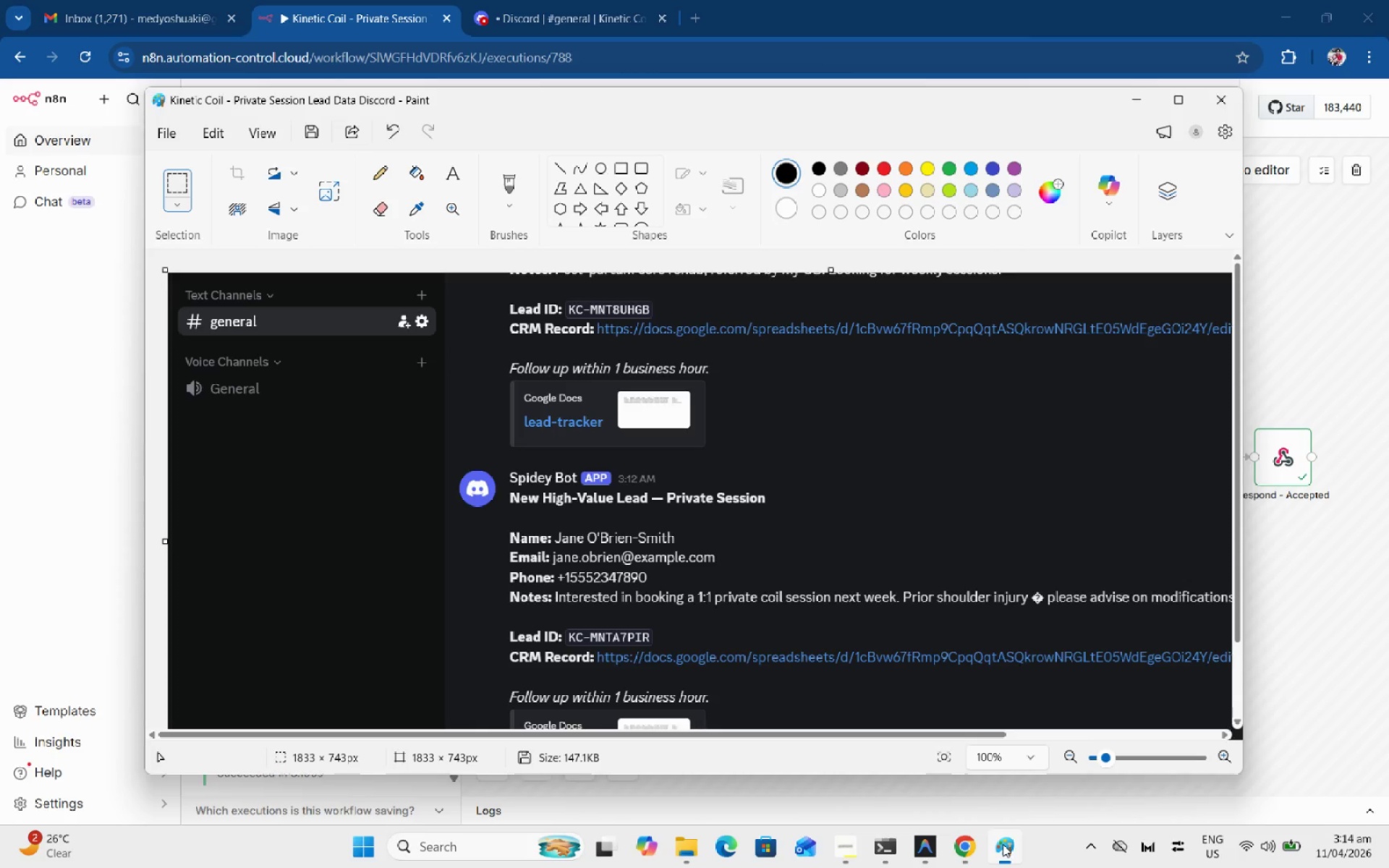 
key(Control+V)
 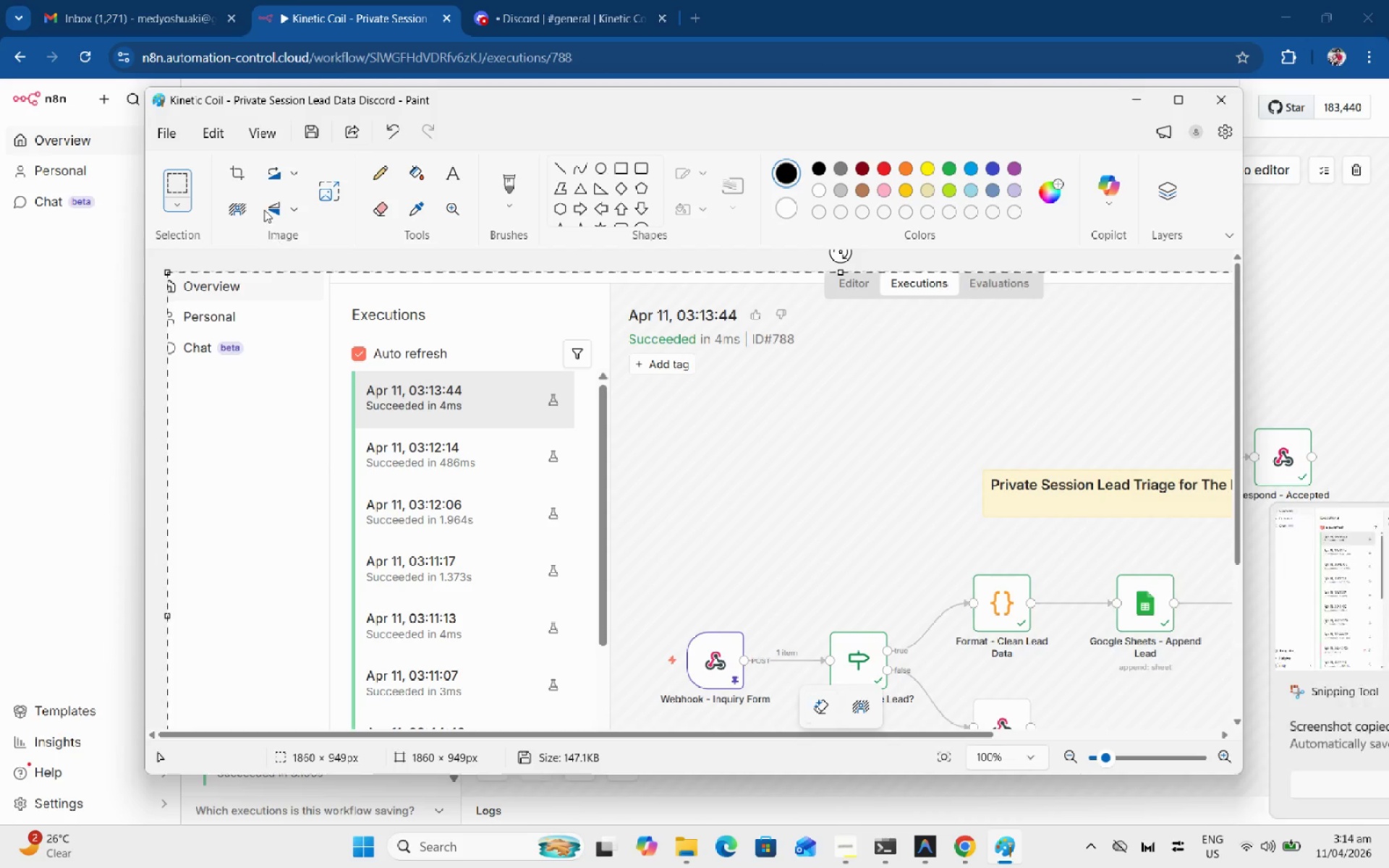 
left_click([245, 174])
 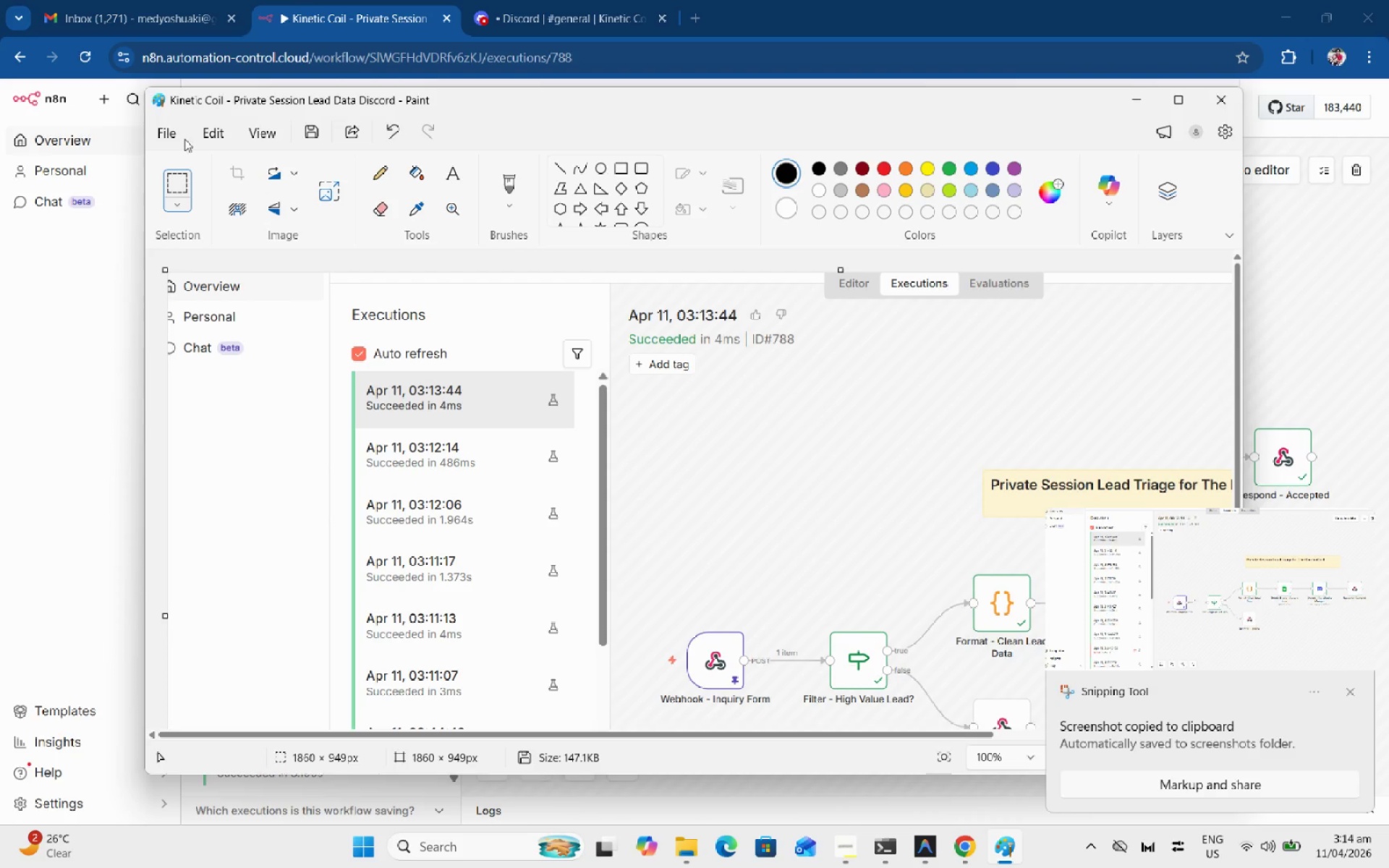 
left_click_drag(start_coordinate=[183, 138], to_coordinate=[177, 137])
 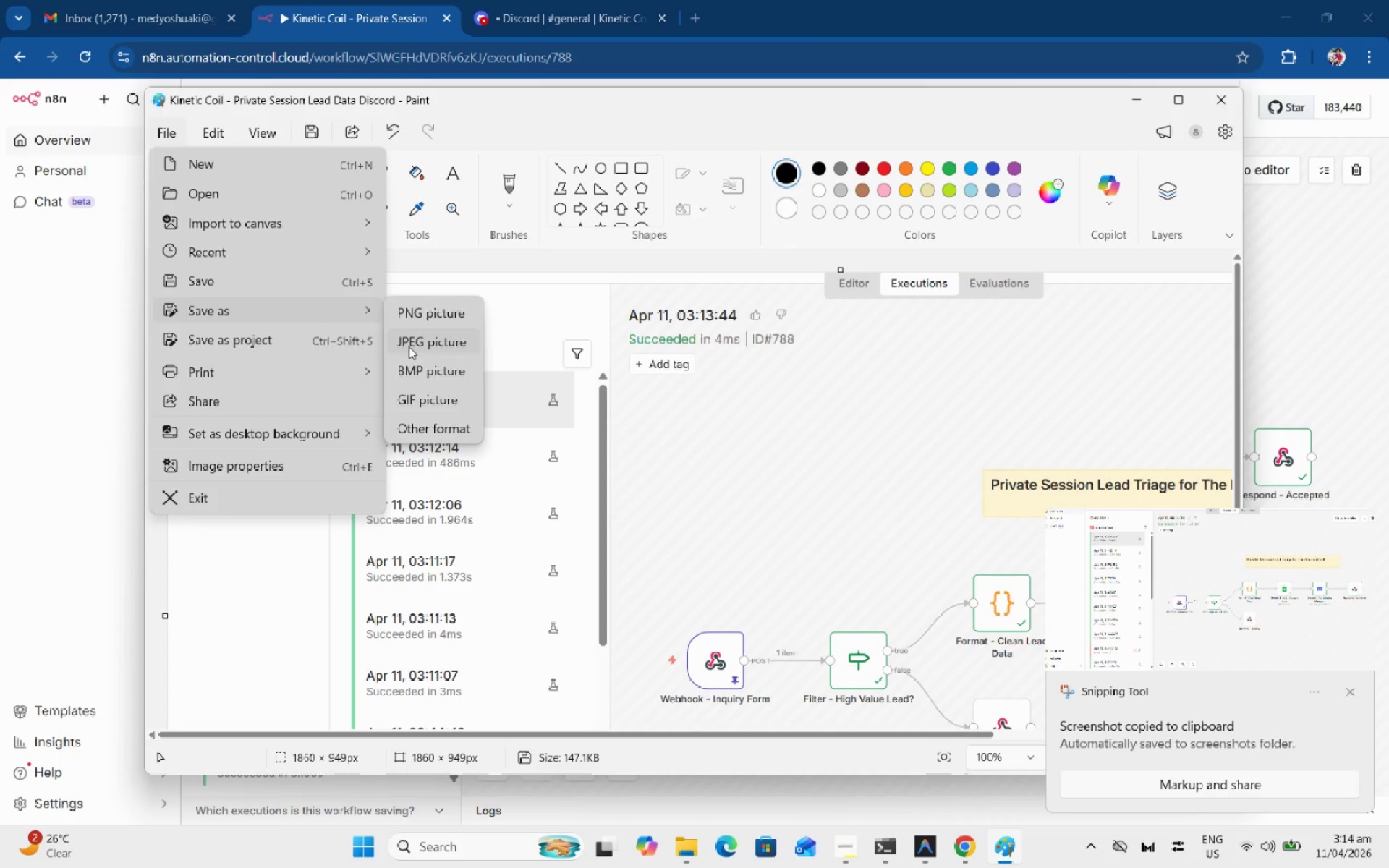 
left_click([415, 353])
 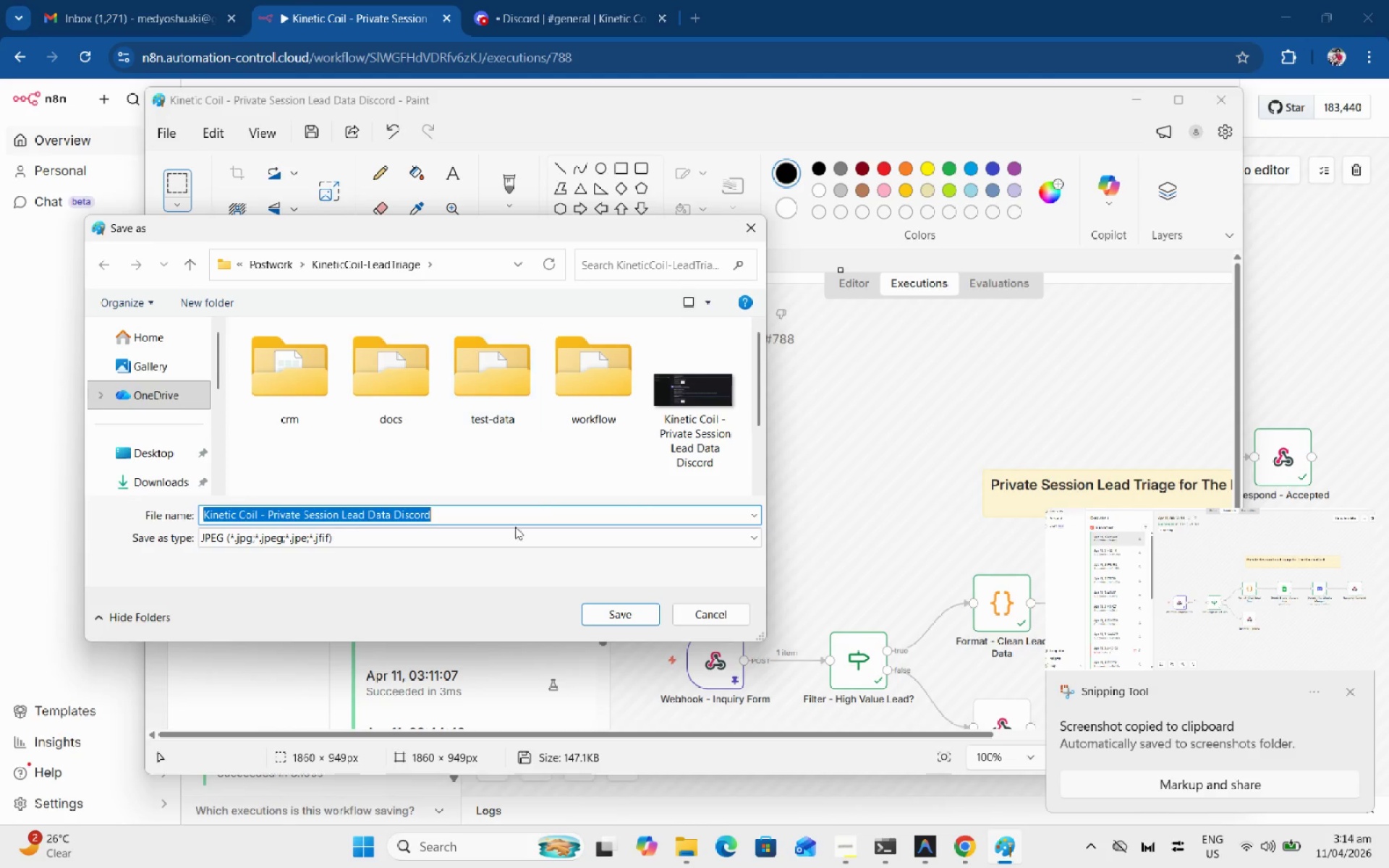 
left_click([485, 516])
 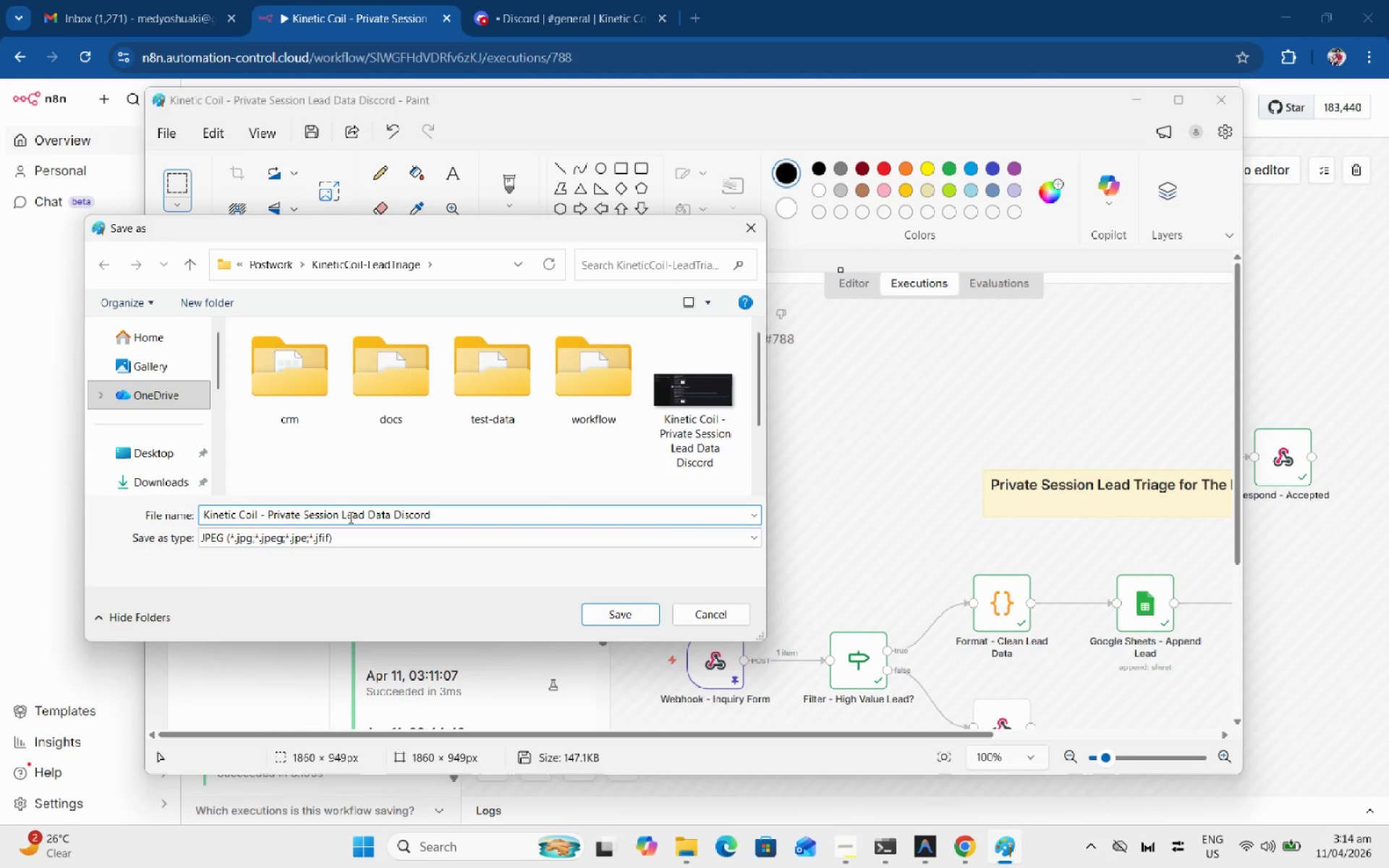 
left_click_drag(start_coordinate=[336, 517], to_coordinate=[548, 524])
 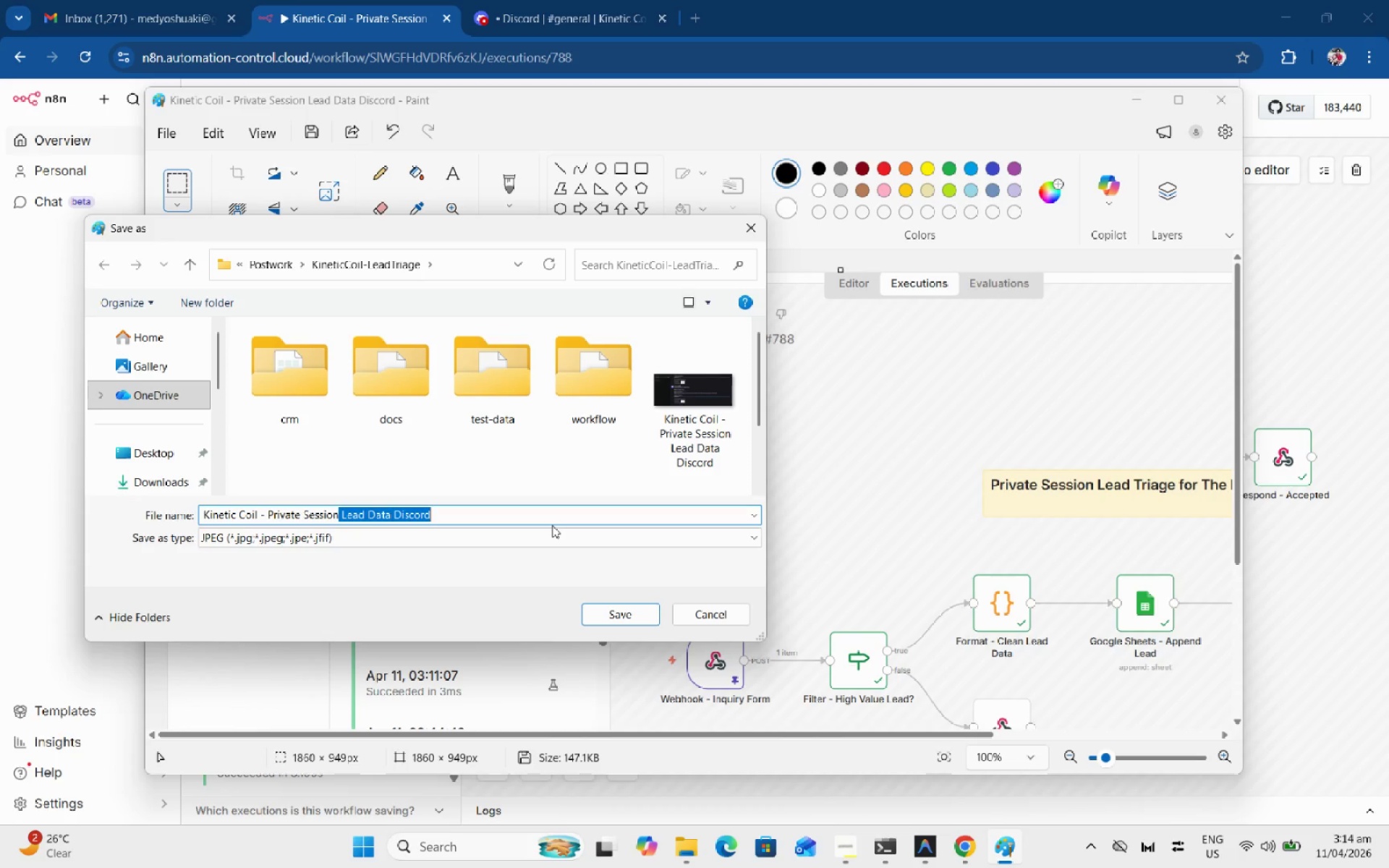 
type( n8n Cana)
key(Backspace)
type(vas Live)
 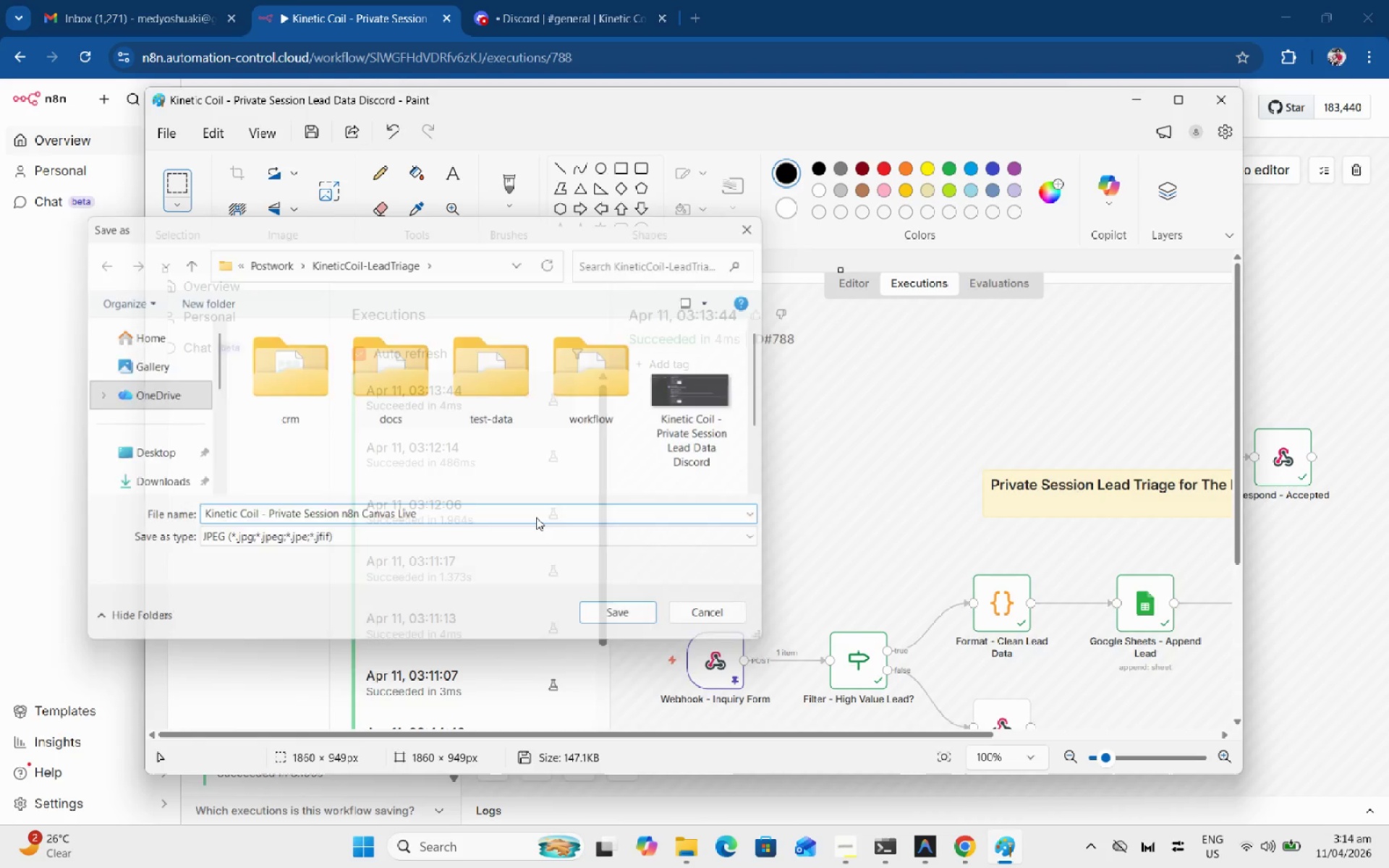 
key(Enter)
 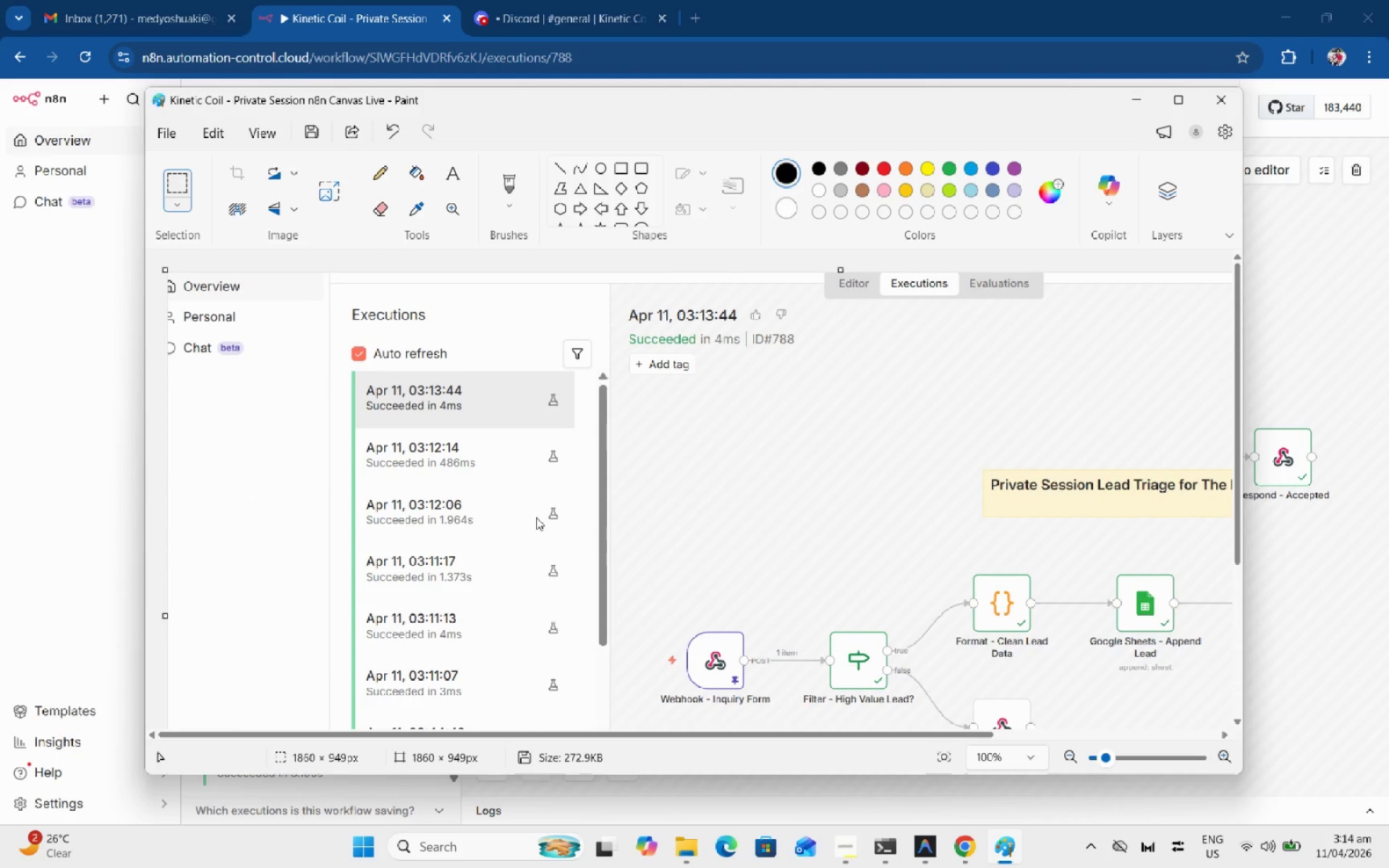 
key(Alt+Tab)
 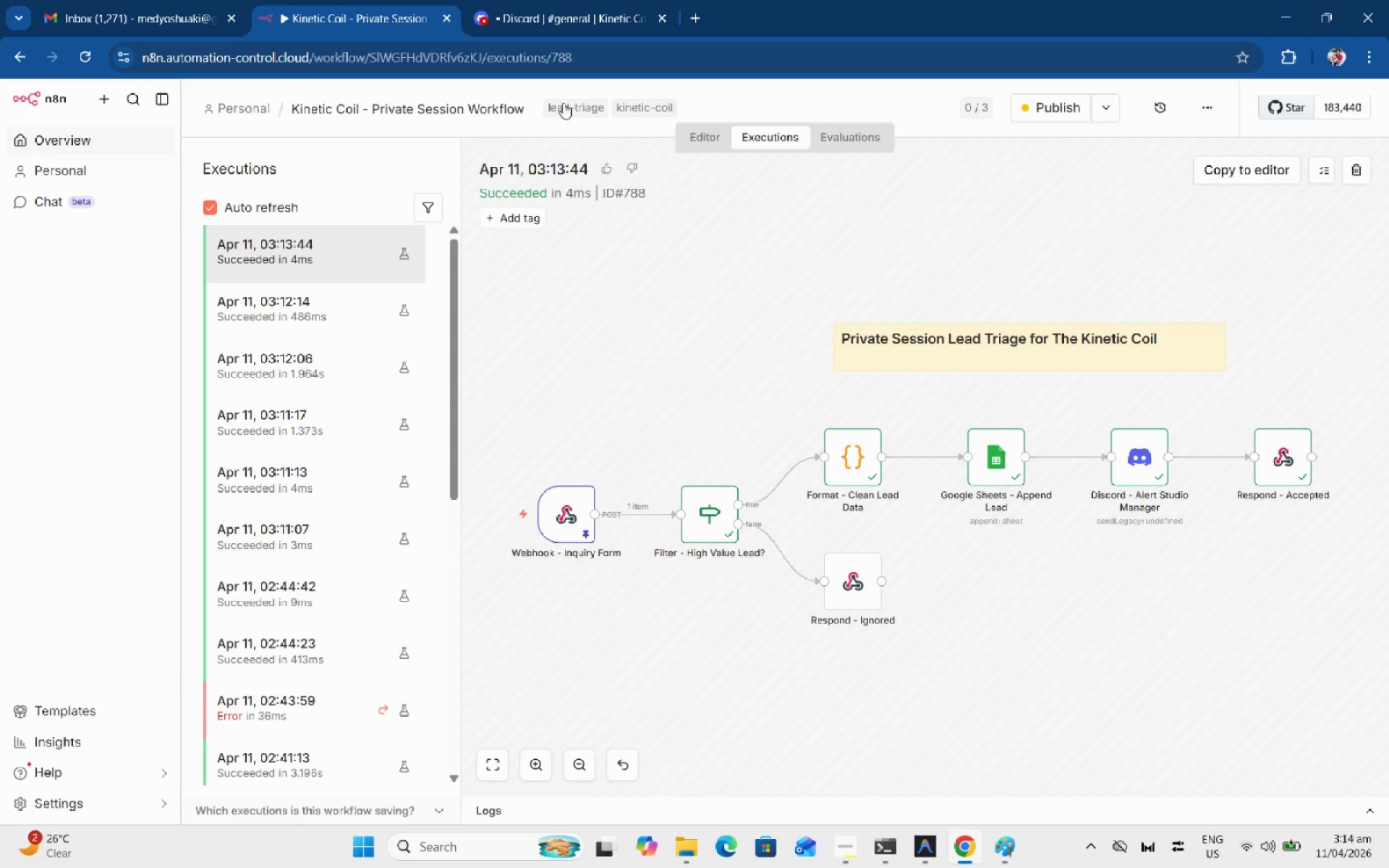 
left_click([708, 148])
 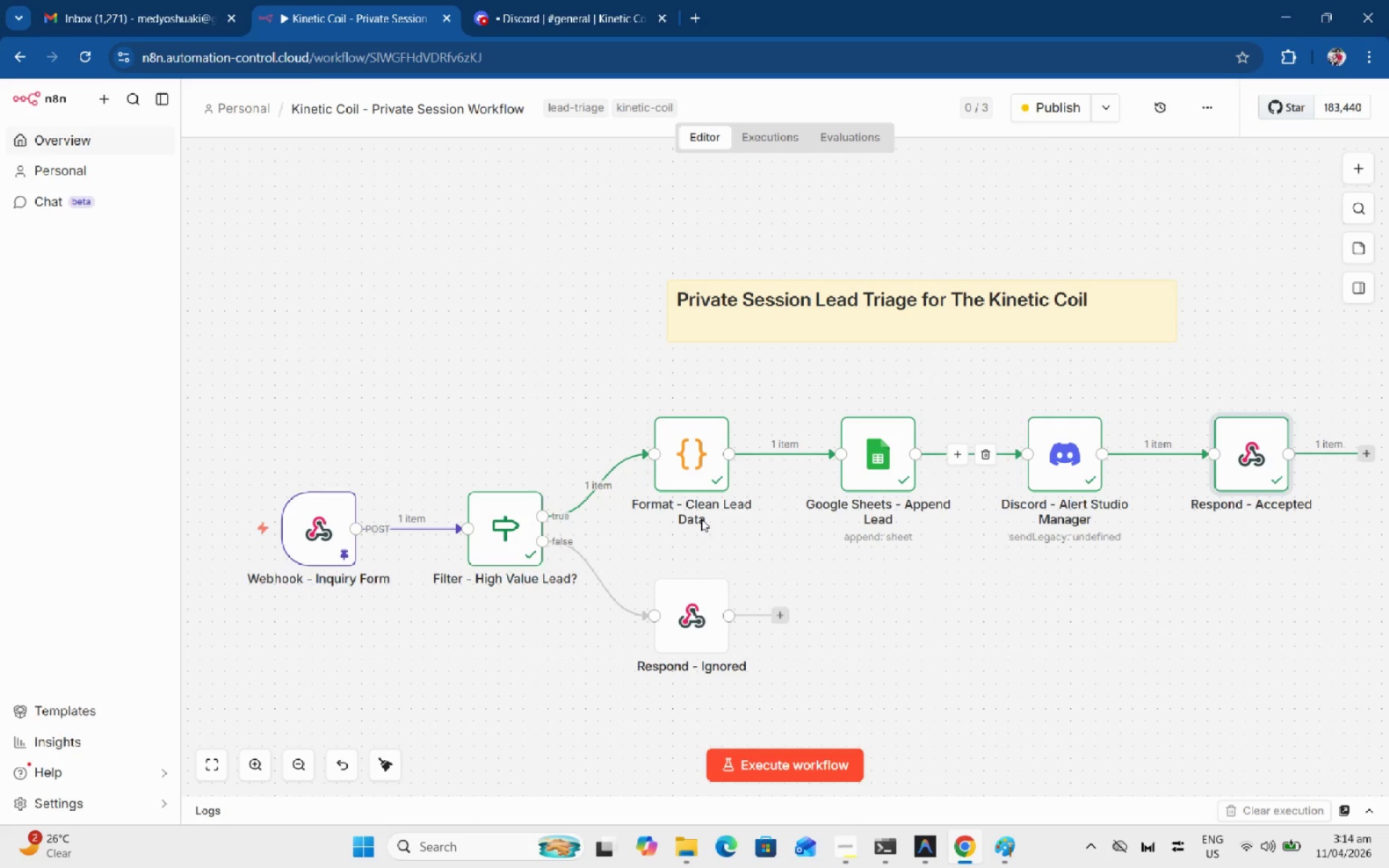 
double_click([521, 548])
 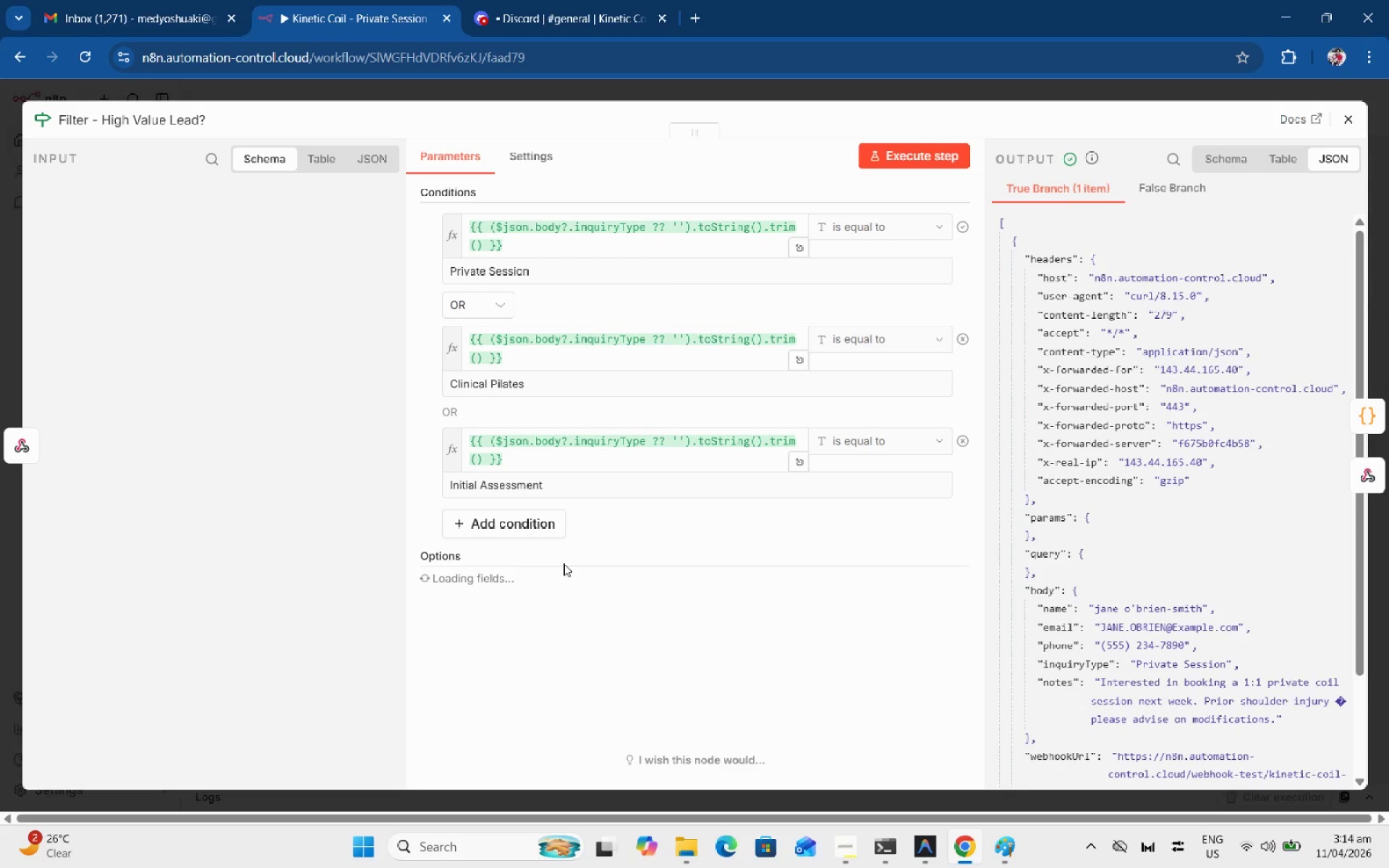 
left_click([557, 386])
 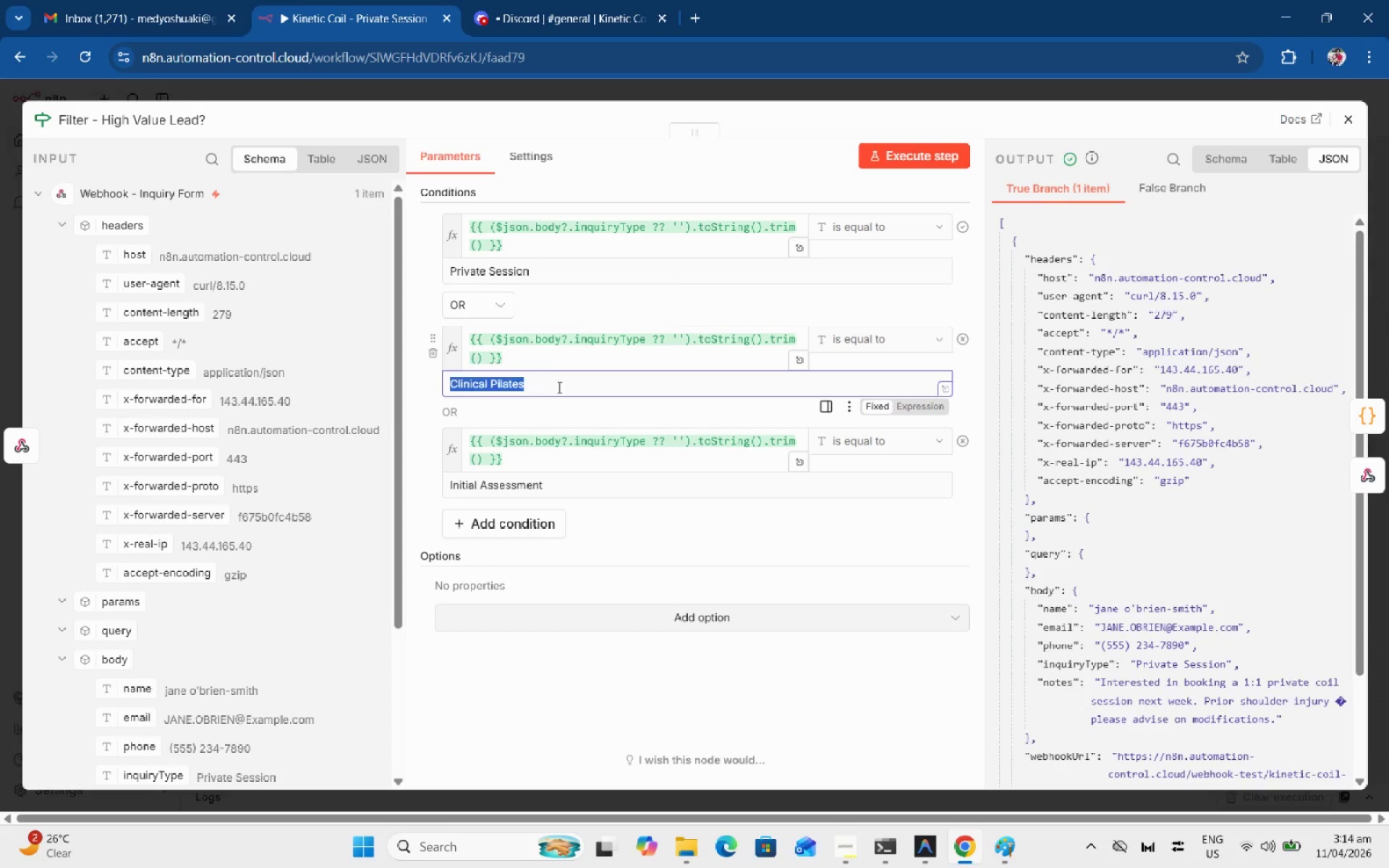 
key(Control+A)
 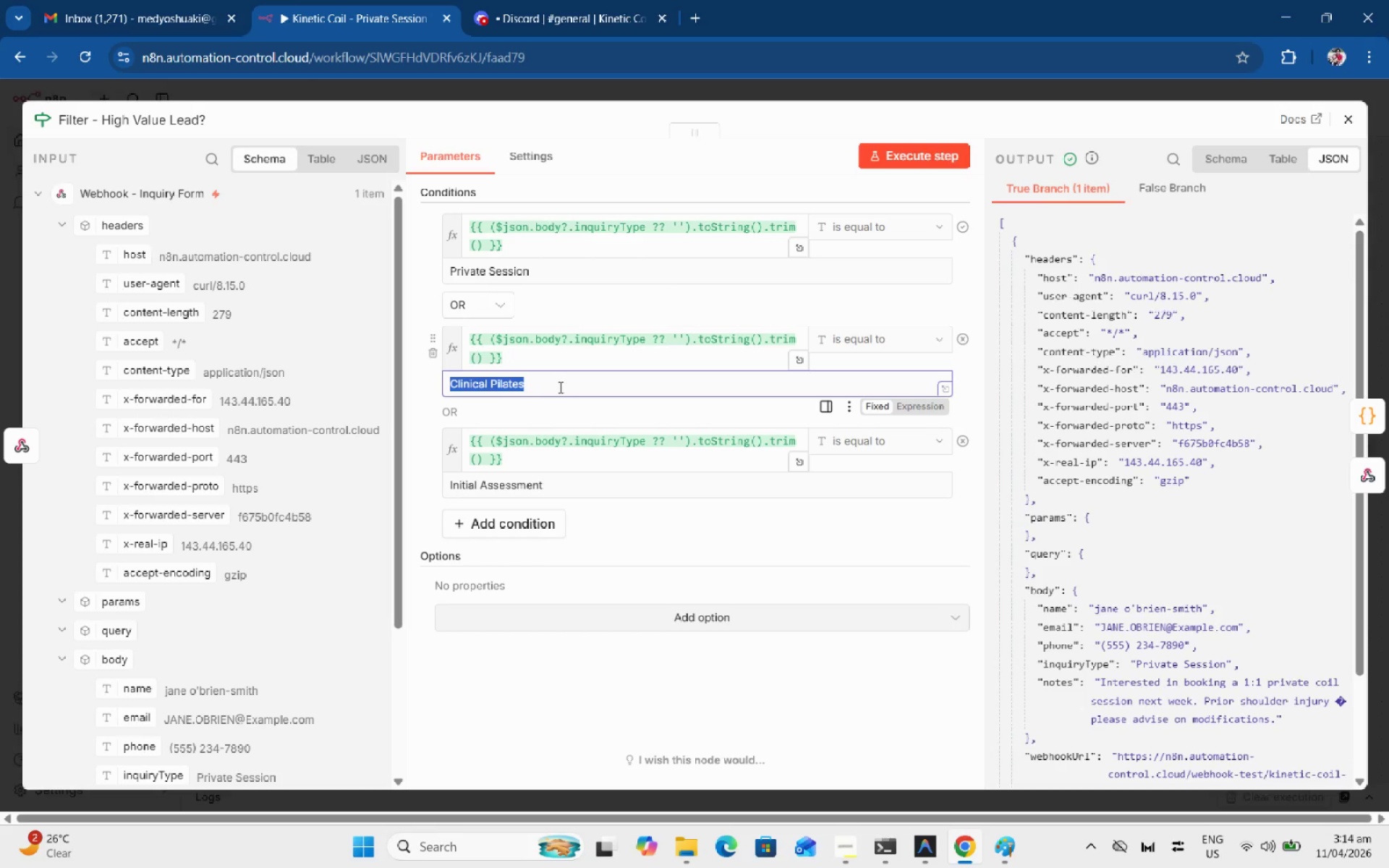 
key(Control+C)
 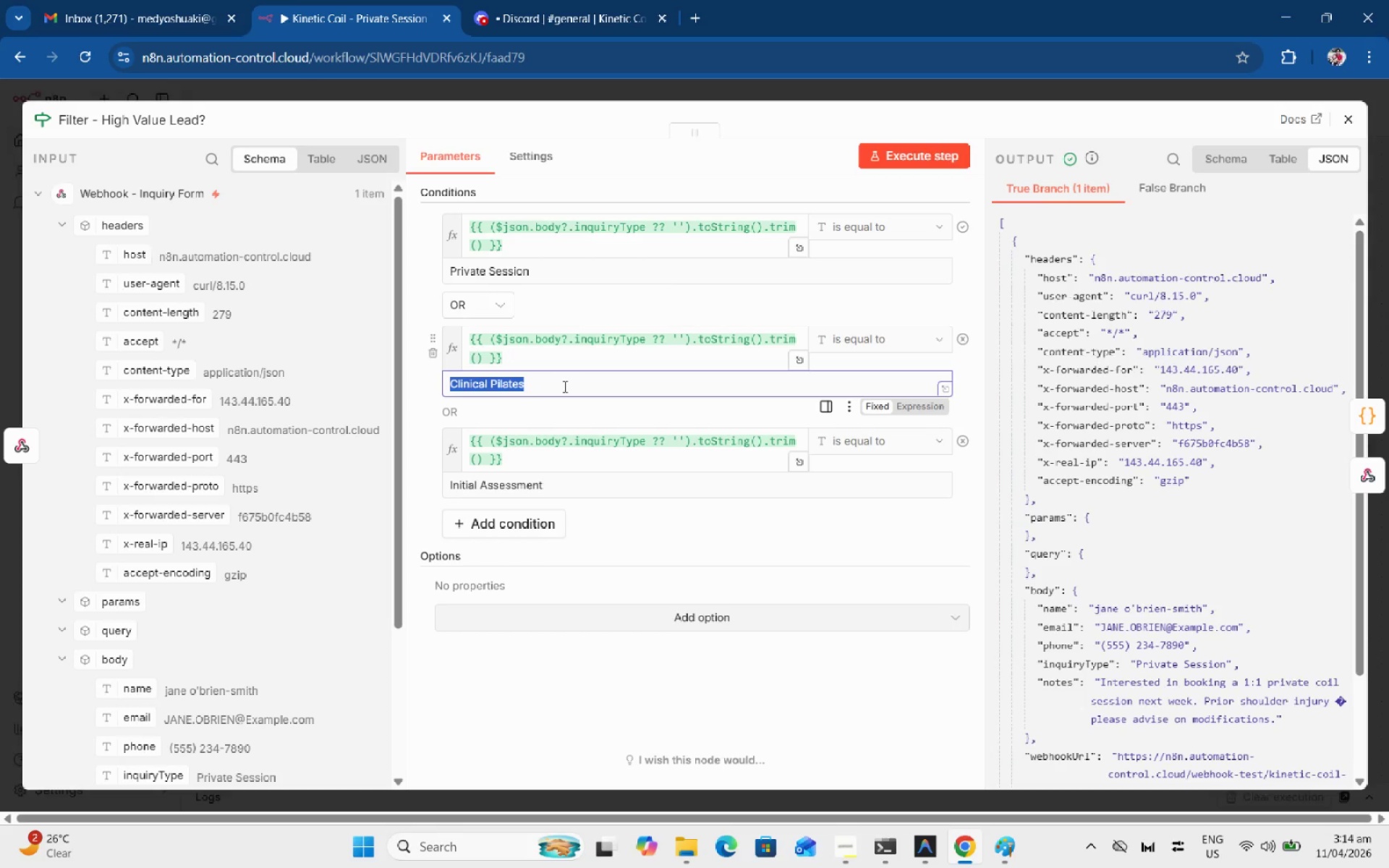 
key(Alt+AltLeft)
 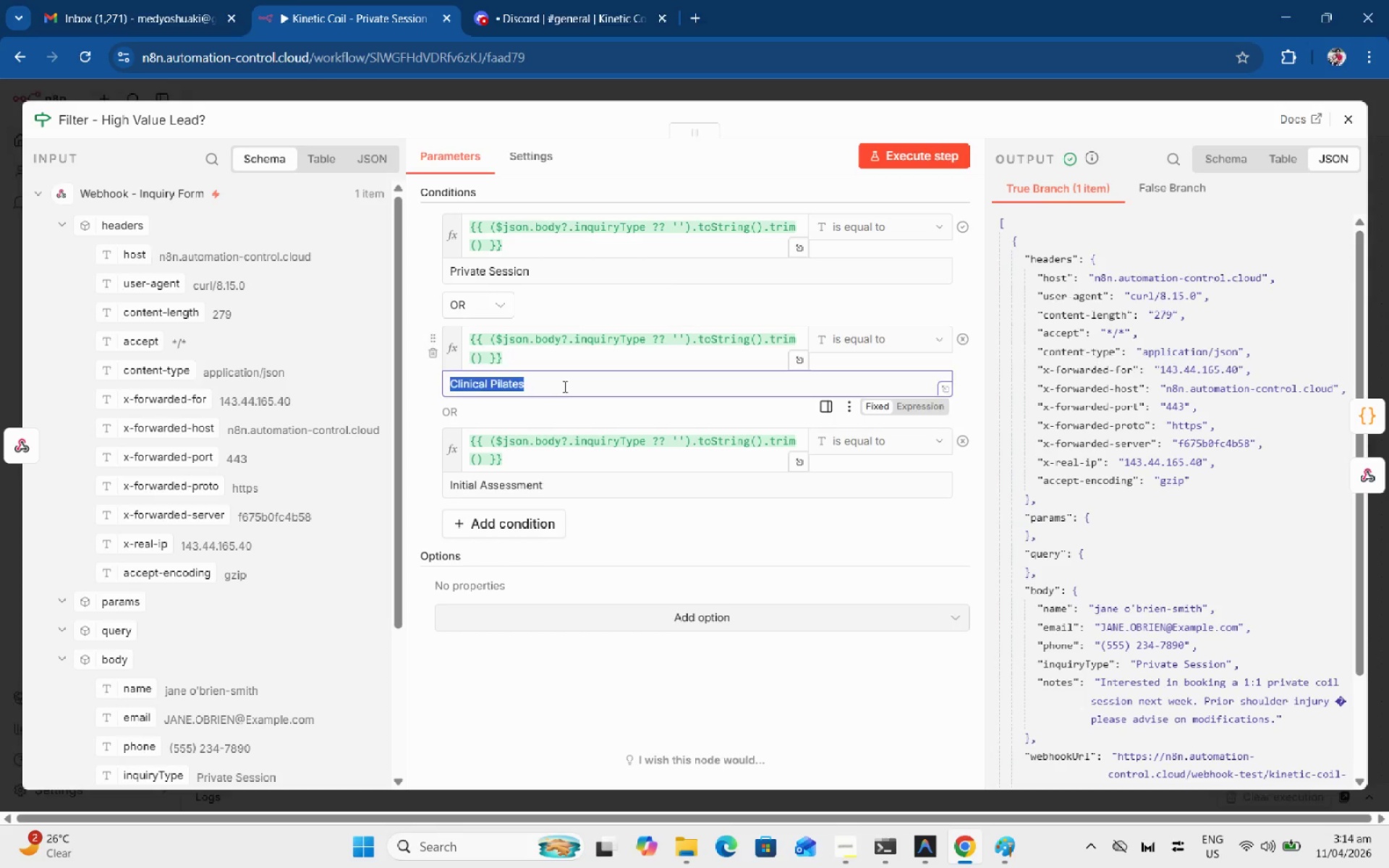 
key(Alt+Tab)
 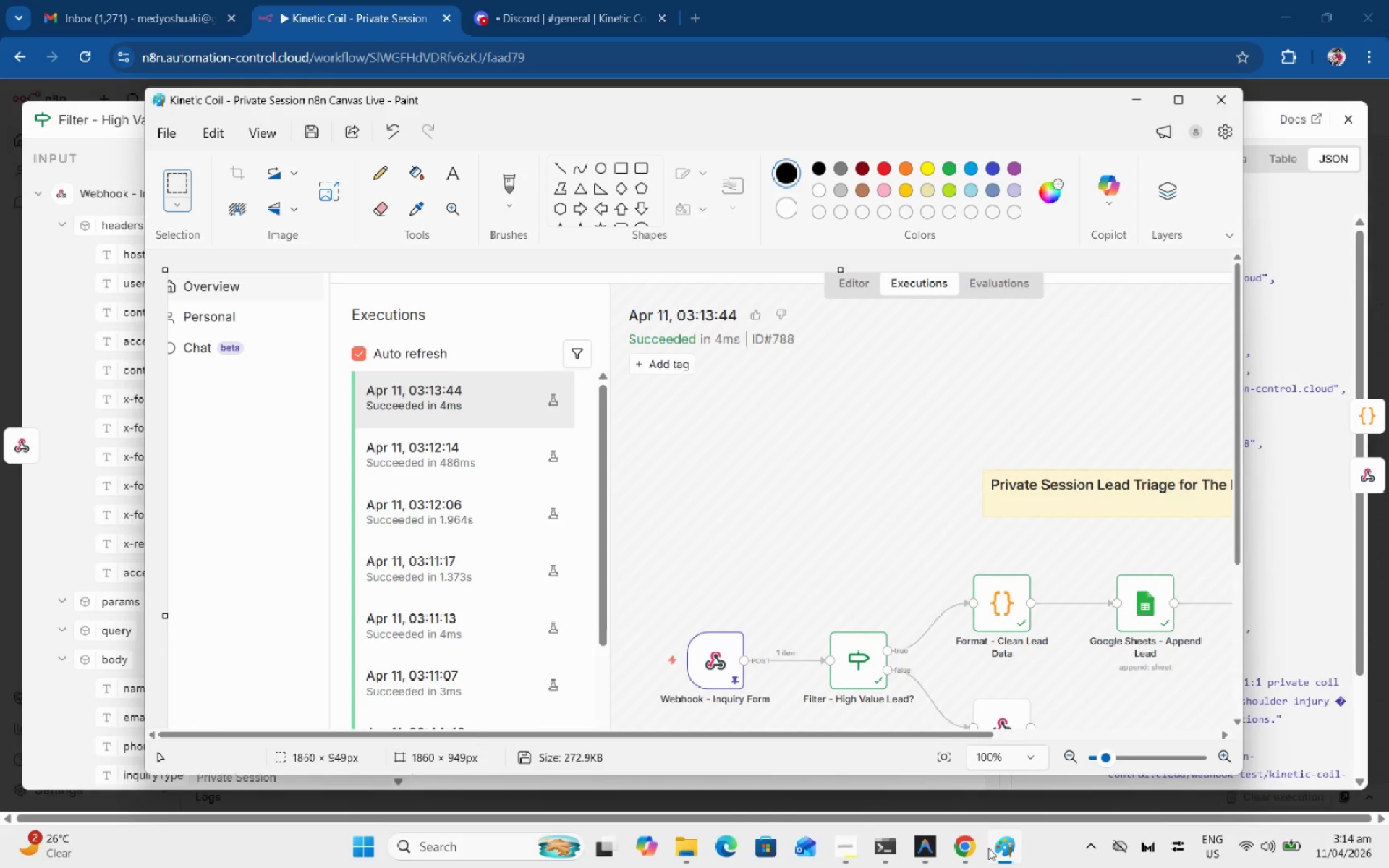 
mouse_move([915, 849])
 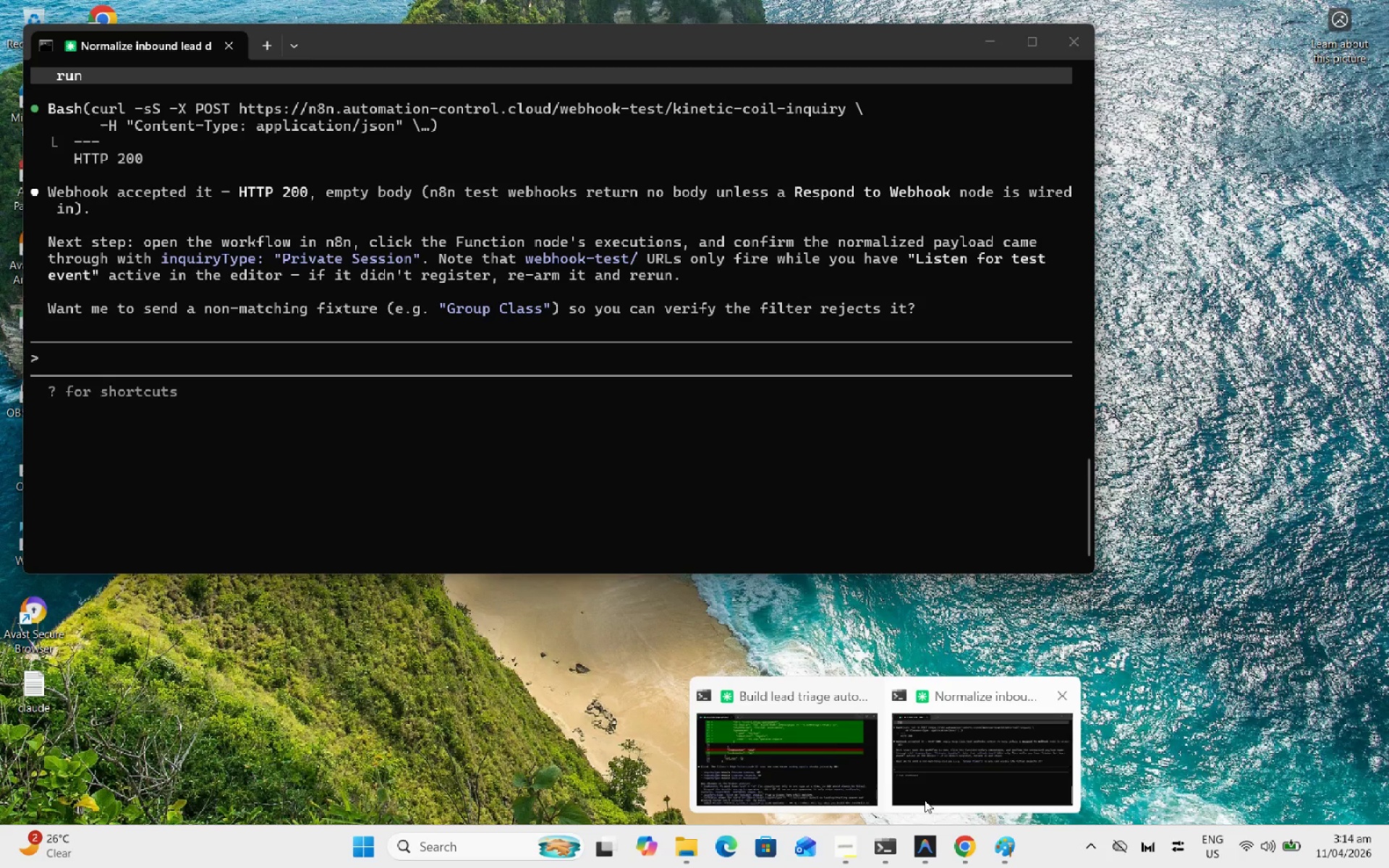 
left_click([925, 800])
 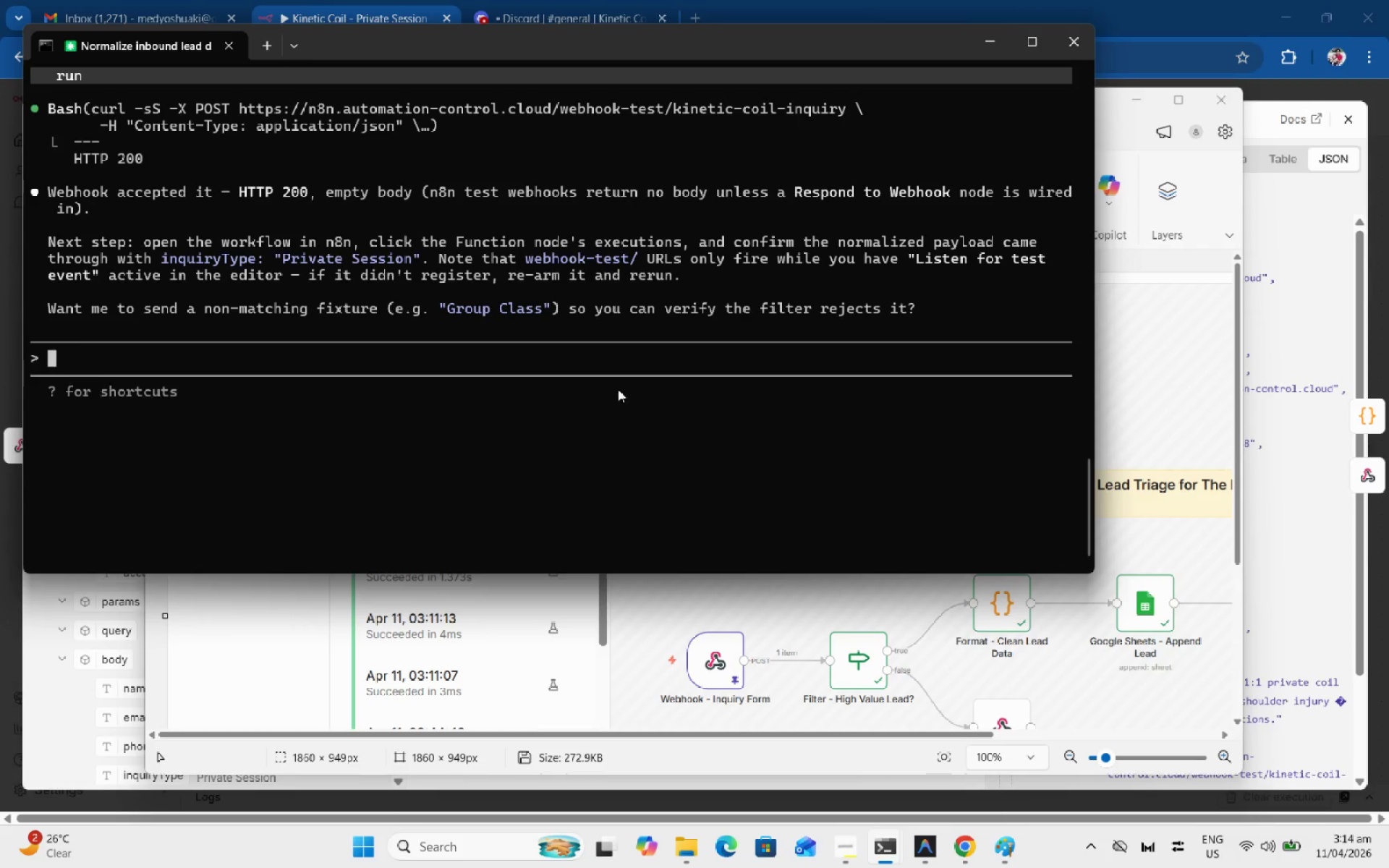 
right_click([618, 388])
 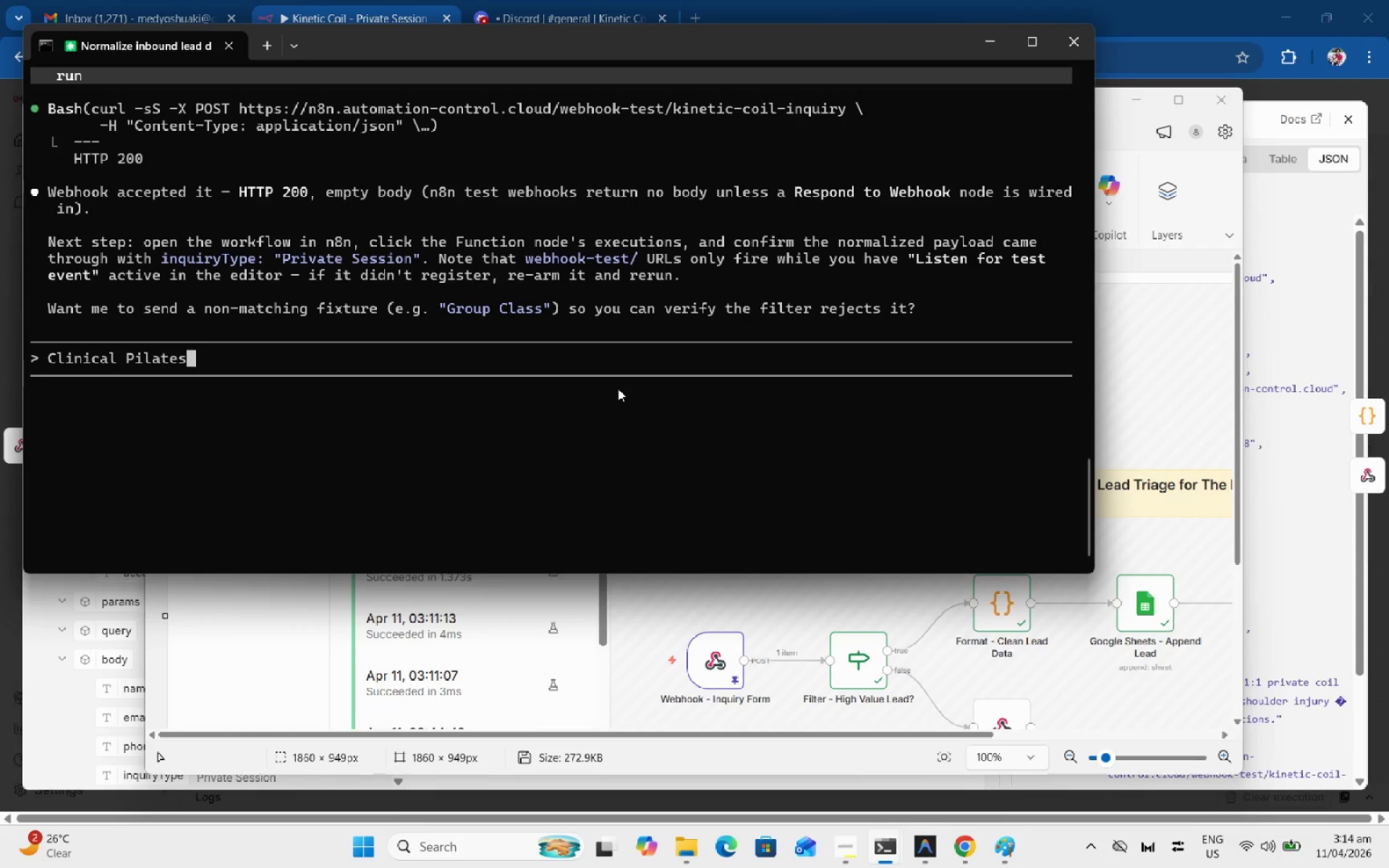 
type( need this data new data for this )
 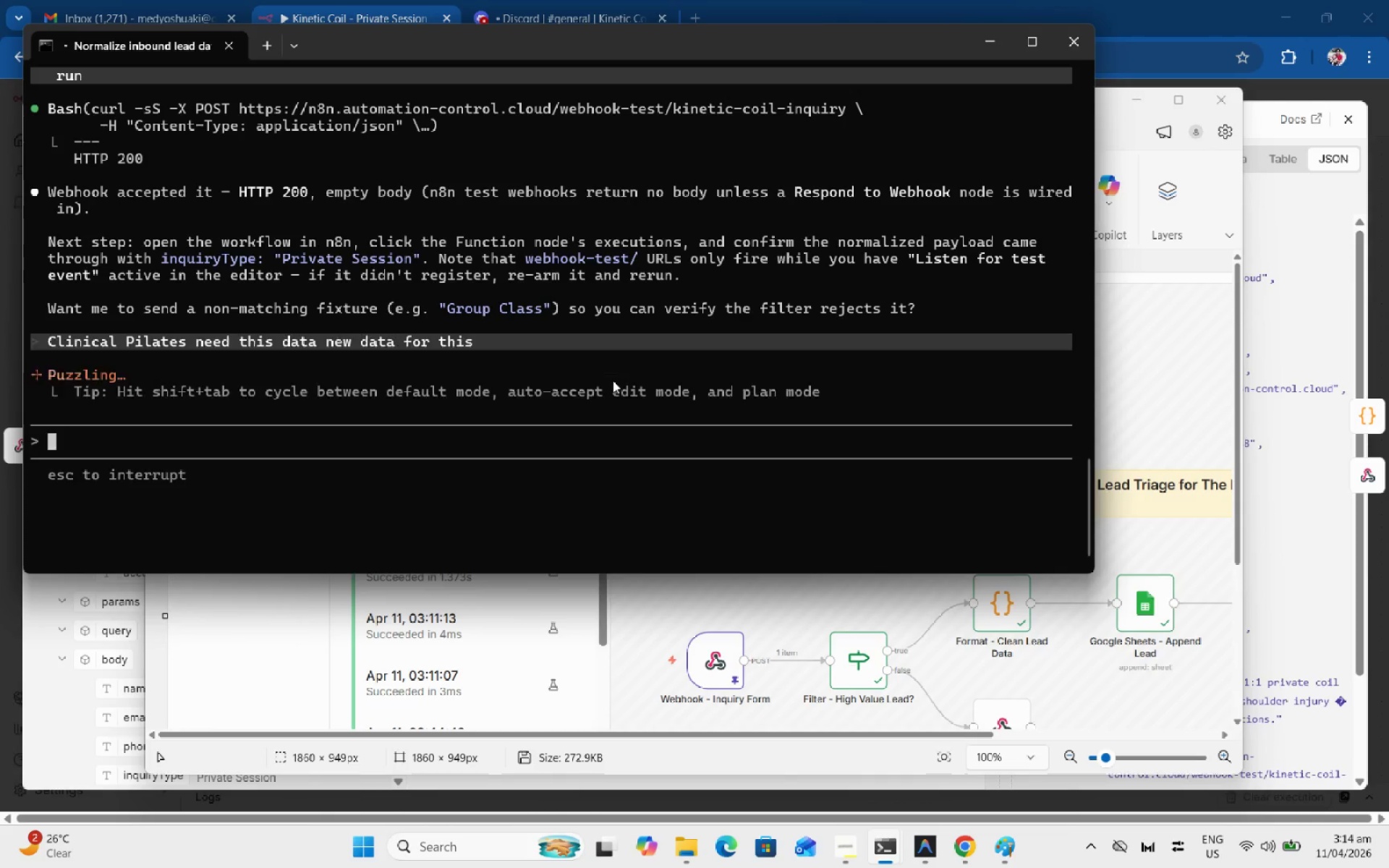 
key(Enter)
 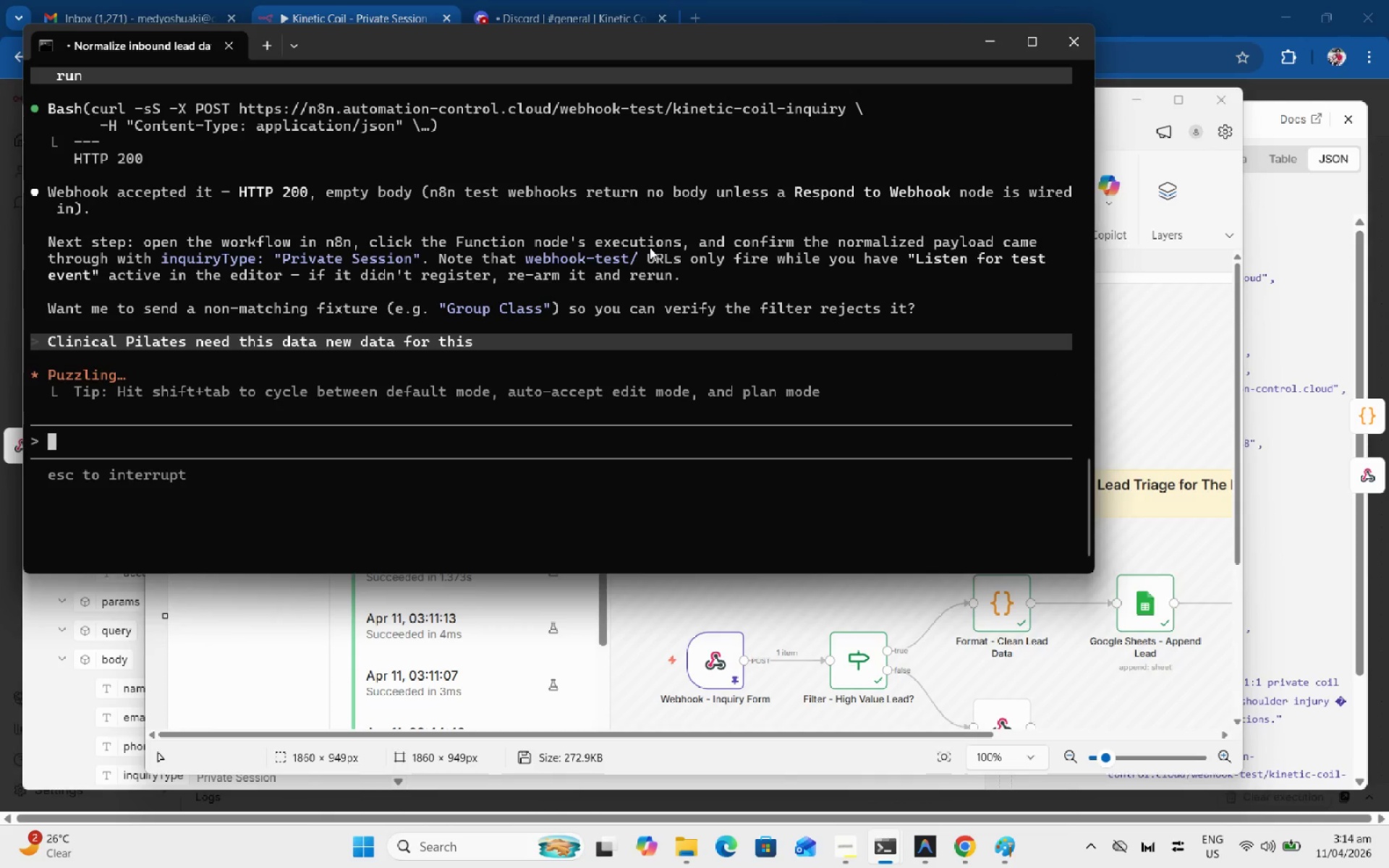 
scroll: coordinate [630, 291], scroll_direction: up, amount: 3.0
 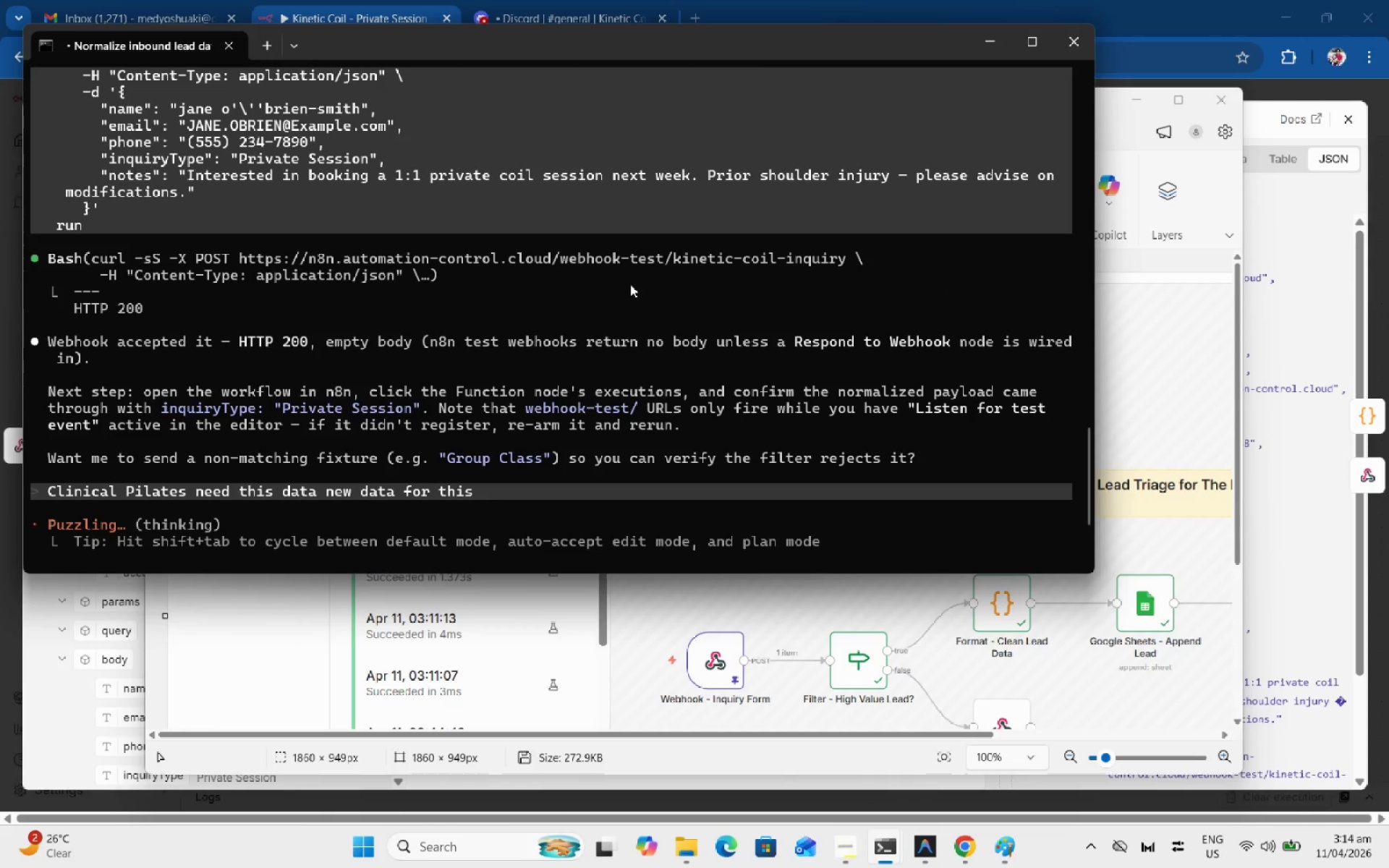 
scroll: coordinate [630, 282], scroll_direction: down, amount: 3.0
 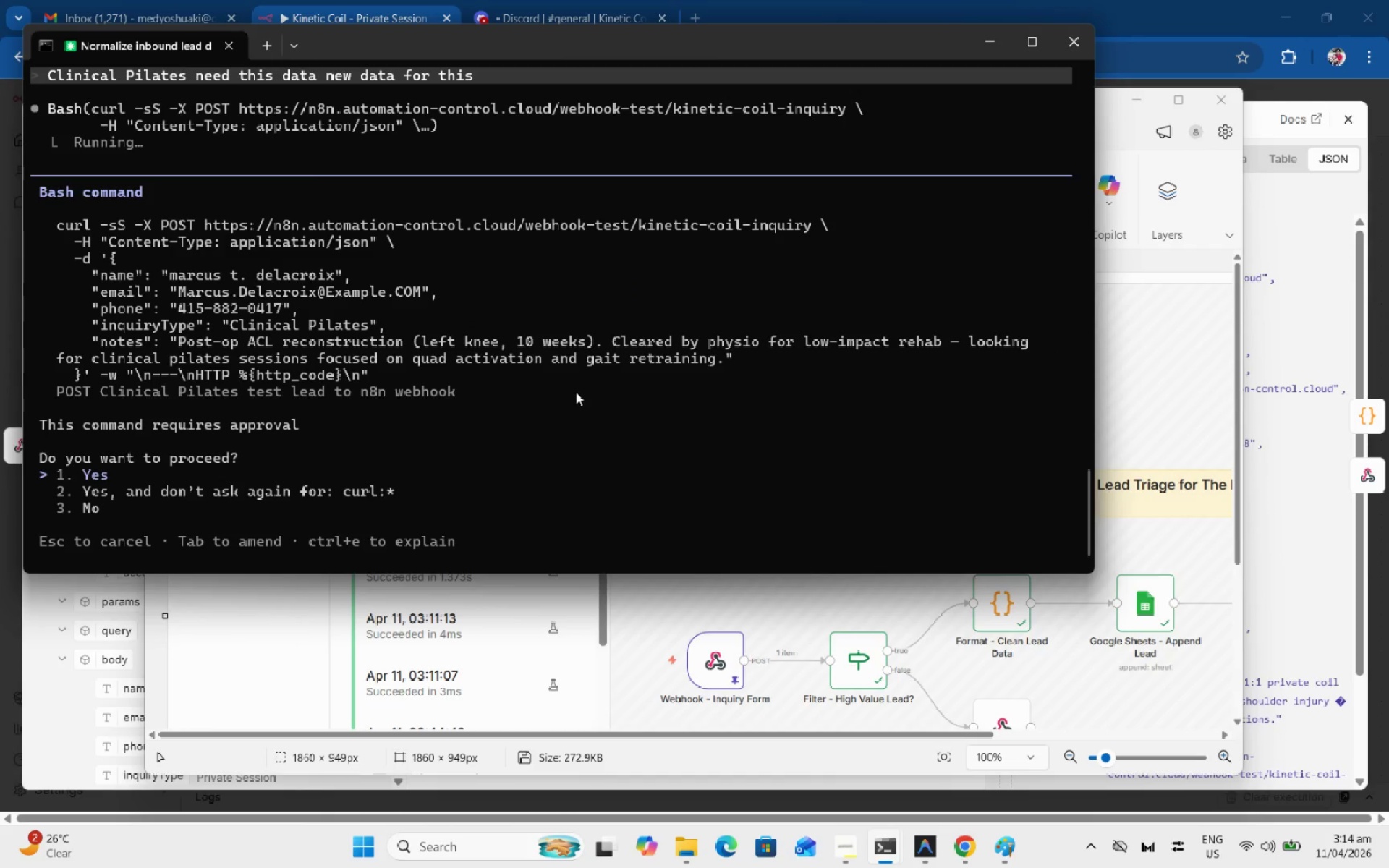 
wait(6.34)
 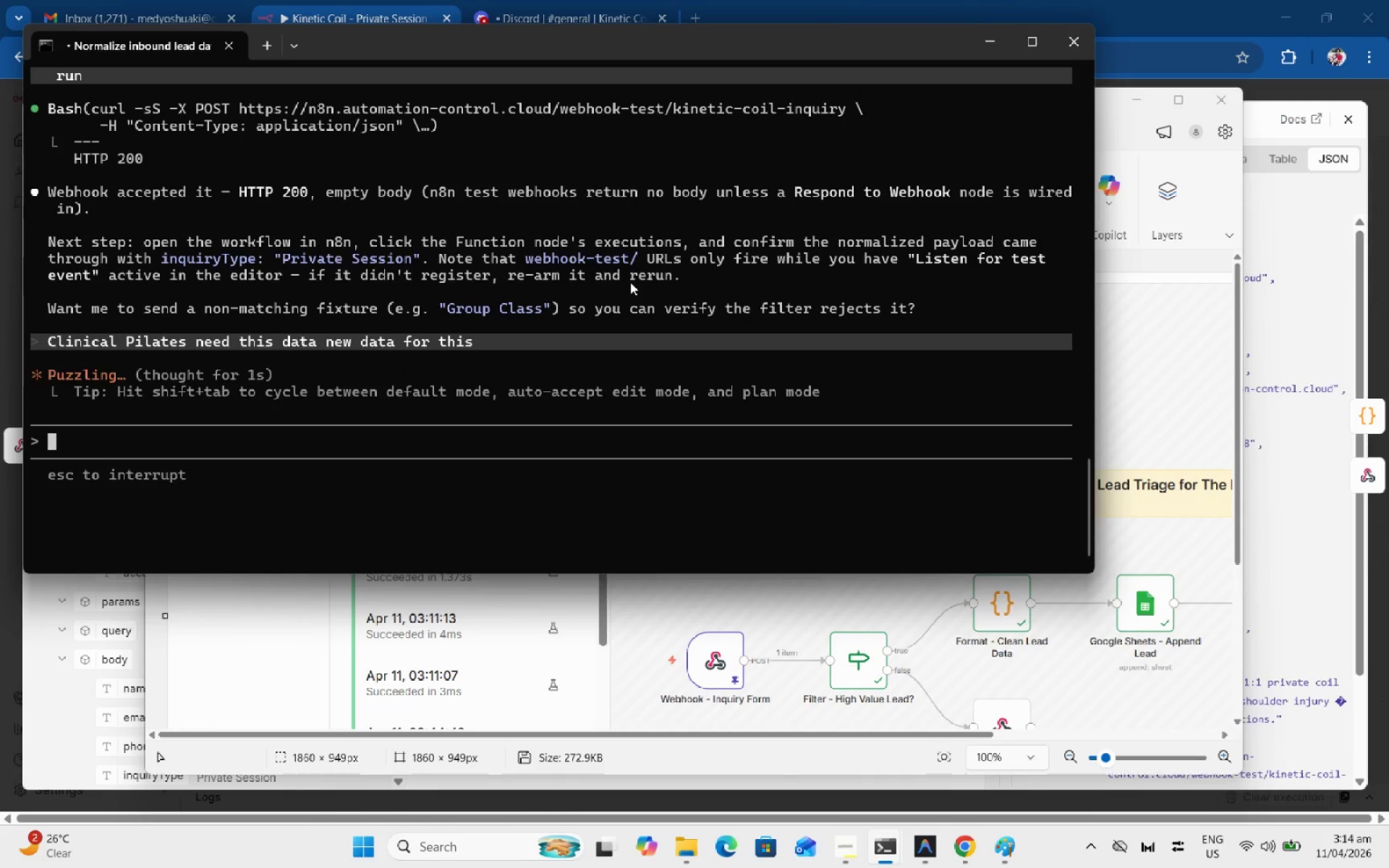 
key(Alt+AltLeft)
 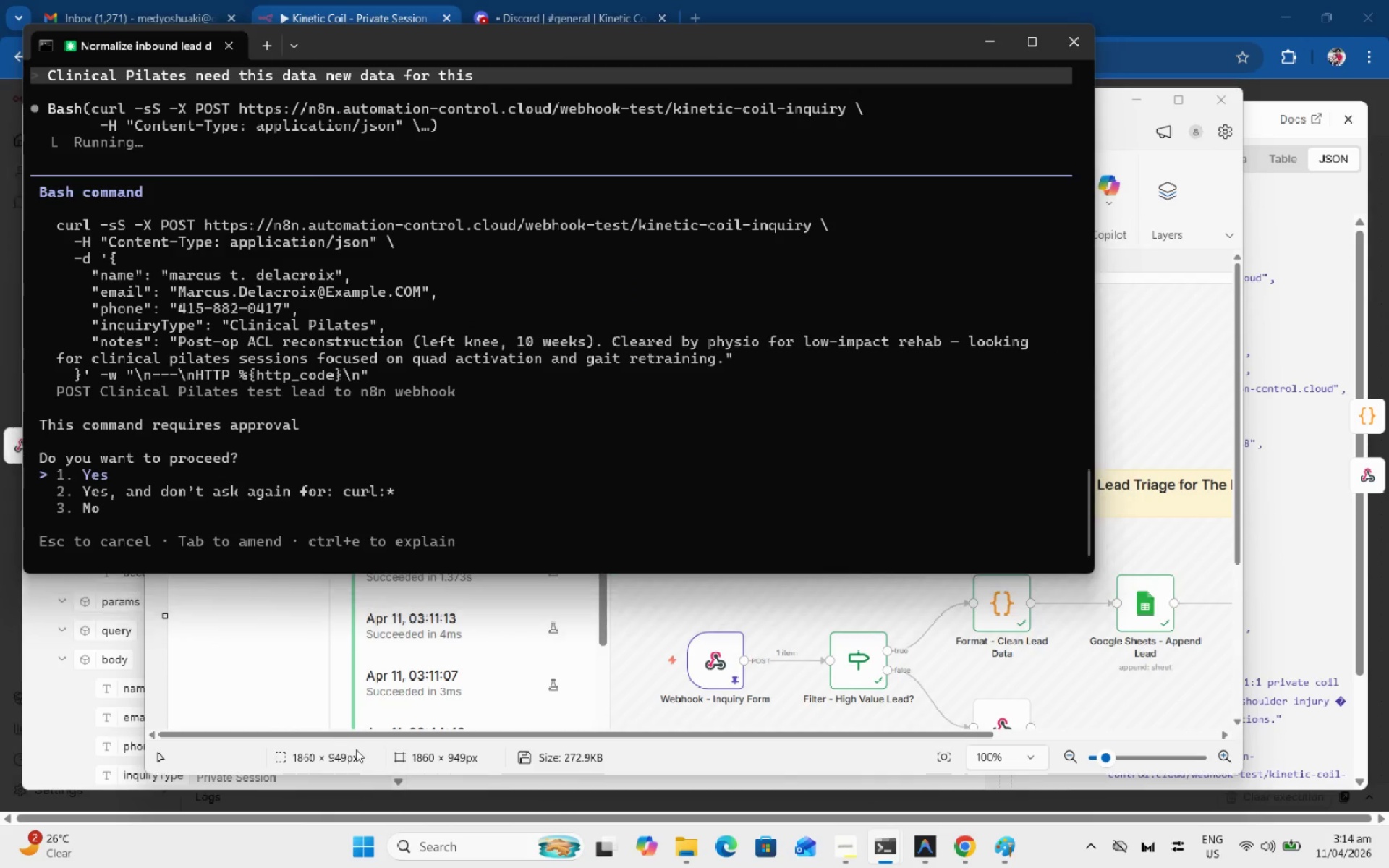 
key(Alt+Tab)
 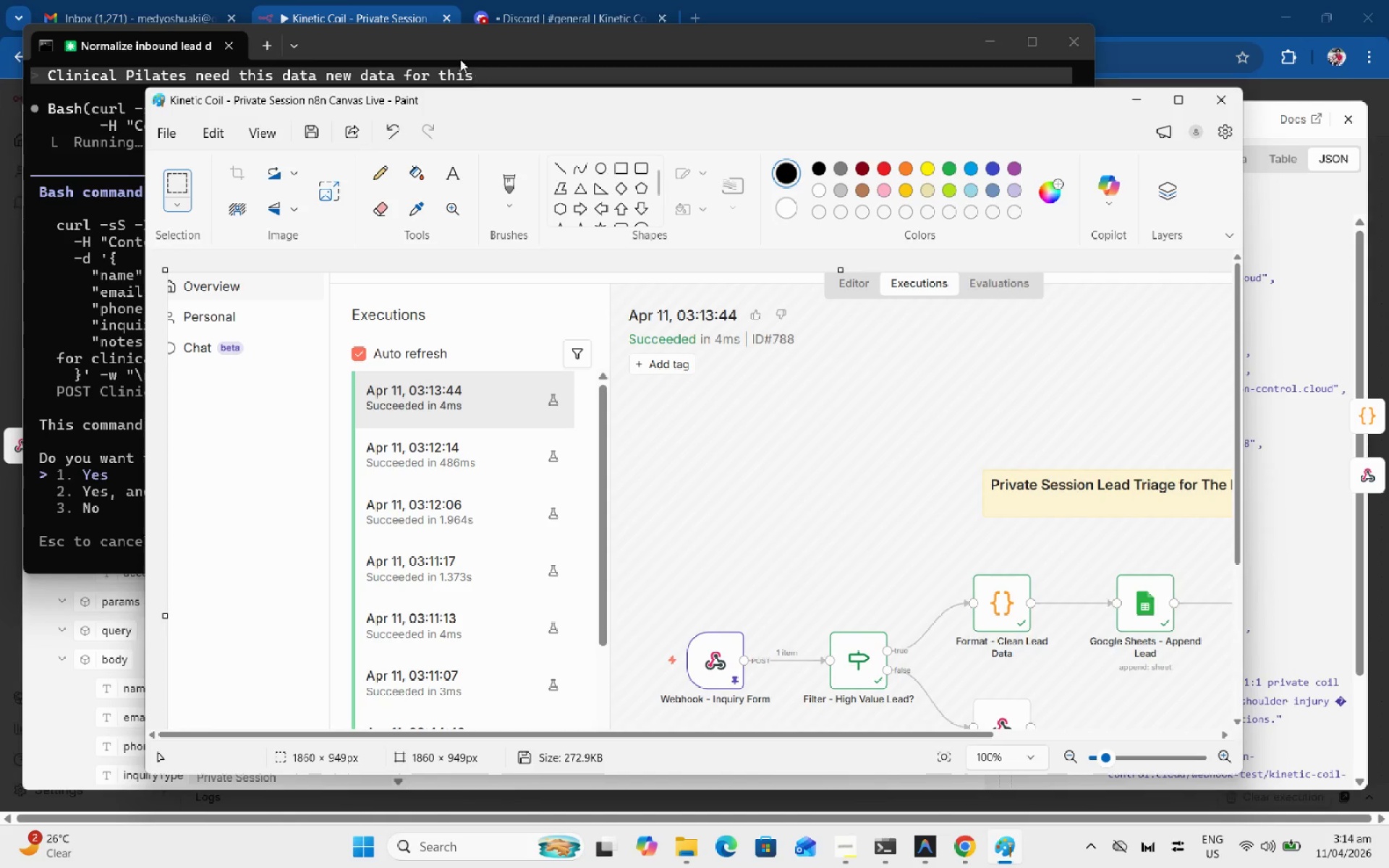 
left_click([338, 18])
 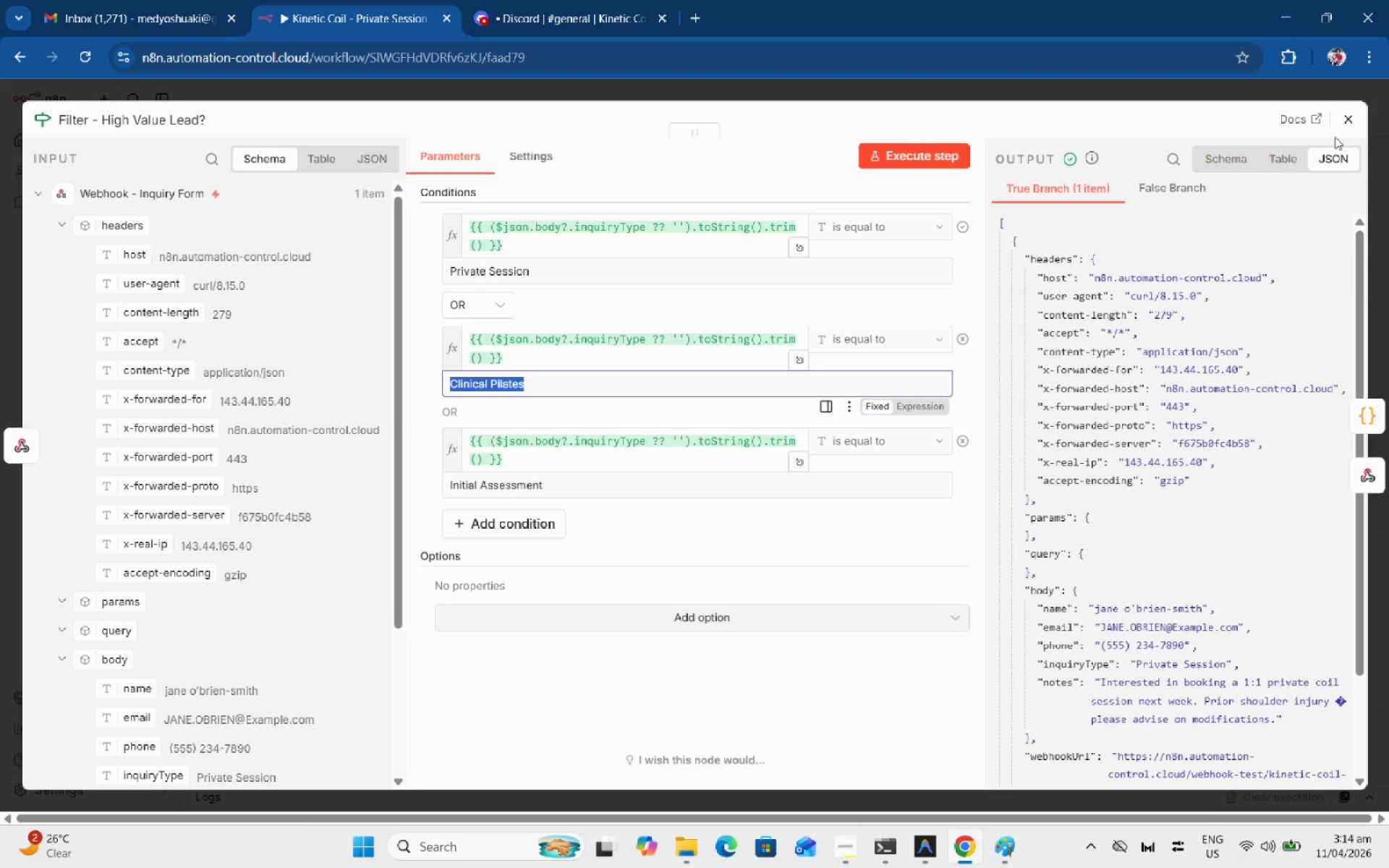 
left_click([1351, 118])
 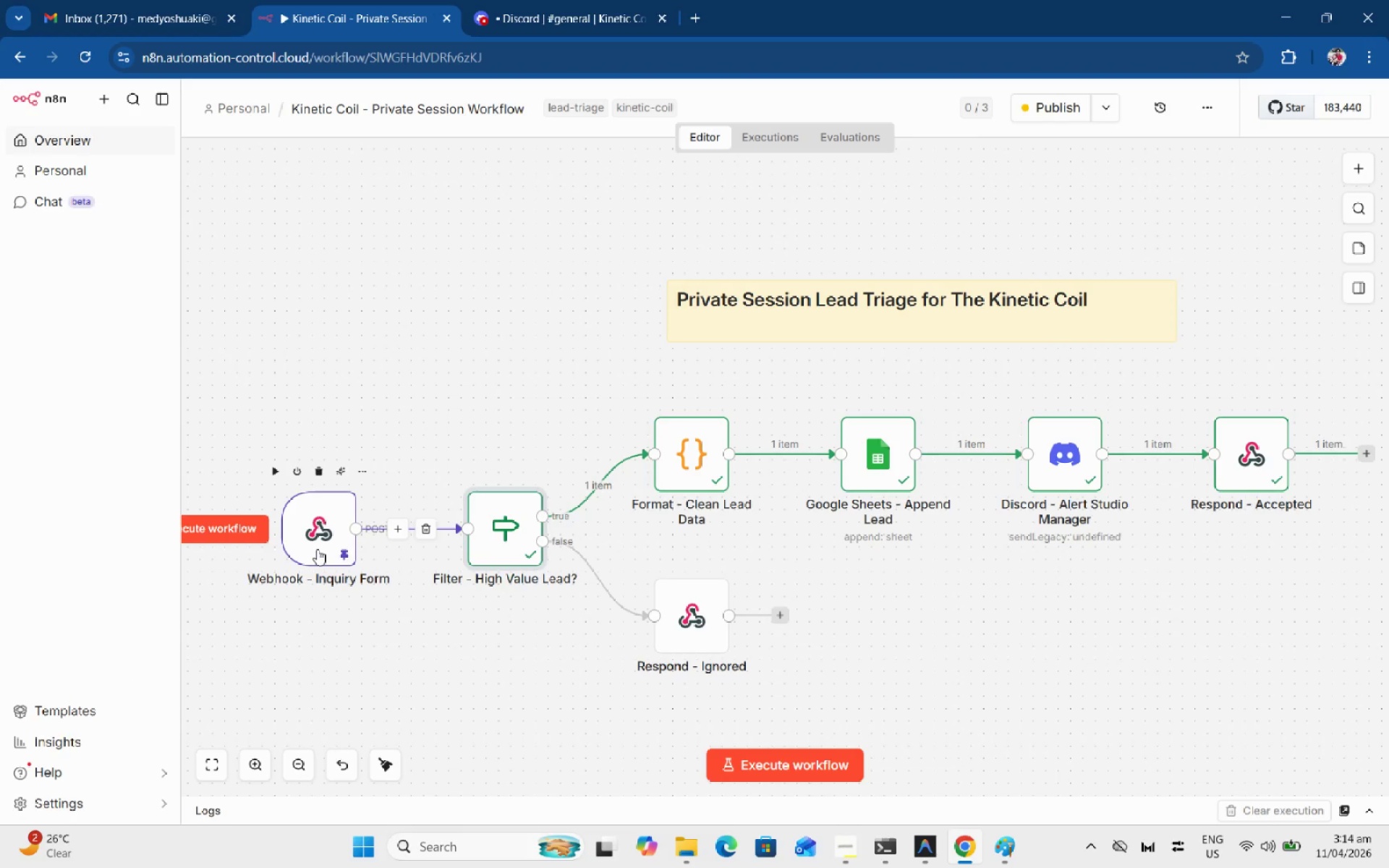 
double_click([317, 549])
 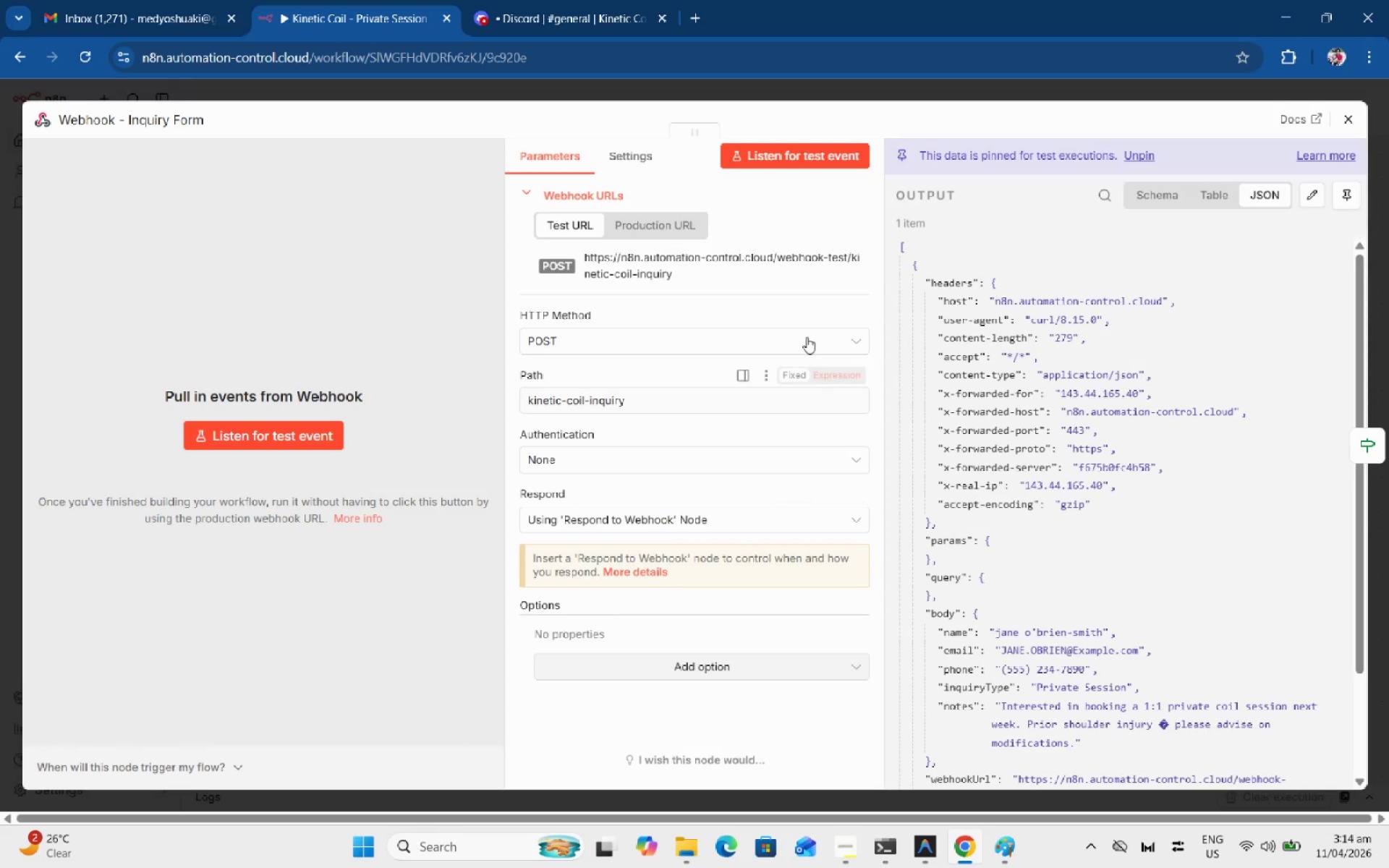 
left_click([807, 158])
 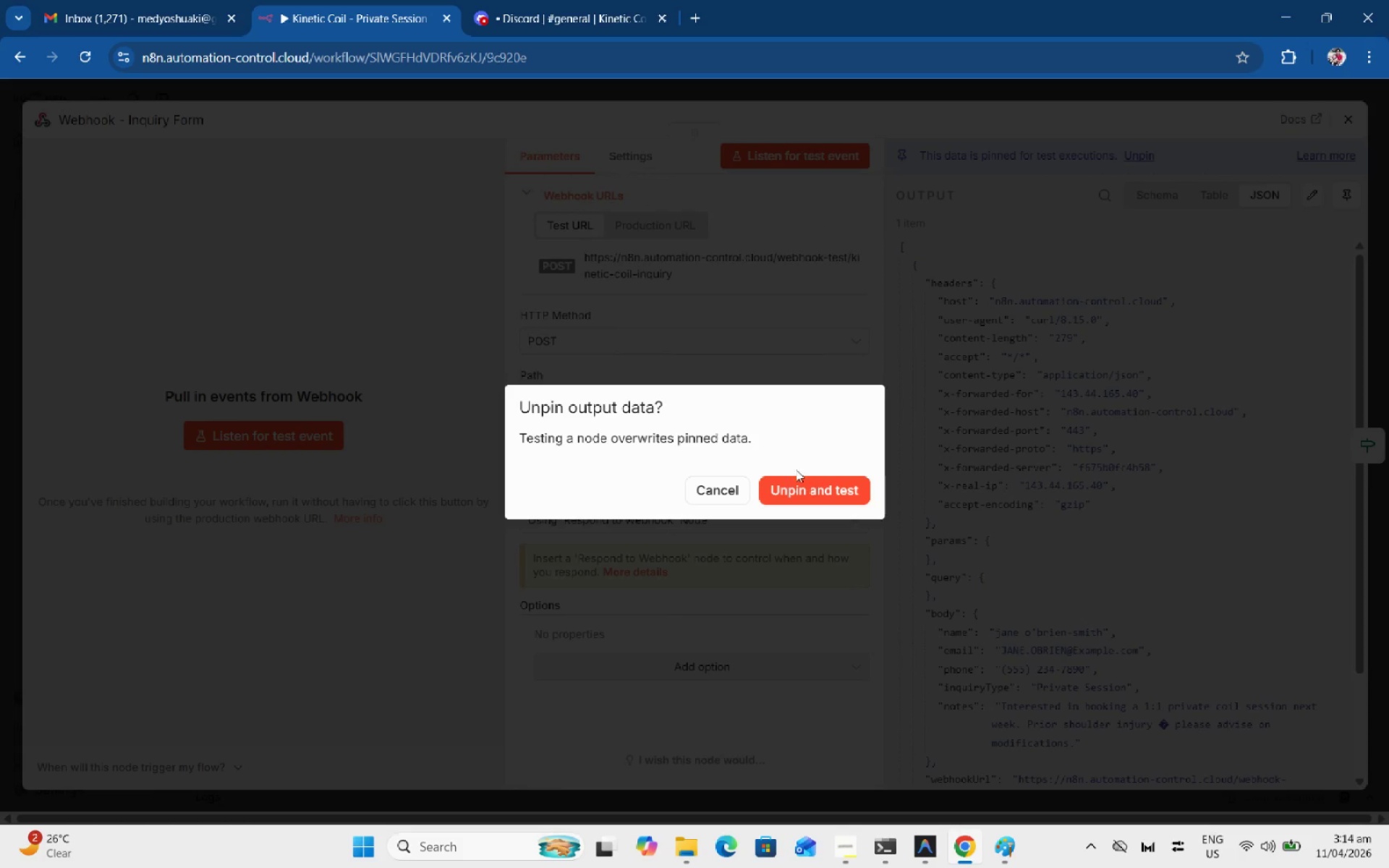 
left_click([794, 485])
 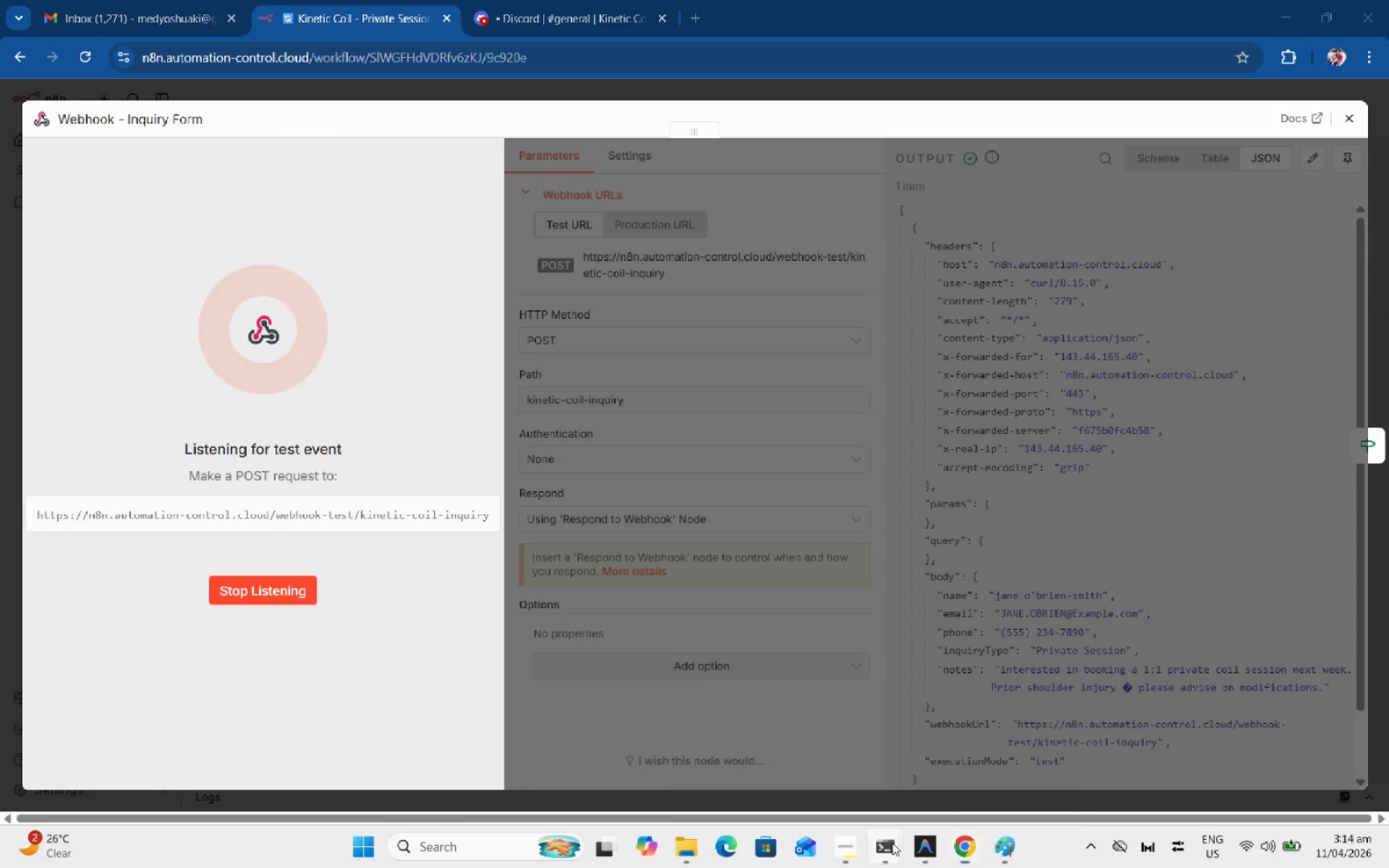 
left_click([998, 767])
 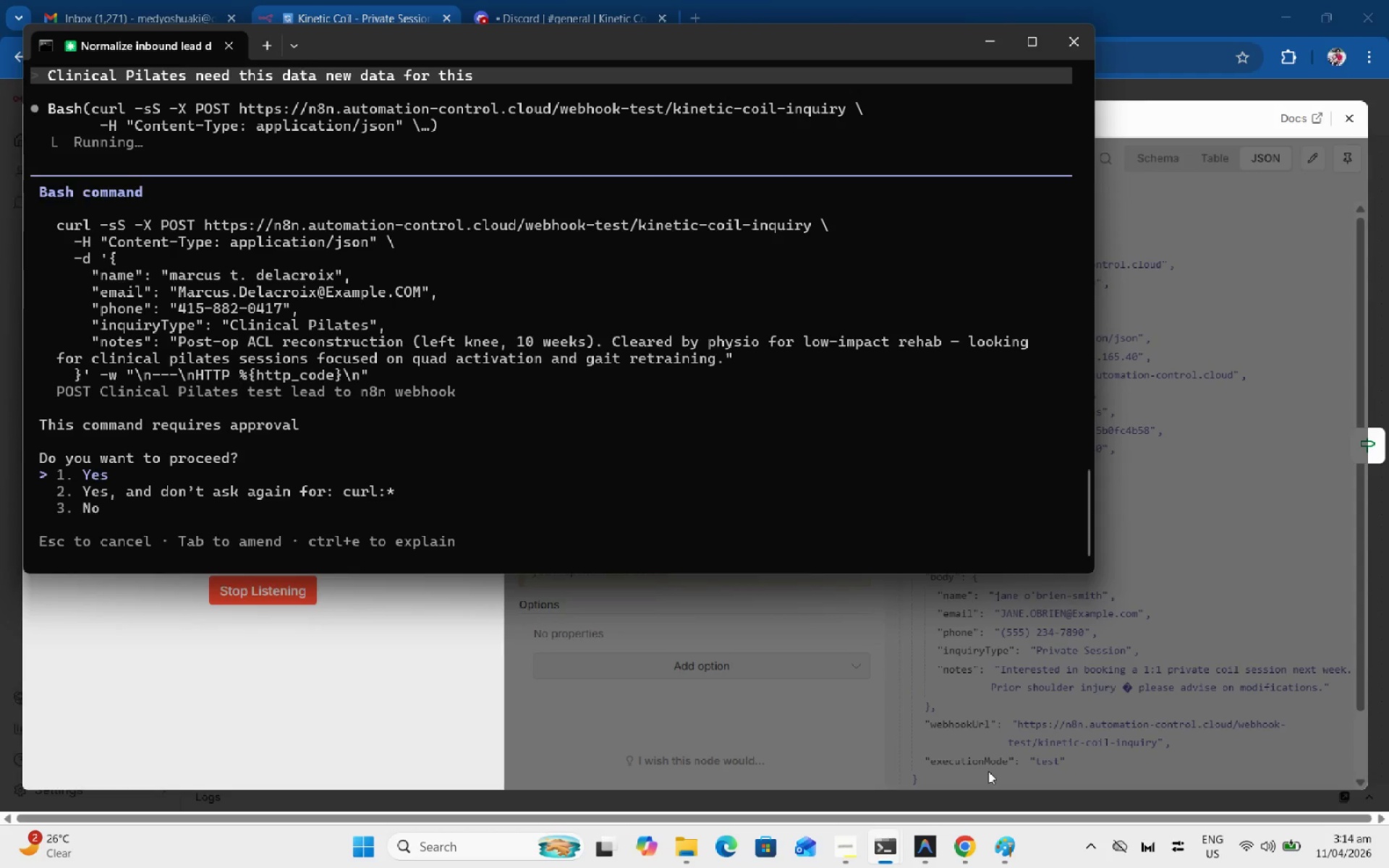 
key(Enter)
 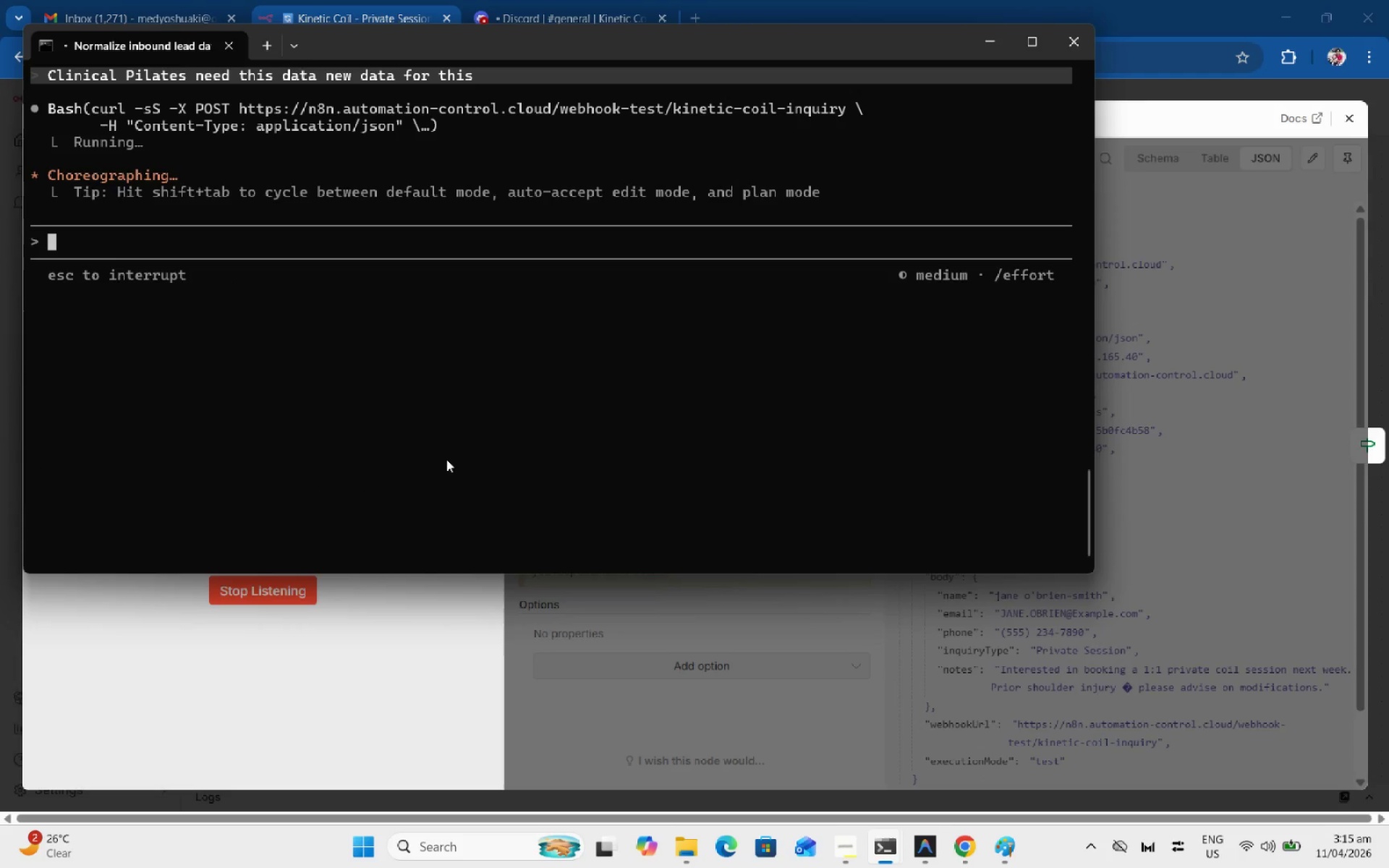 
key(Alt+AltLeft)
 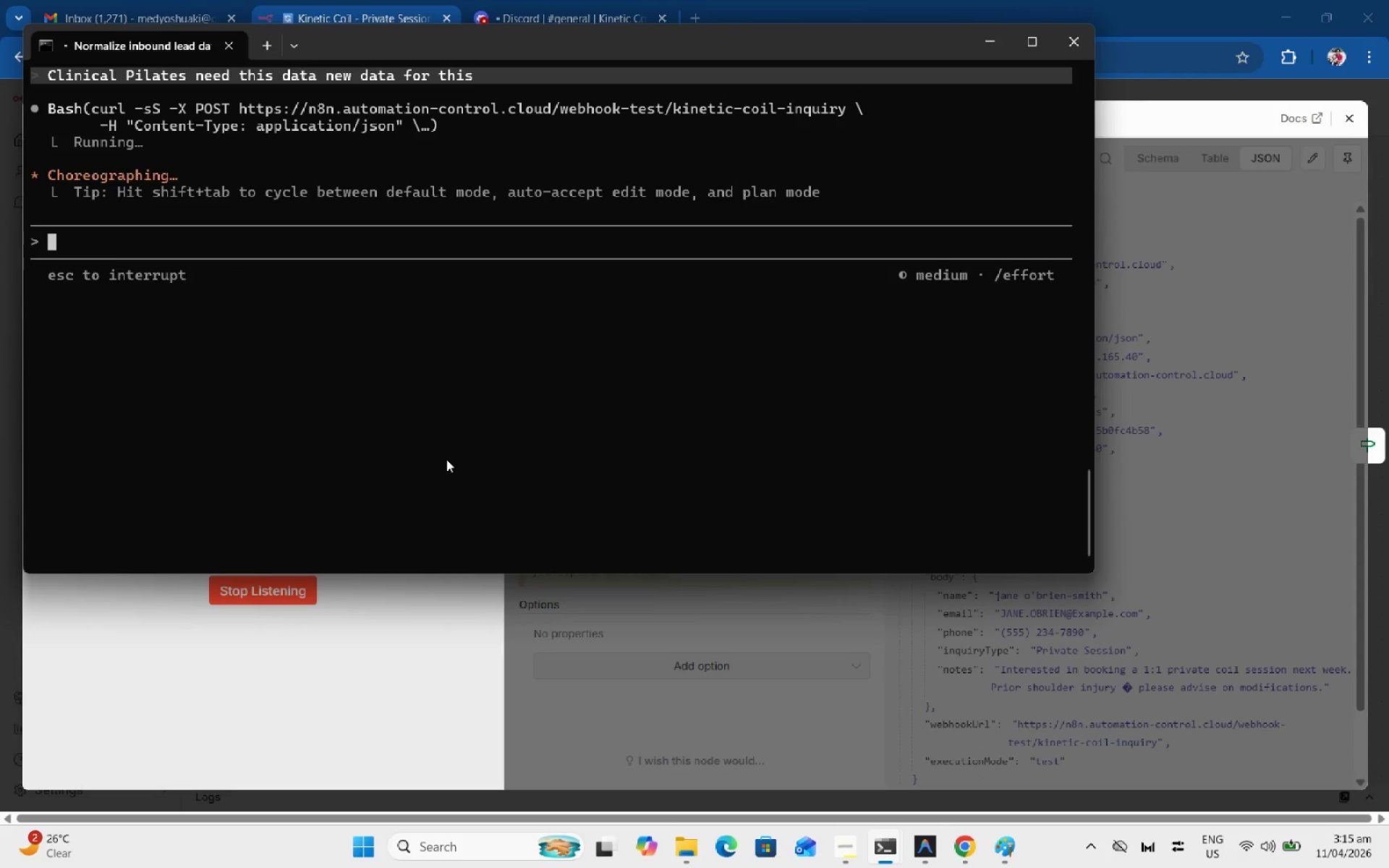 
key(Alt+Tab)
 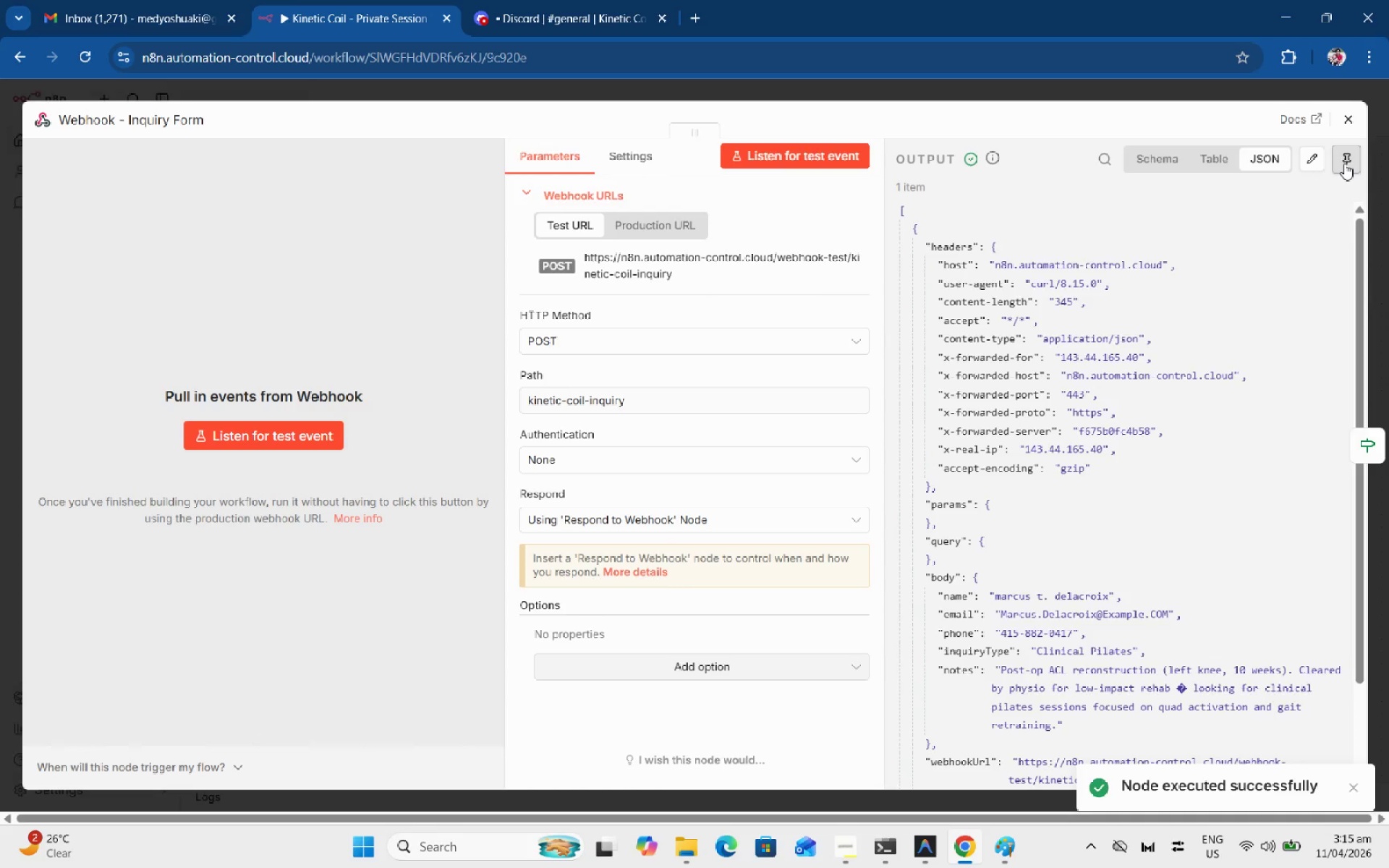 
left_click([1354, 124])
 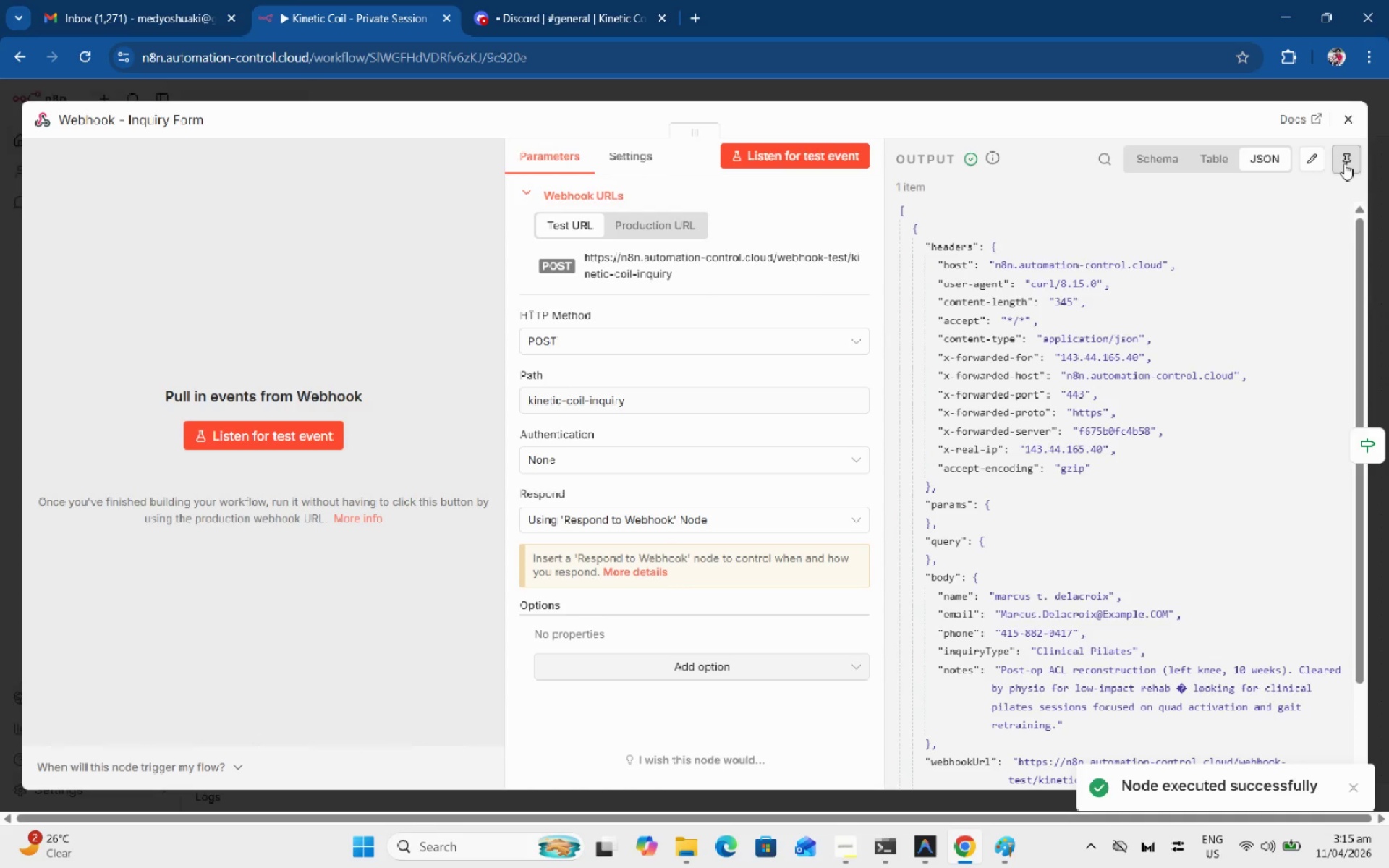 
left_click([1344, 119])
 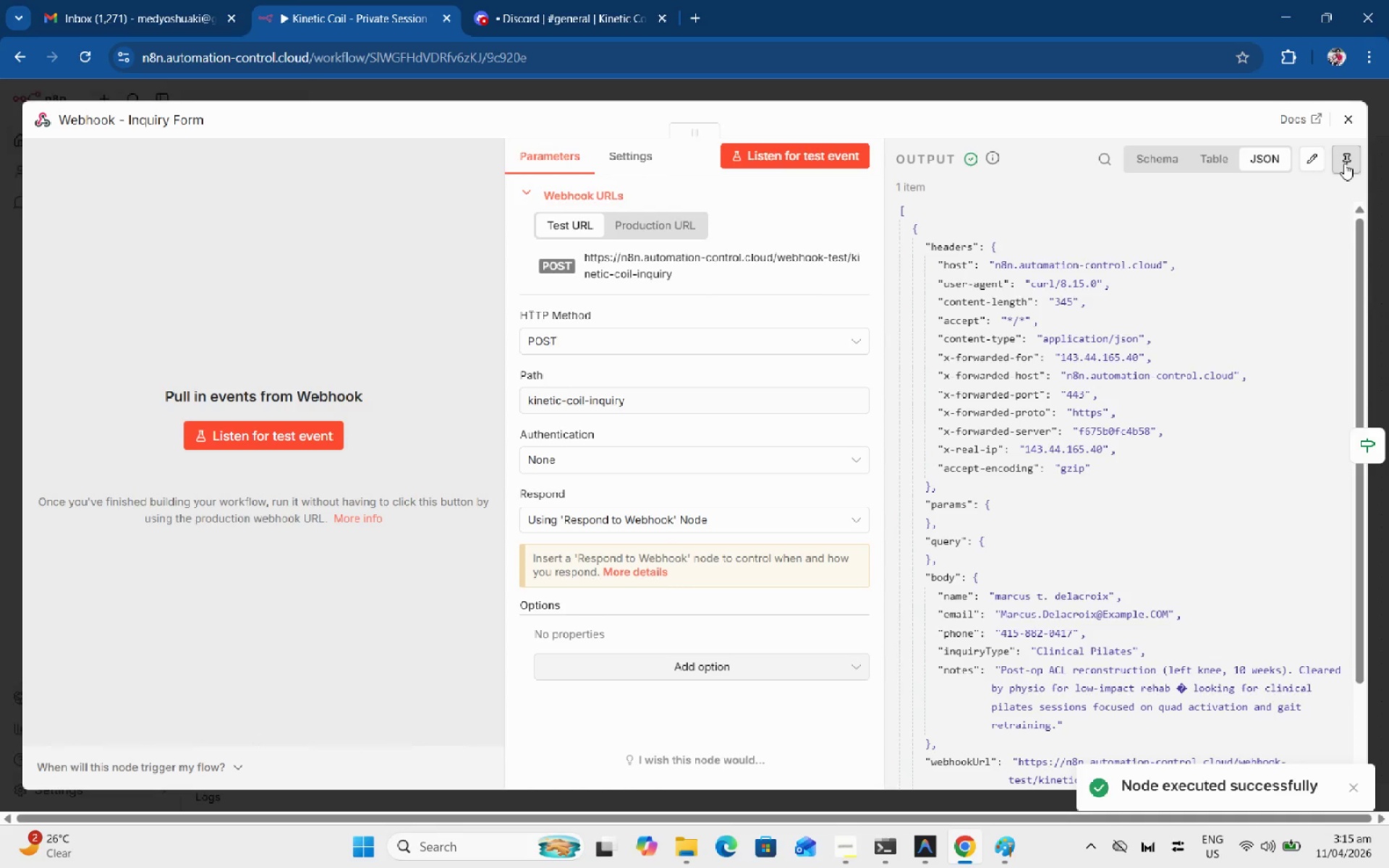 
key(Alt+Tab)
 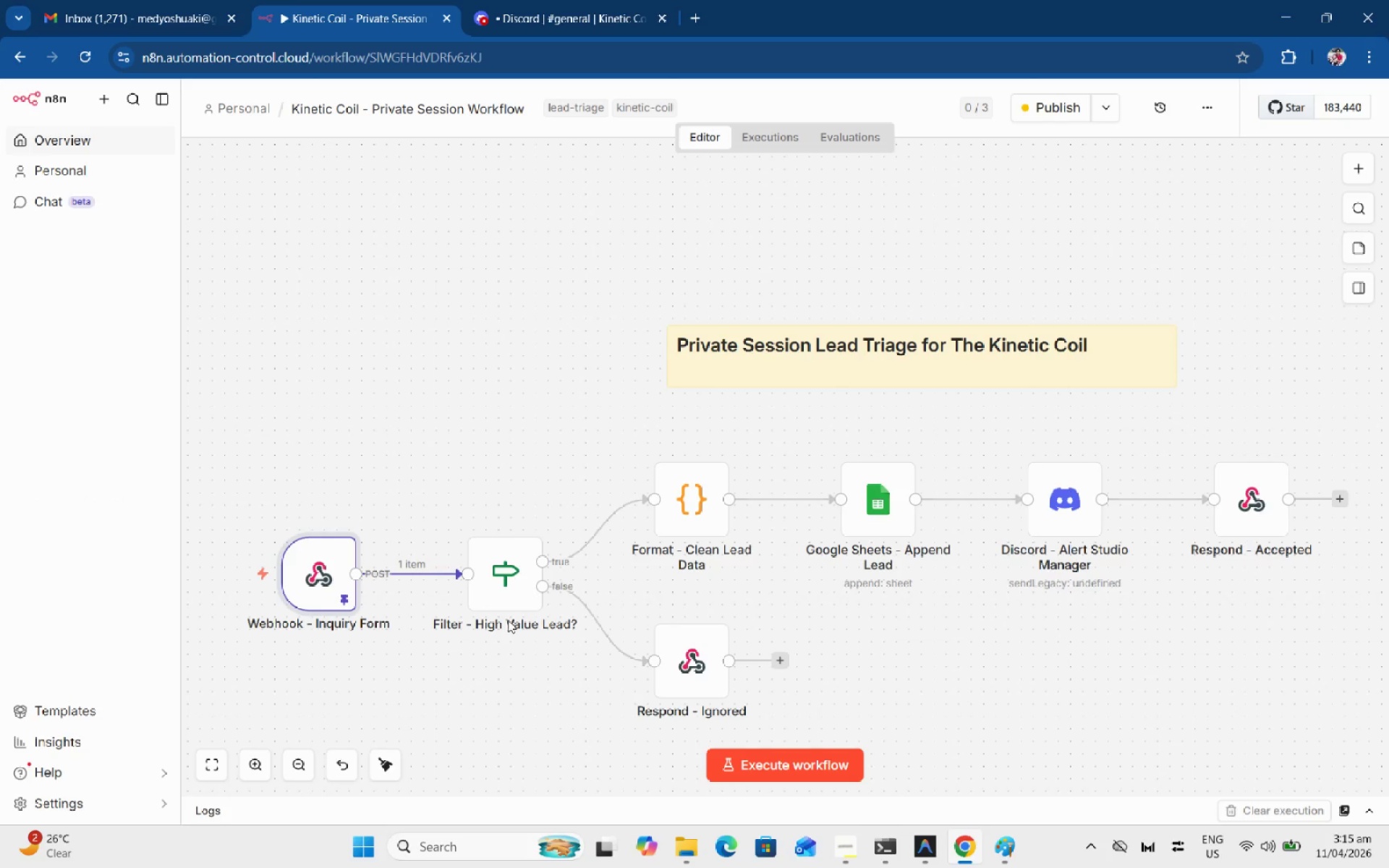 
scroll: coordinate [1271, 201], scroll_direction: up, amount: 1.0
 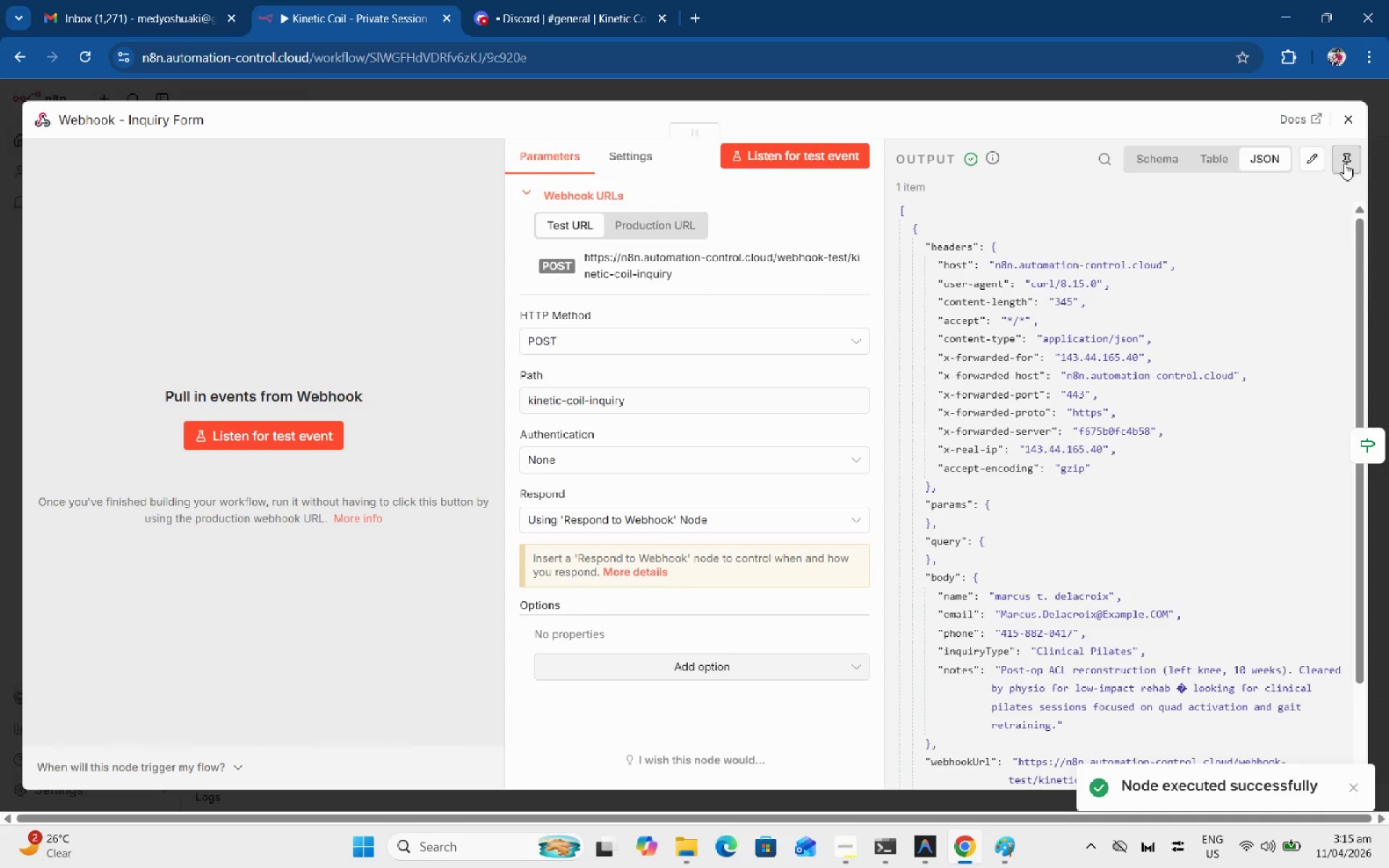 
double_click([510, 602])
 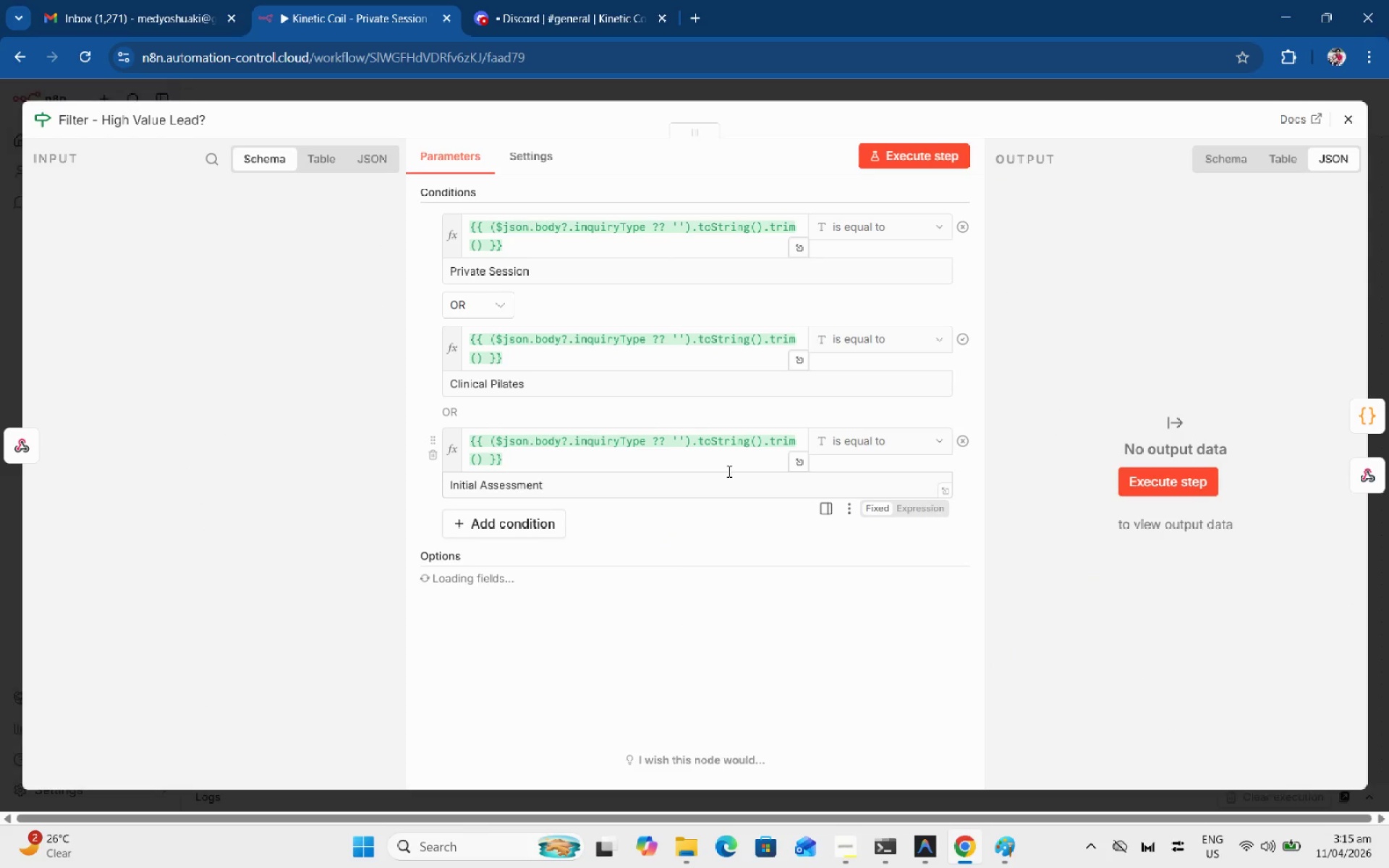 
left_click([940, 150])
 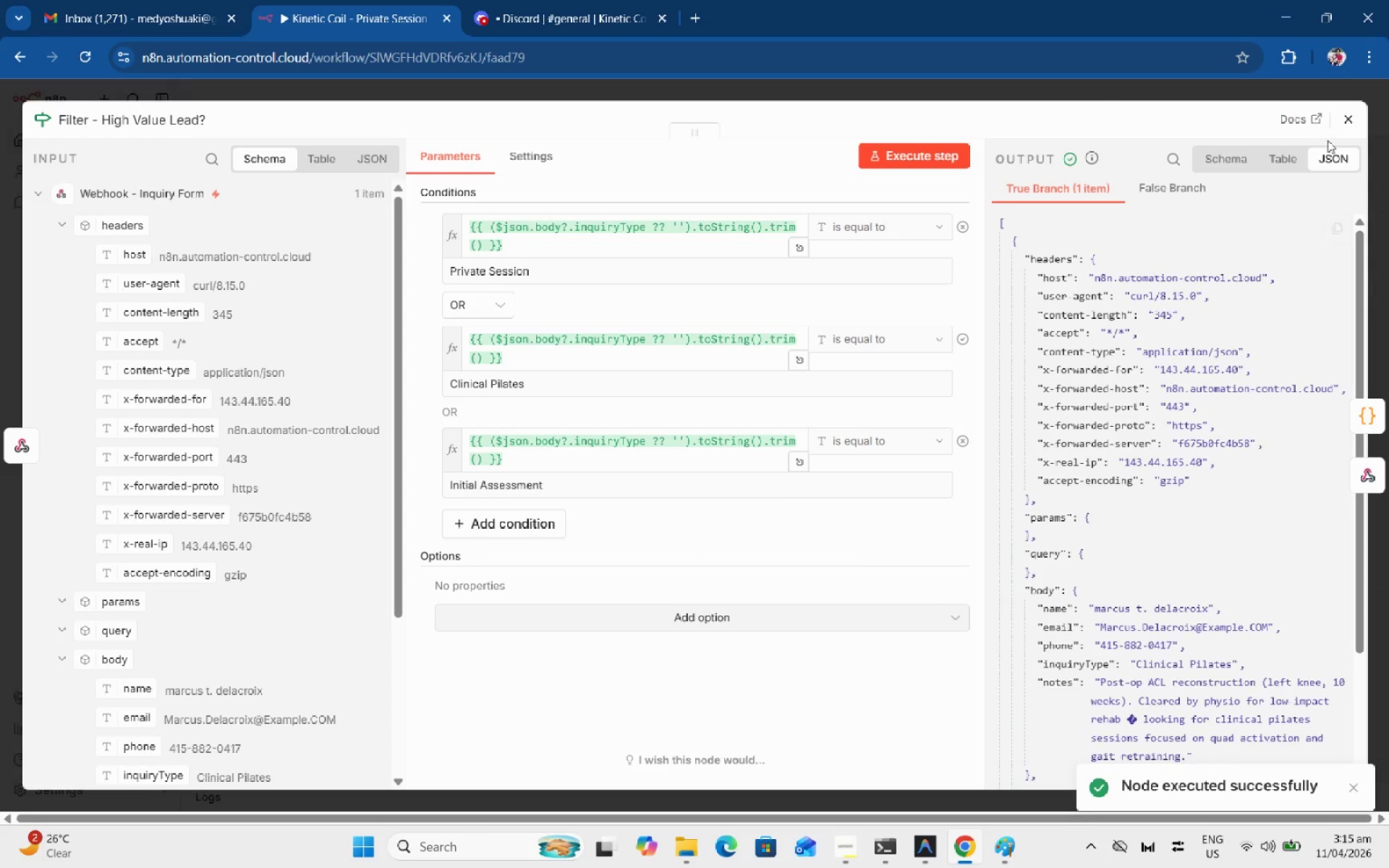 
left_click([1346, 119])
 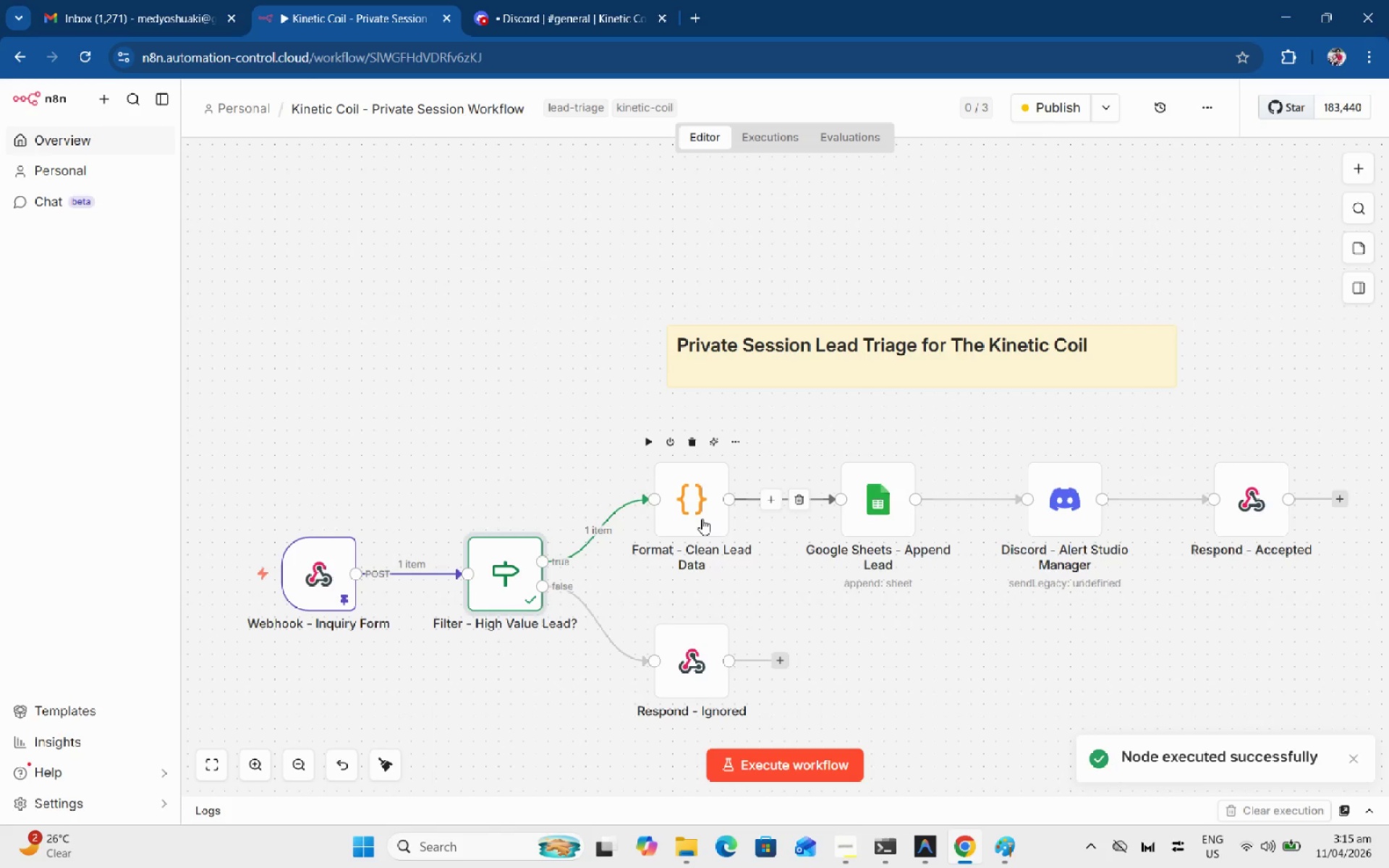 
double_click([702, 519])
 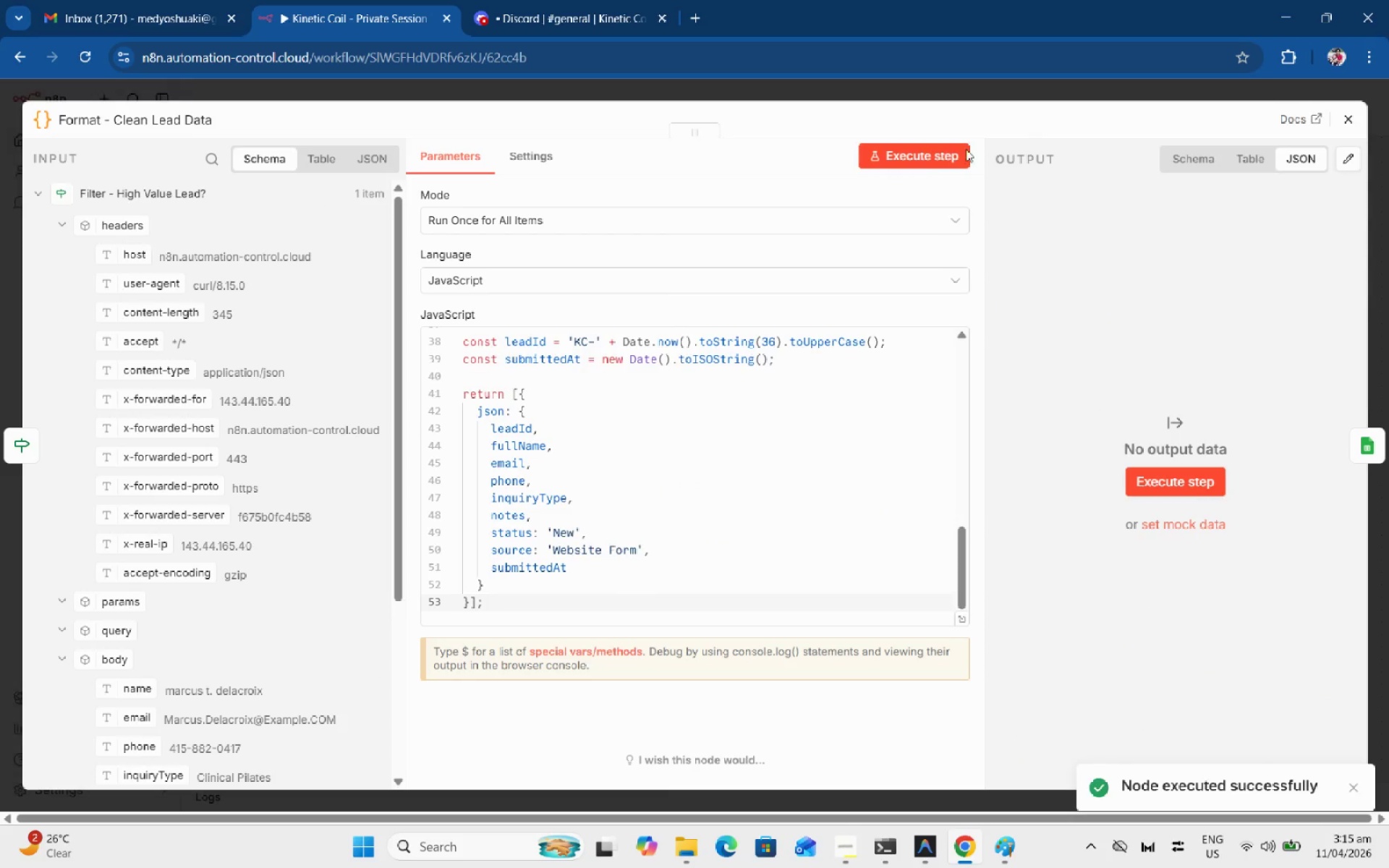 
left_click([920, 163])
 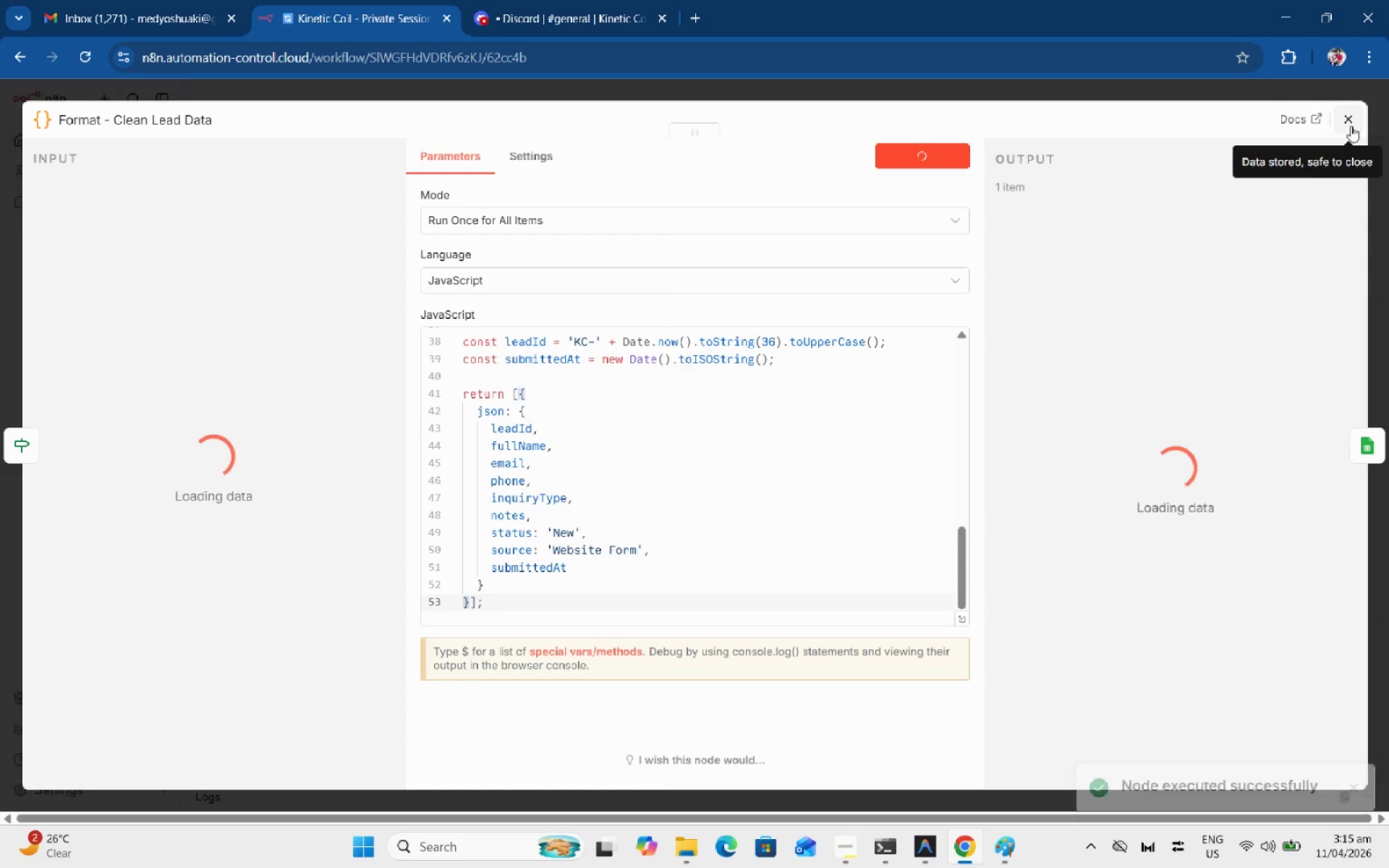 
left_click([1351, 126])
 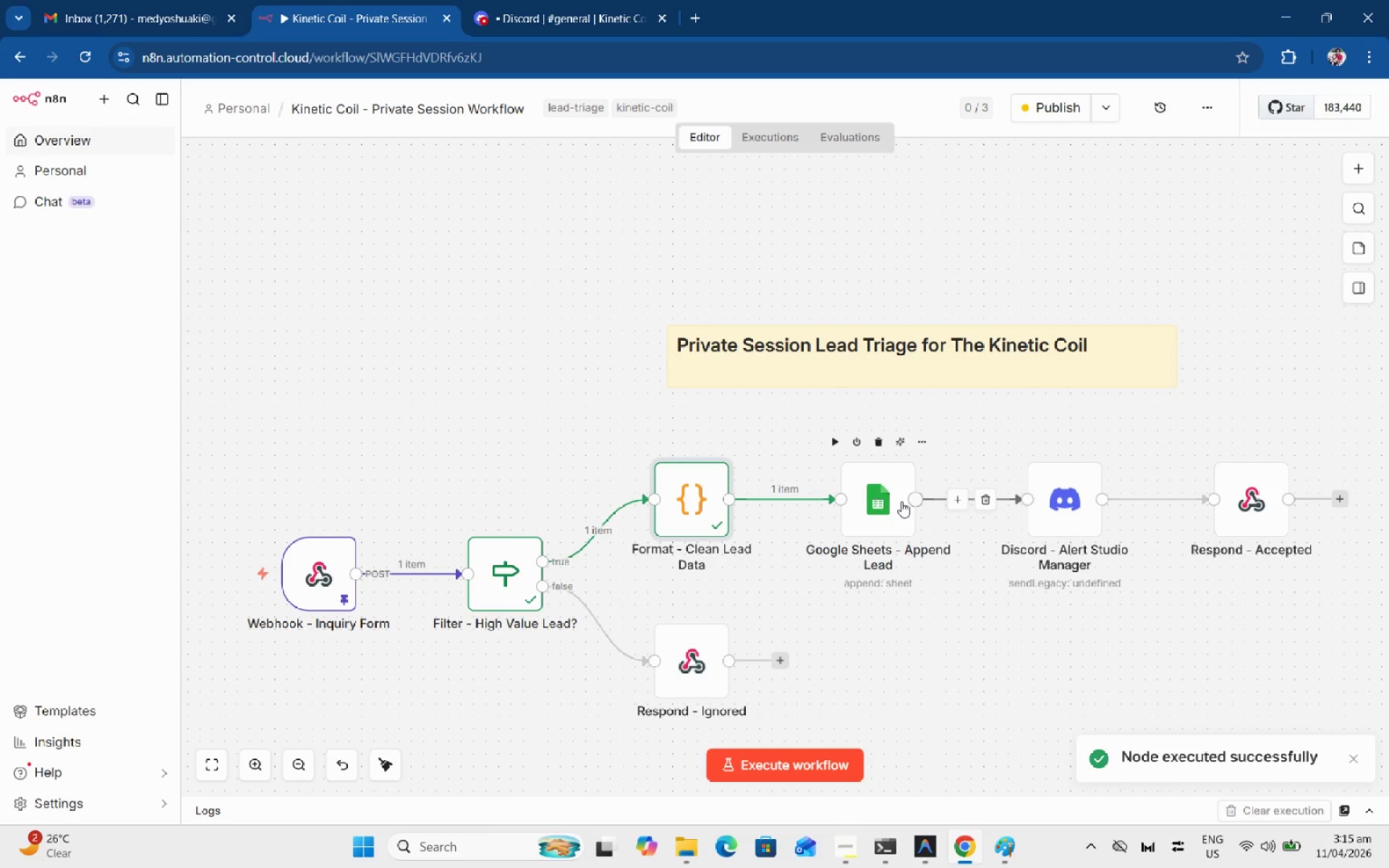 
double_click([901, 501])
 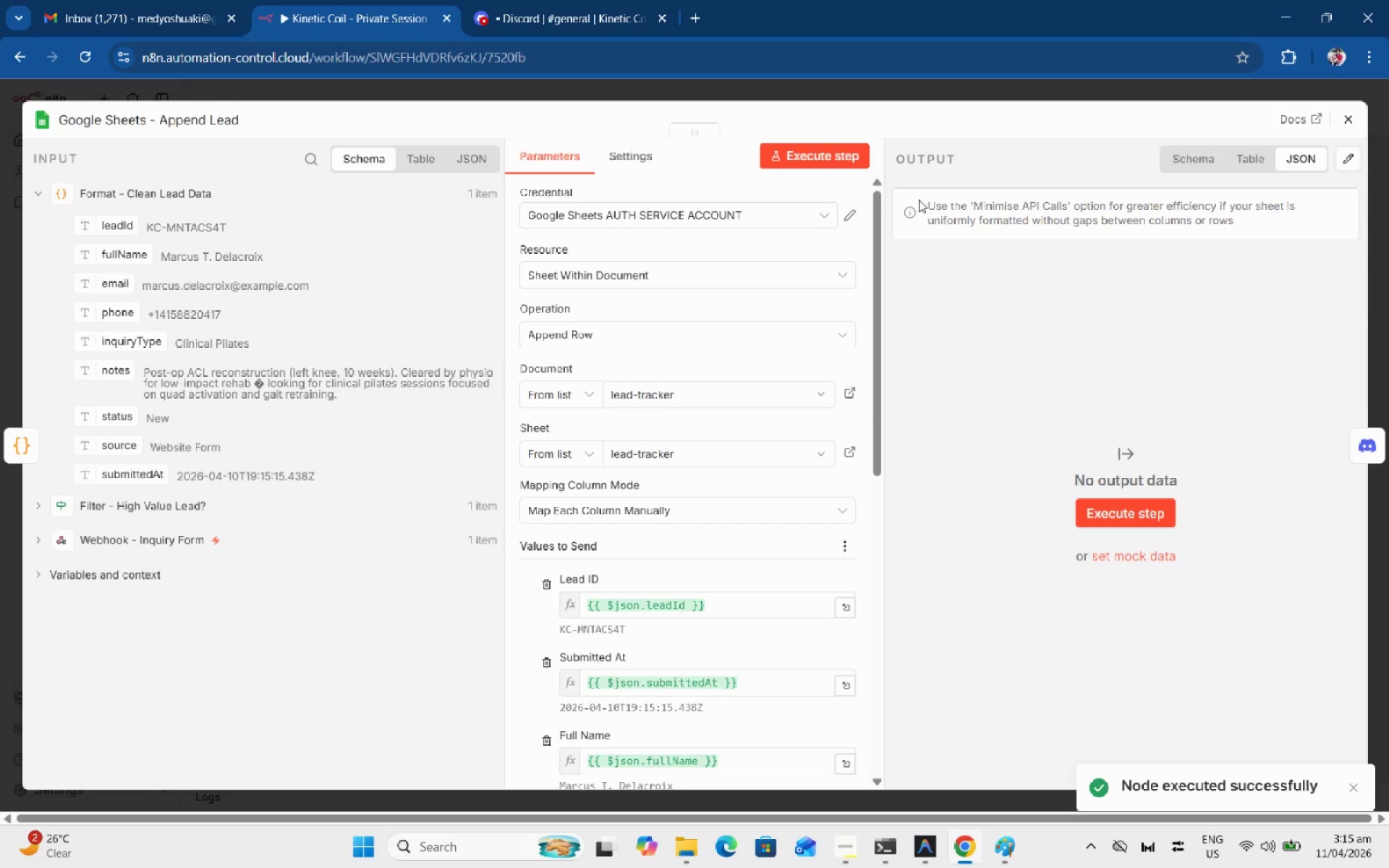 
left_click([844, 157])
 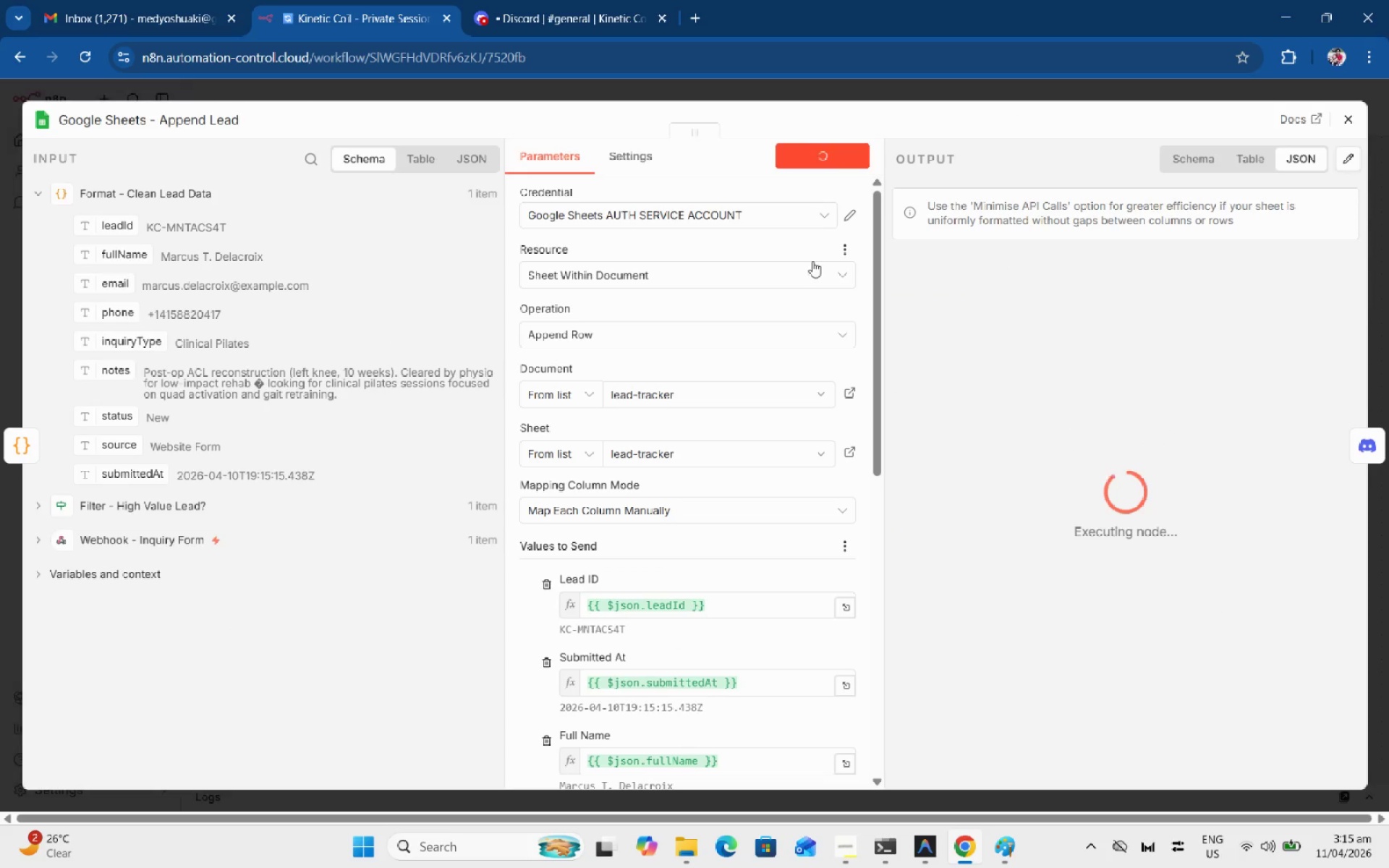 
key(Meta+MetaLeft)
 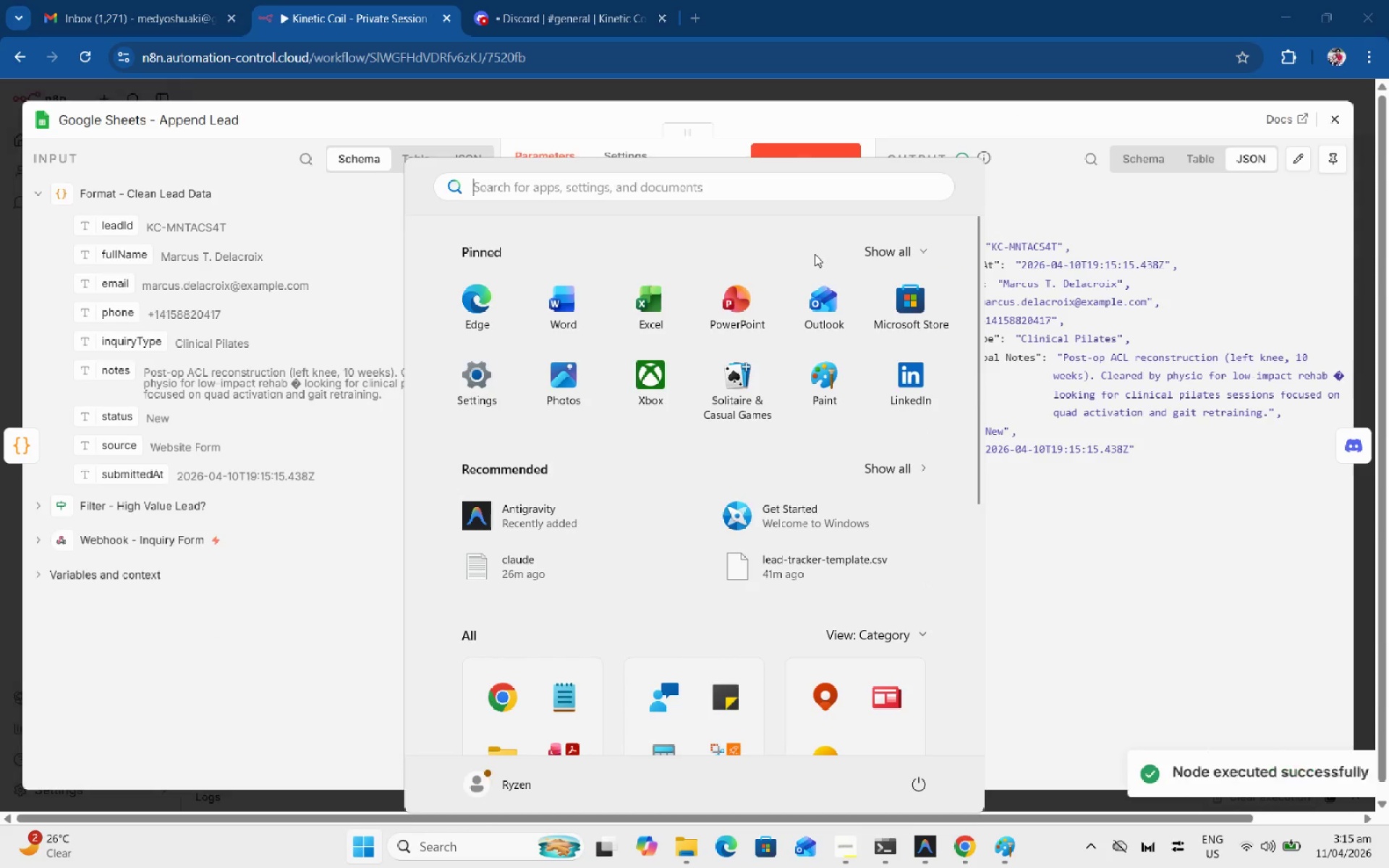 
hold_key(key=MetaLeft, duration=0.33)
 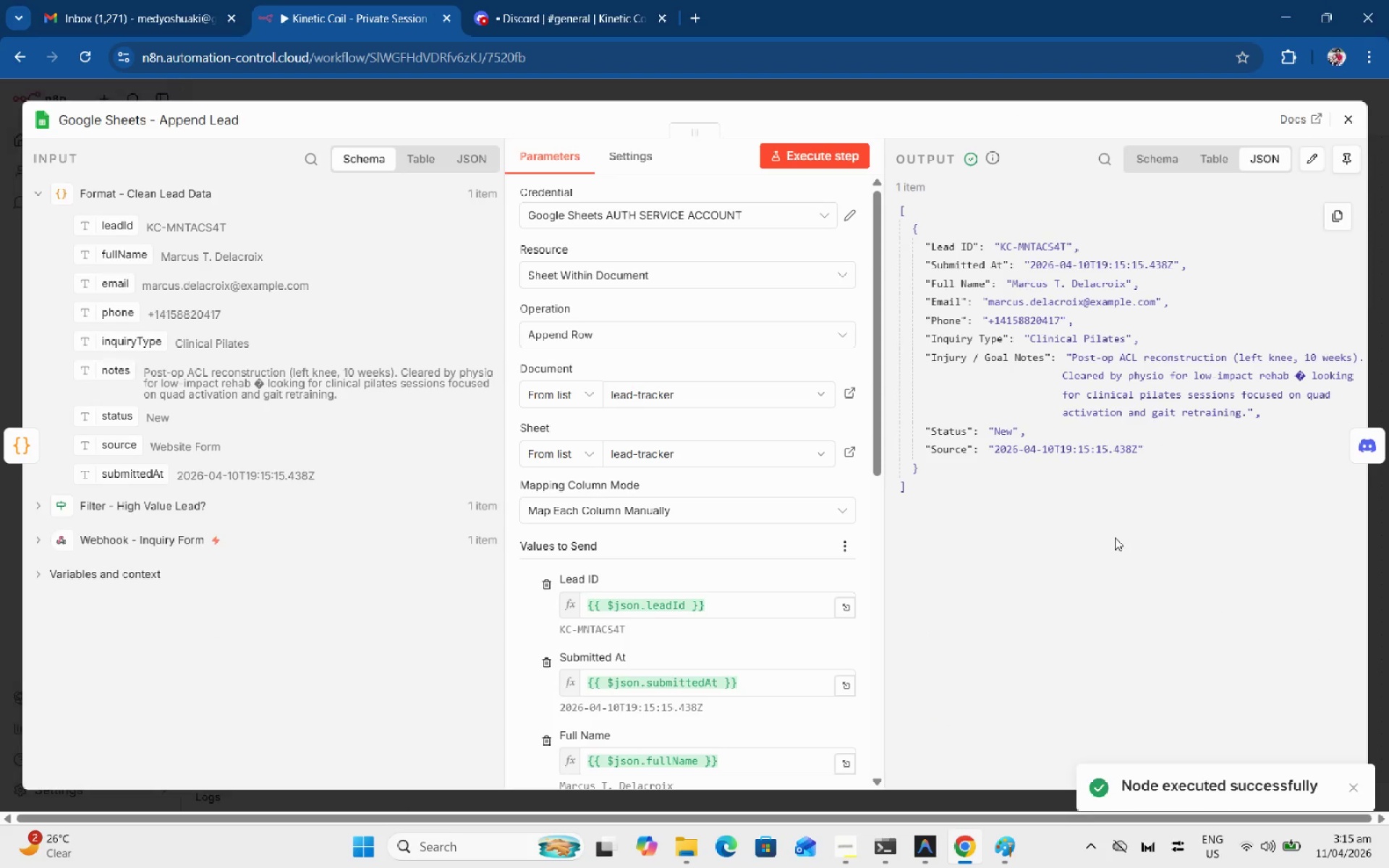 
hold_key(key=ShiftLeft, duration=0.34)
 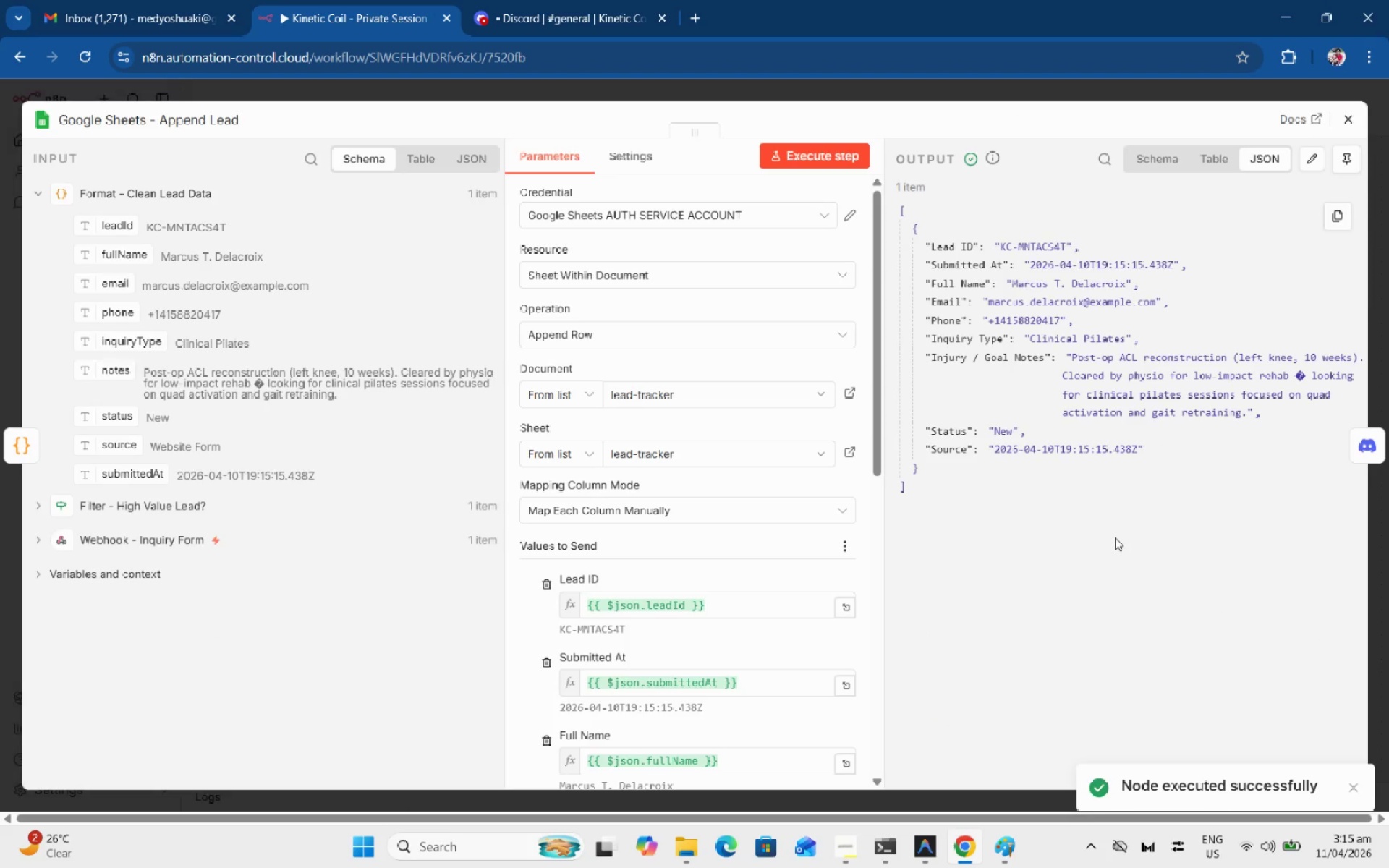 
key(Meta+Shift+S)
 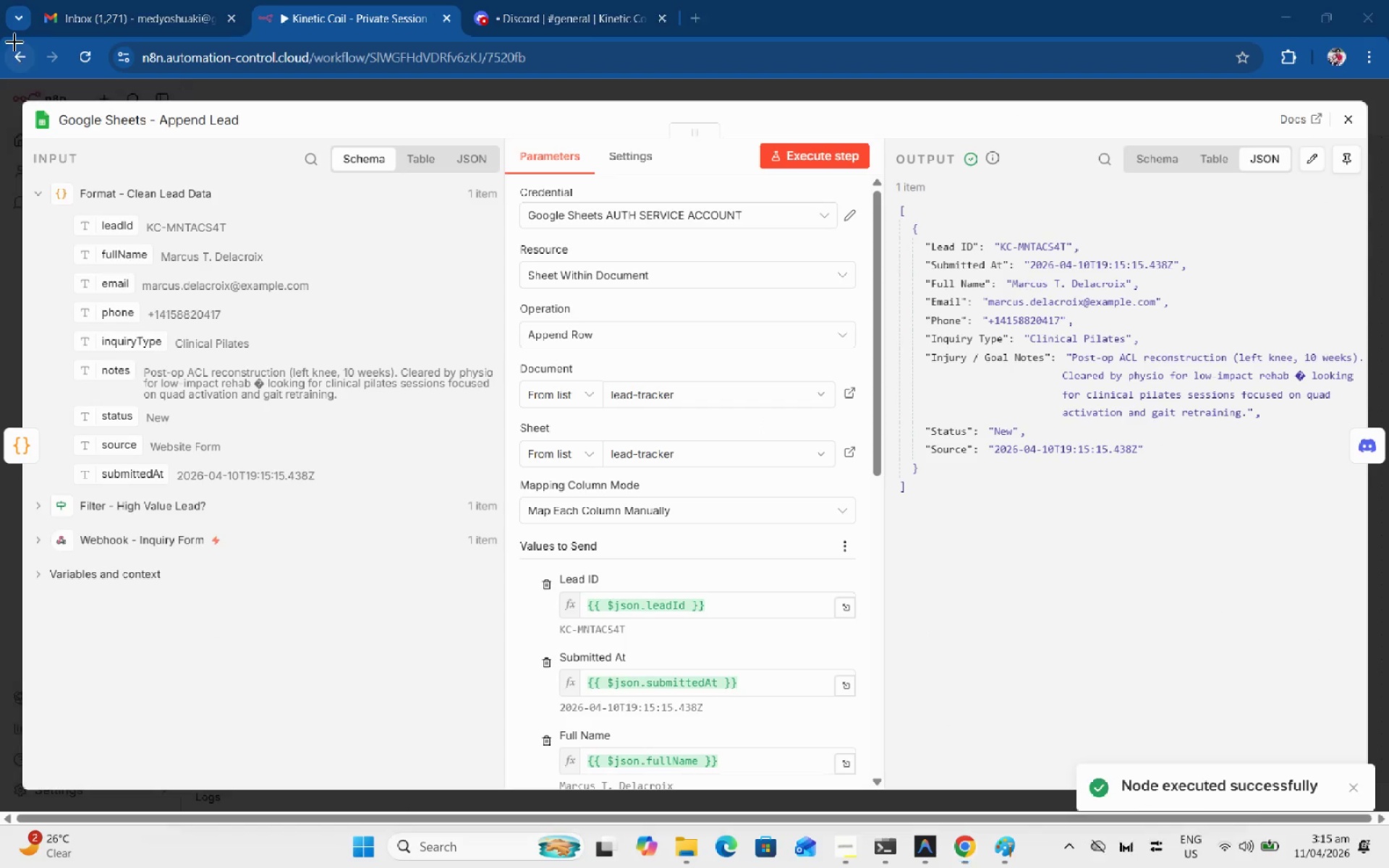 
left_click_drag(start_coordinate=[14, 41], to_coordinate=[1377, 809])
 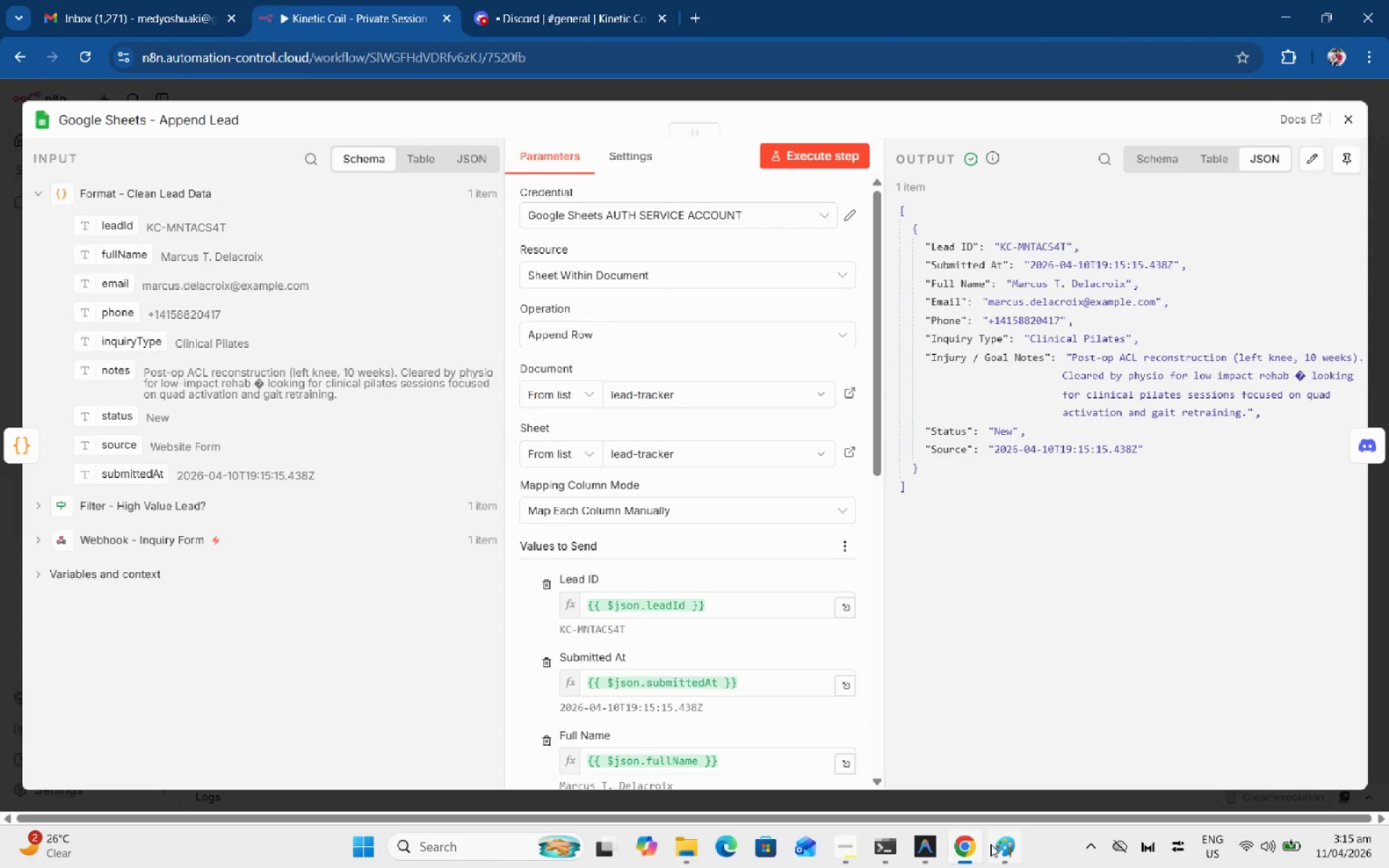 
left_click_drag(start_coordinate=[991, 844], to_coordinate=[995, 846])
 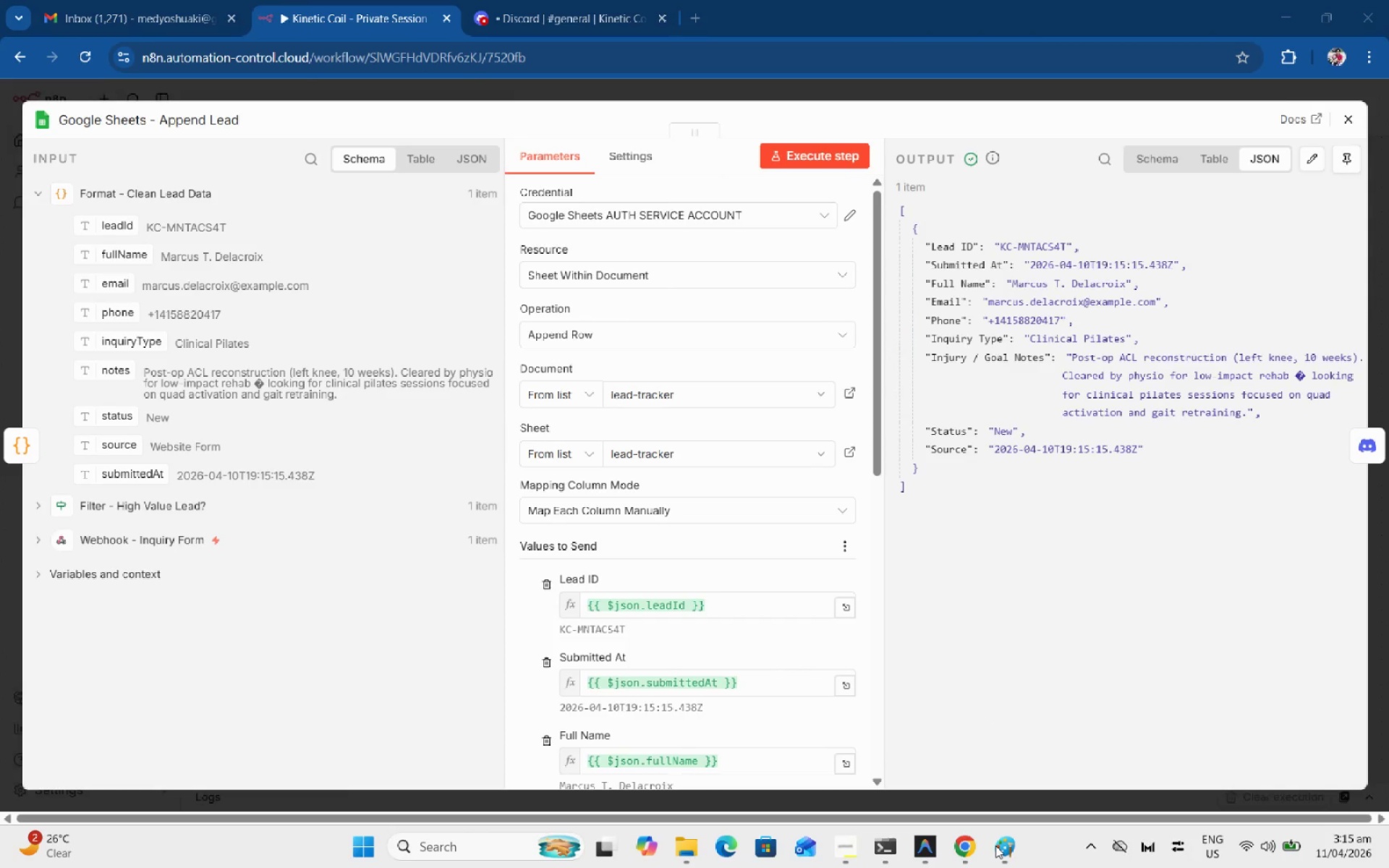 
left_click([995, 846])
 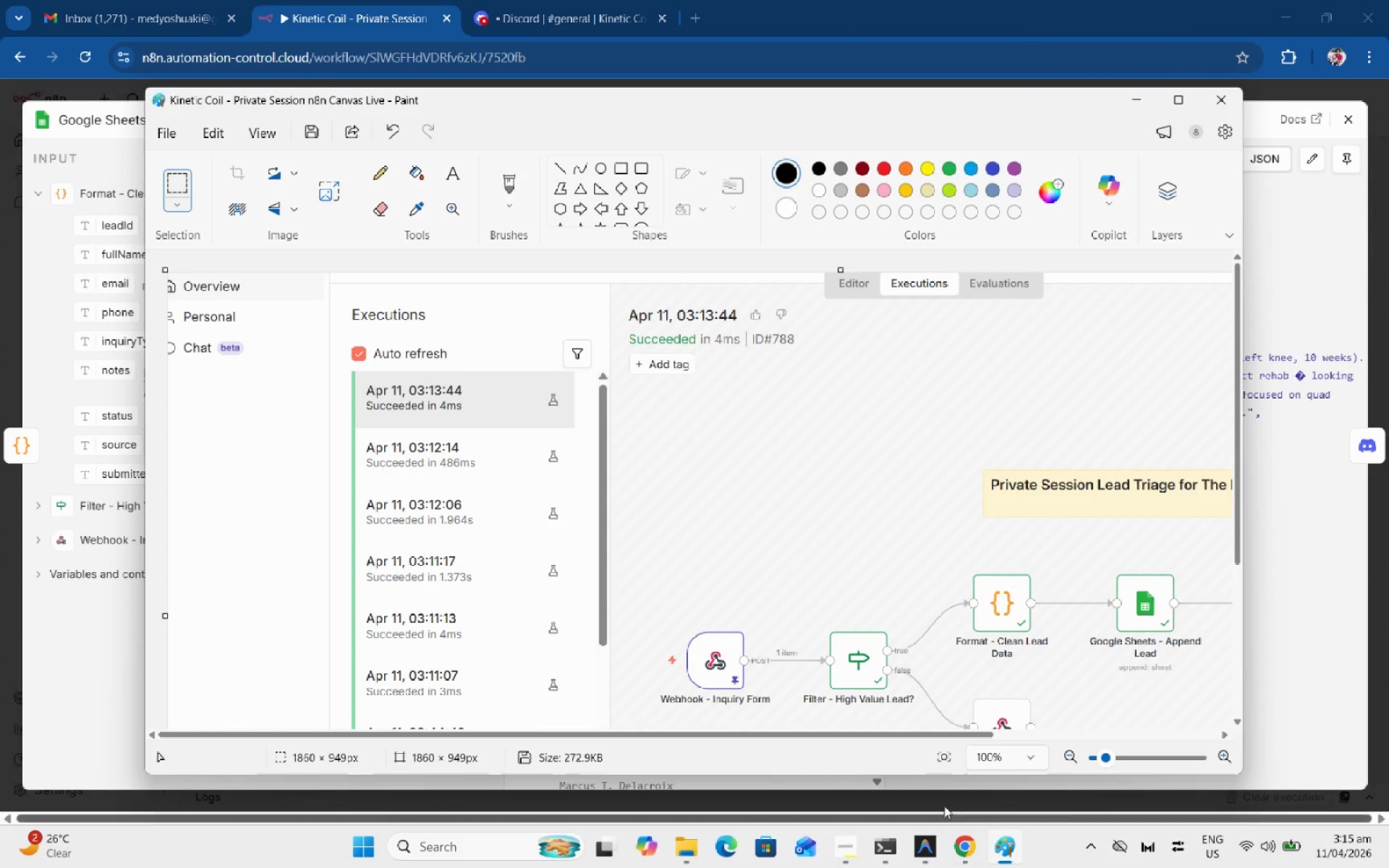 
key(Control+V)
 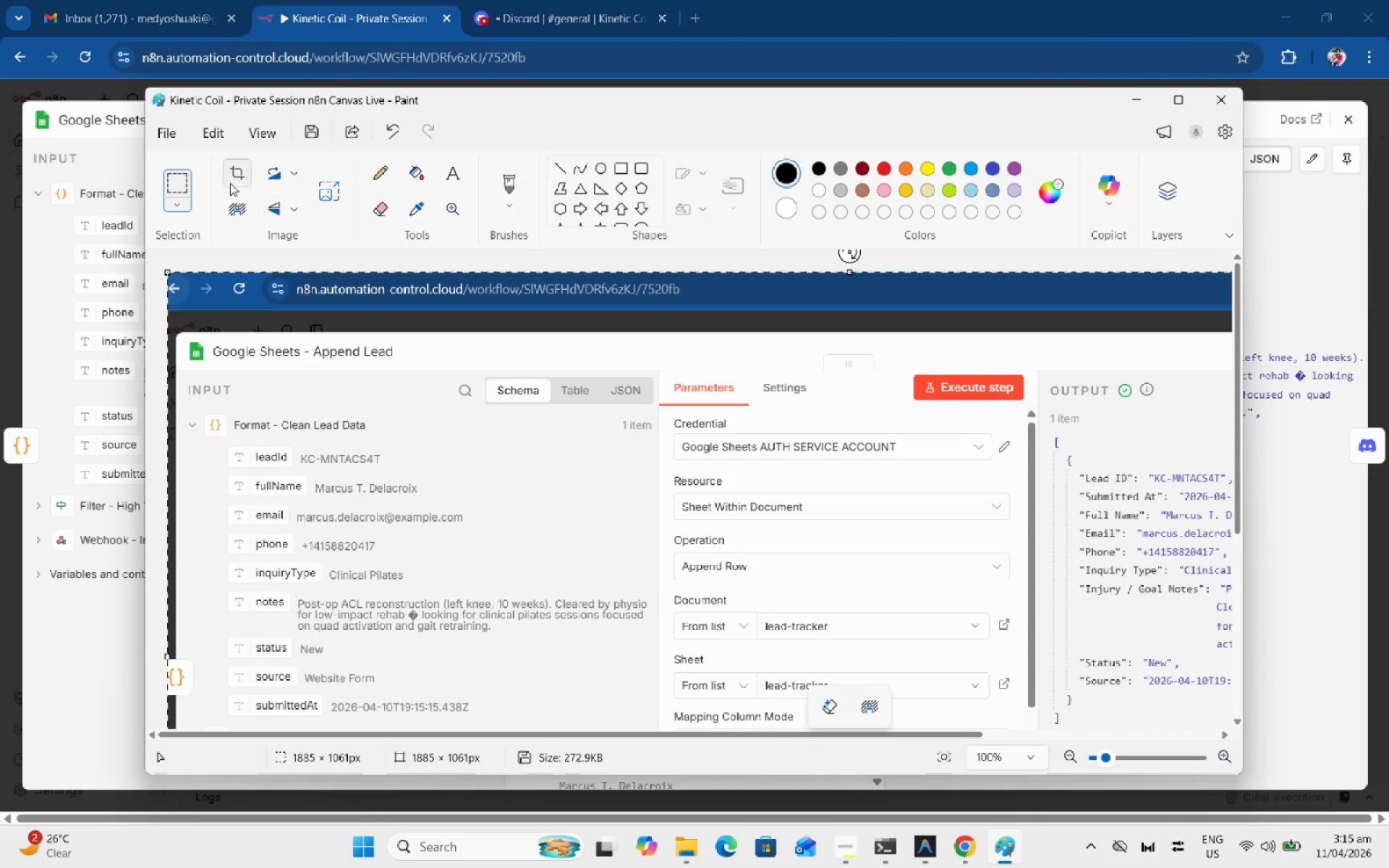 
left_click([237, 174])
 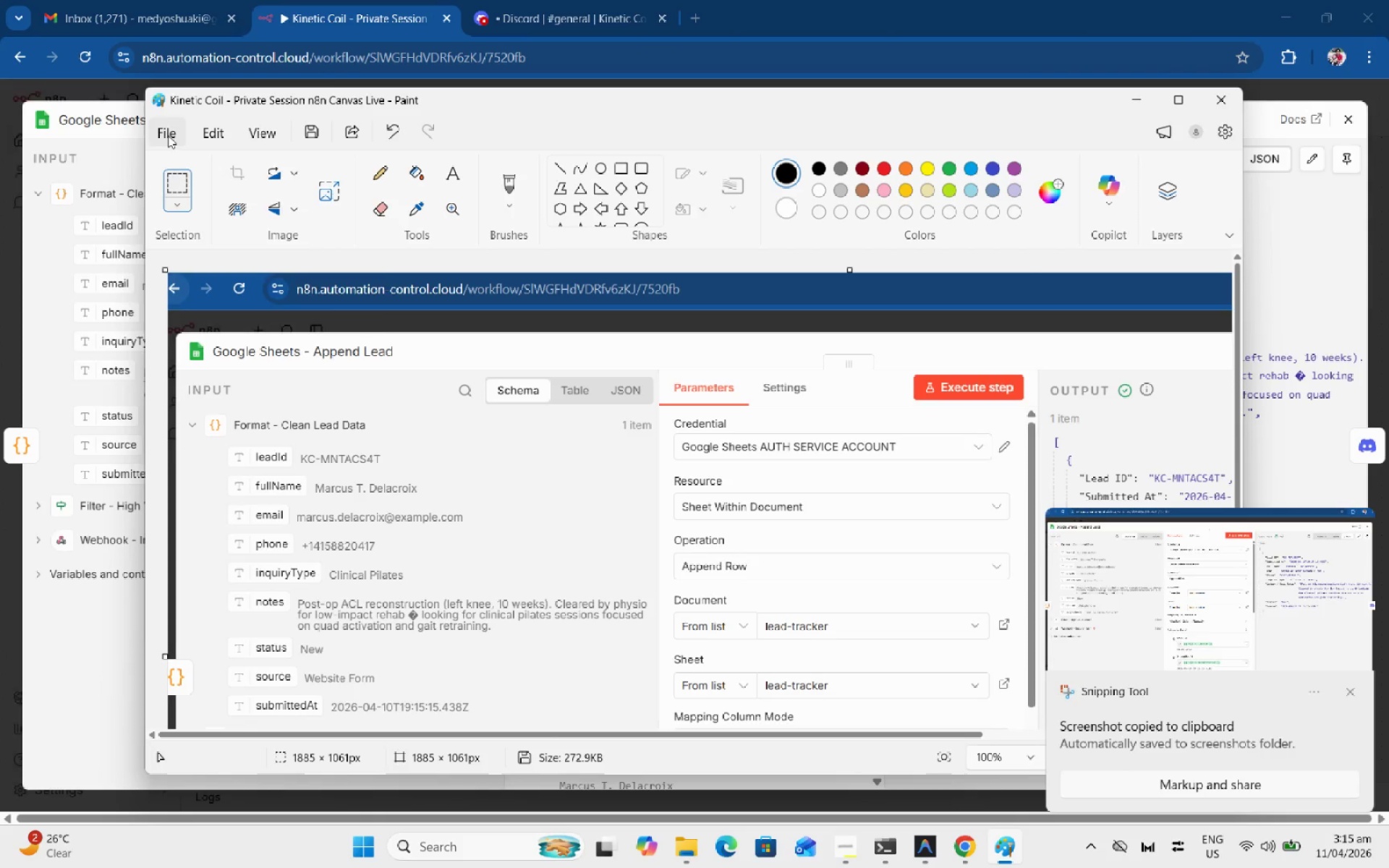 
left_click([167, 133])
 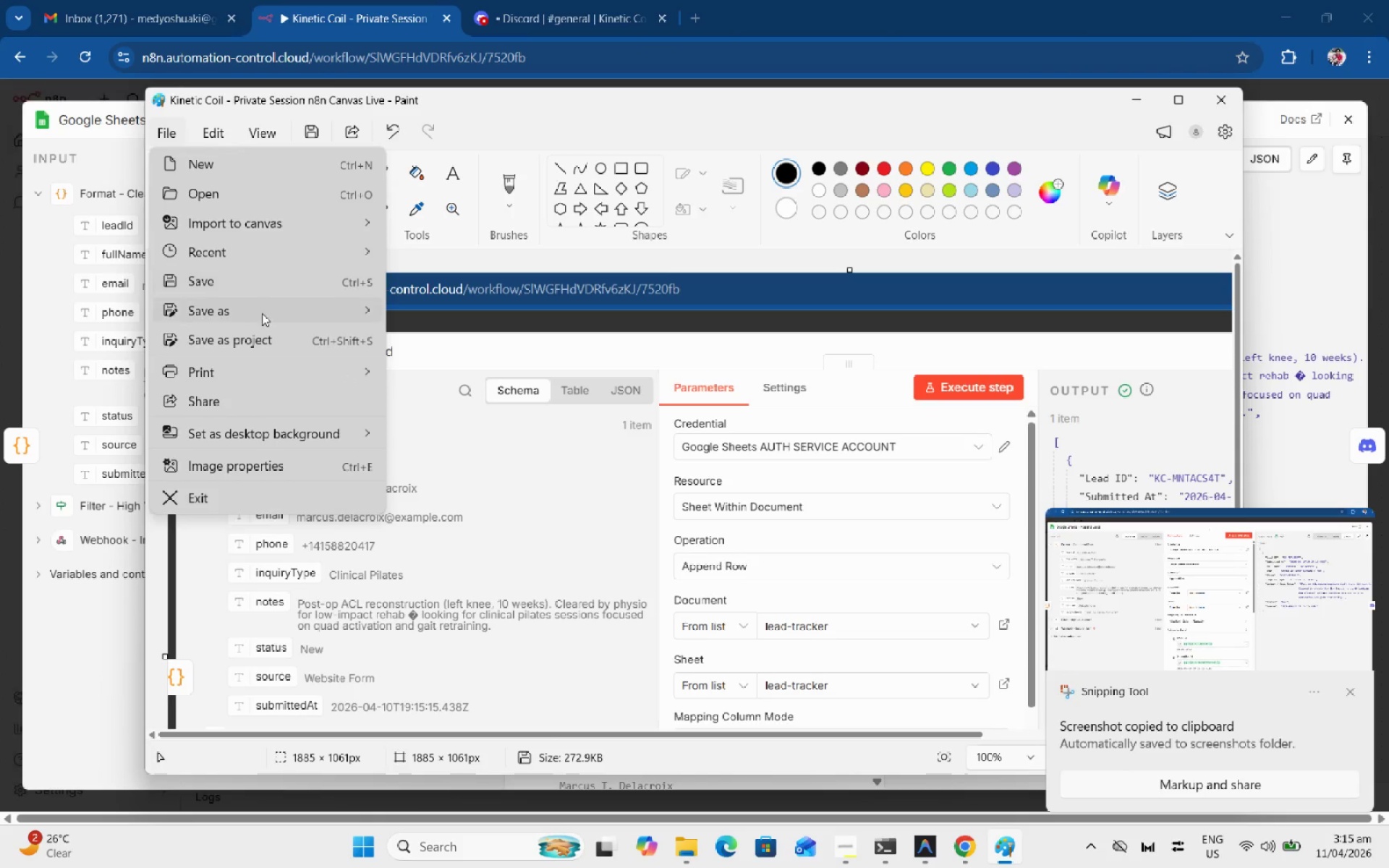 
left_click([262, 314])
 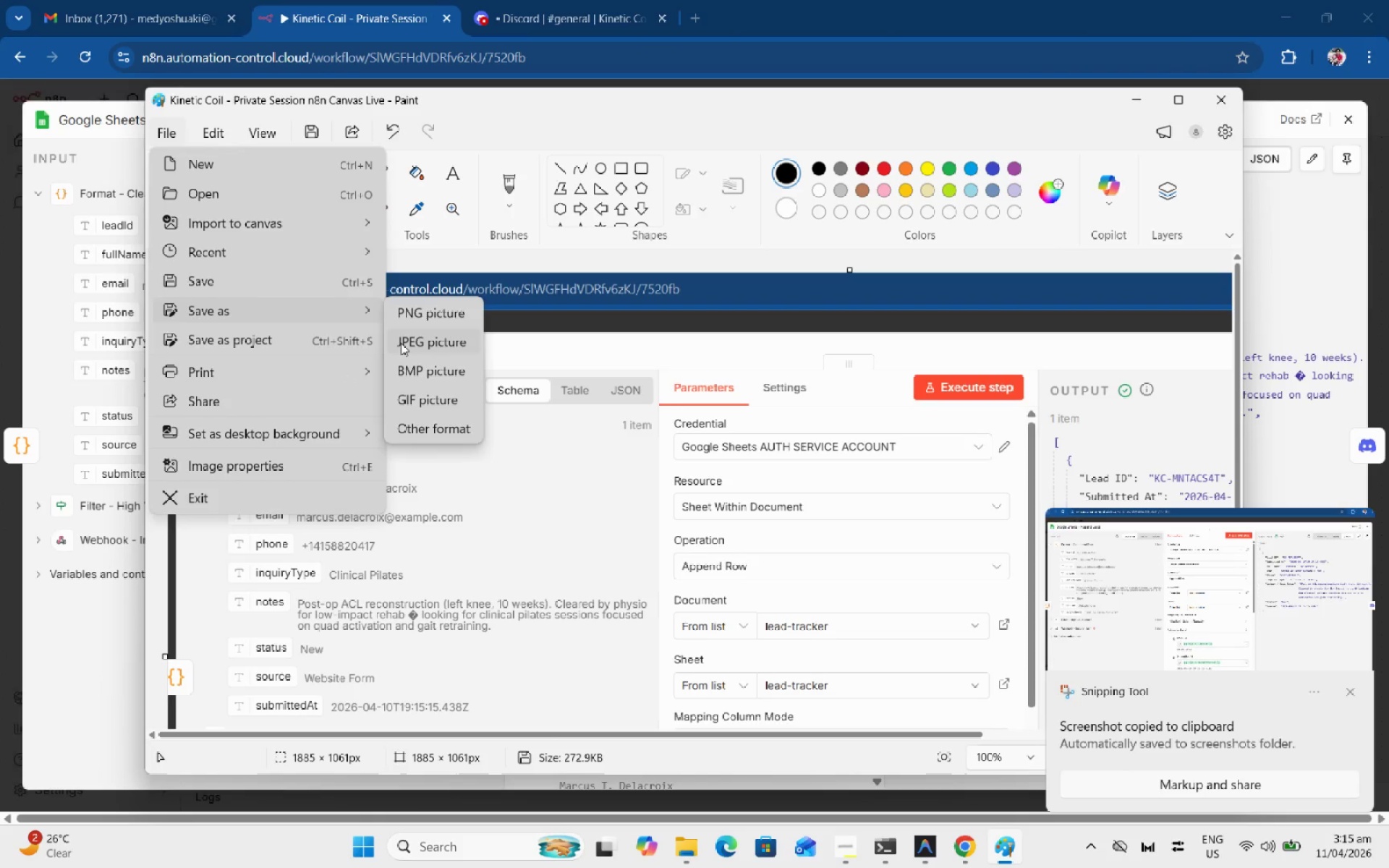 
left_click([402, 343])
 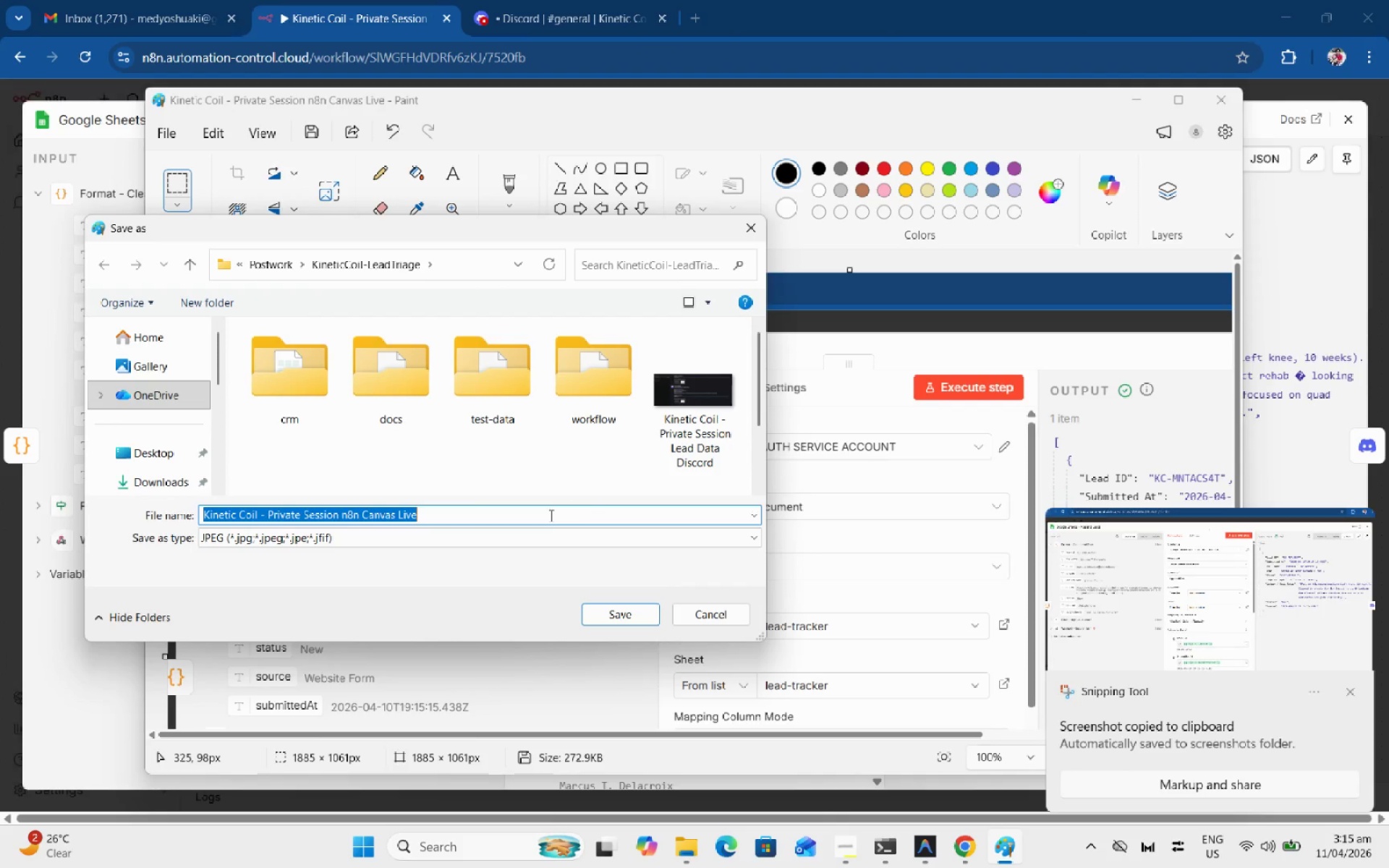 
left_click([428, 508])
 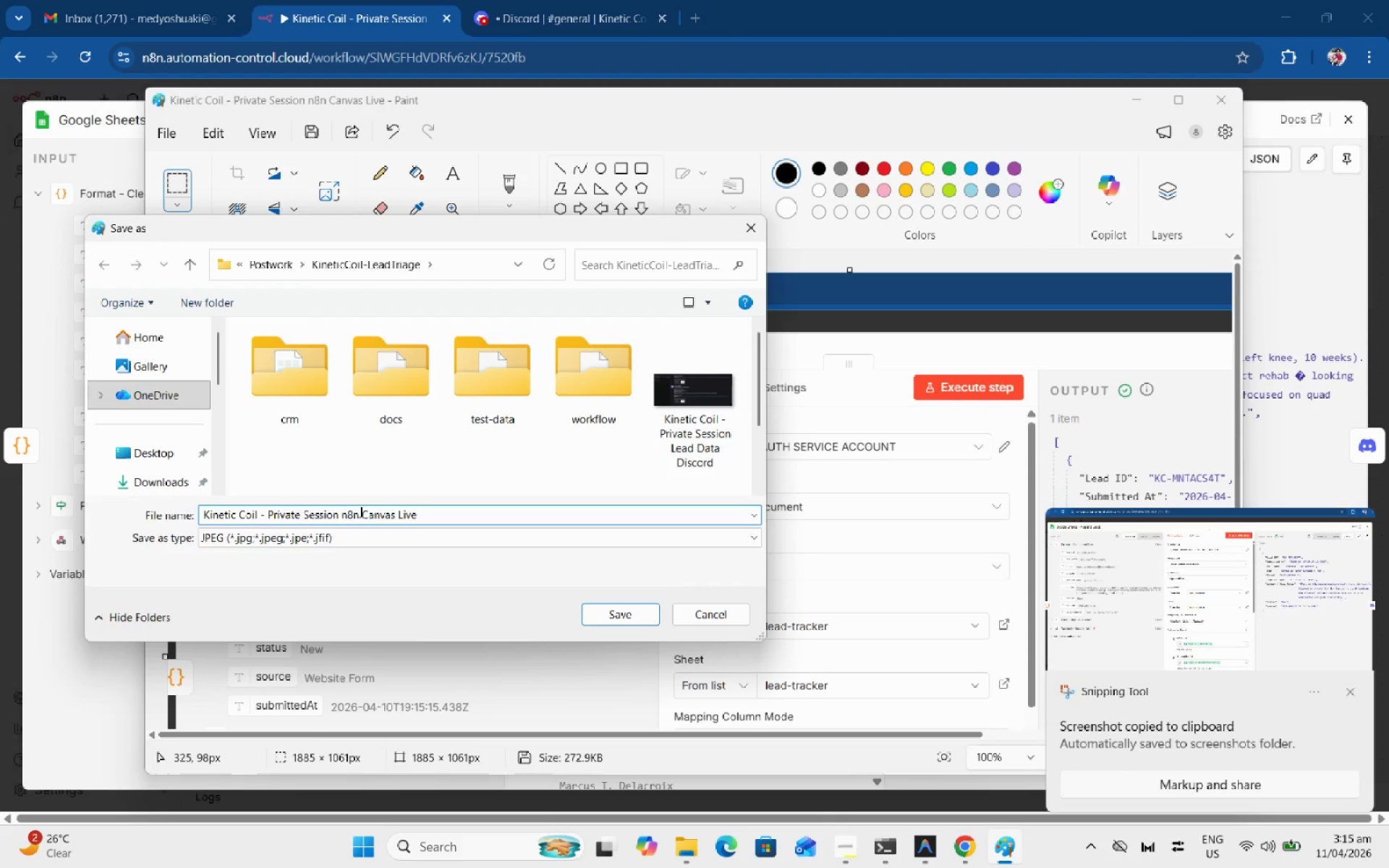 
left_click_drag(start_coordinate=[360, 511], to_coordinate=[673, 531])
 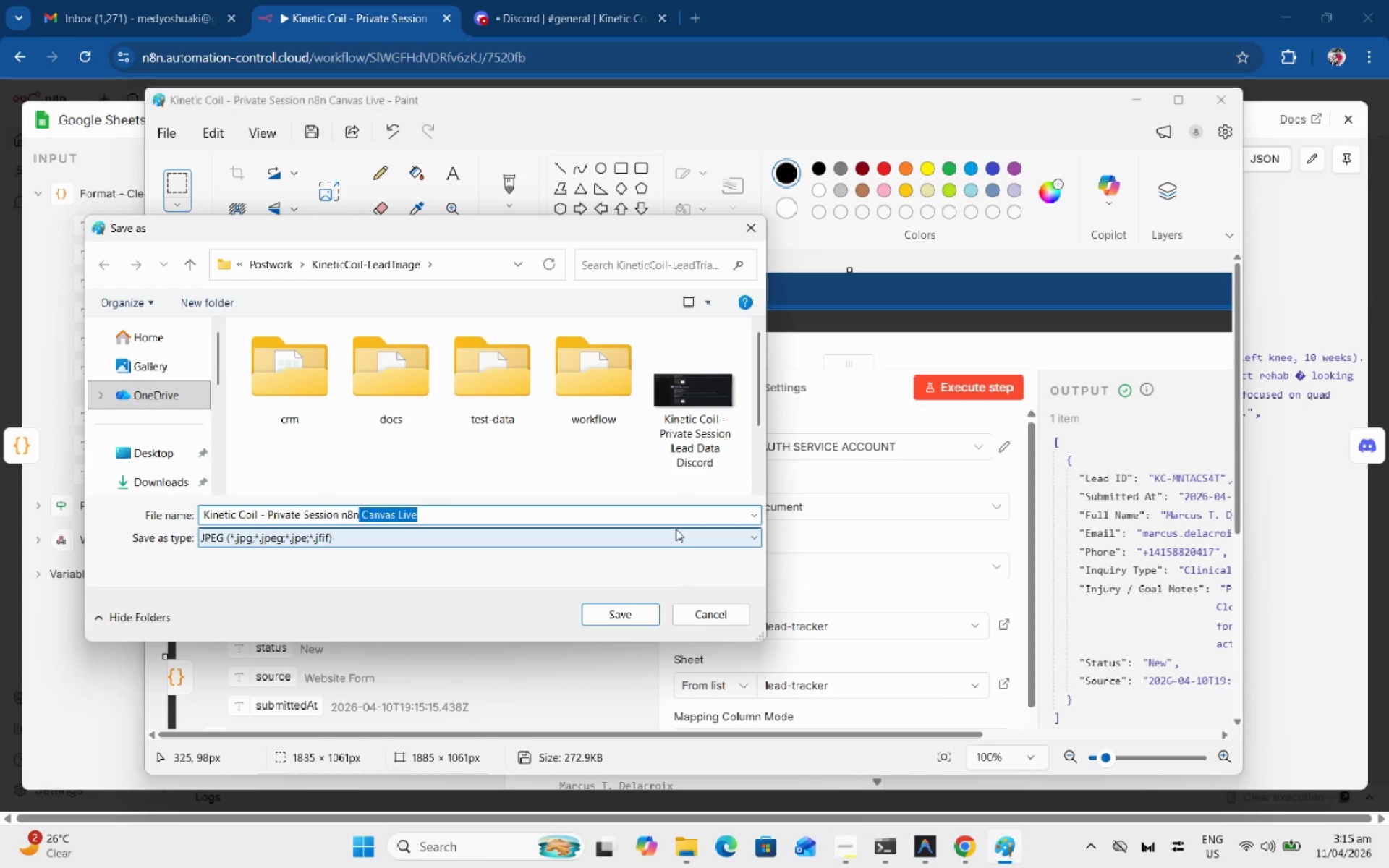 
key(Backspace)
key(Backspace)
key(Backspace)
key(Backspace)
type(Clina)
key(Backspace)
type(ical Pilated)
key(Backspace)
type(s Data)
 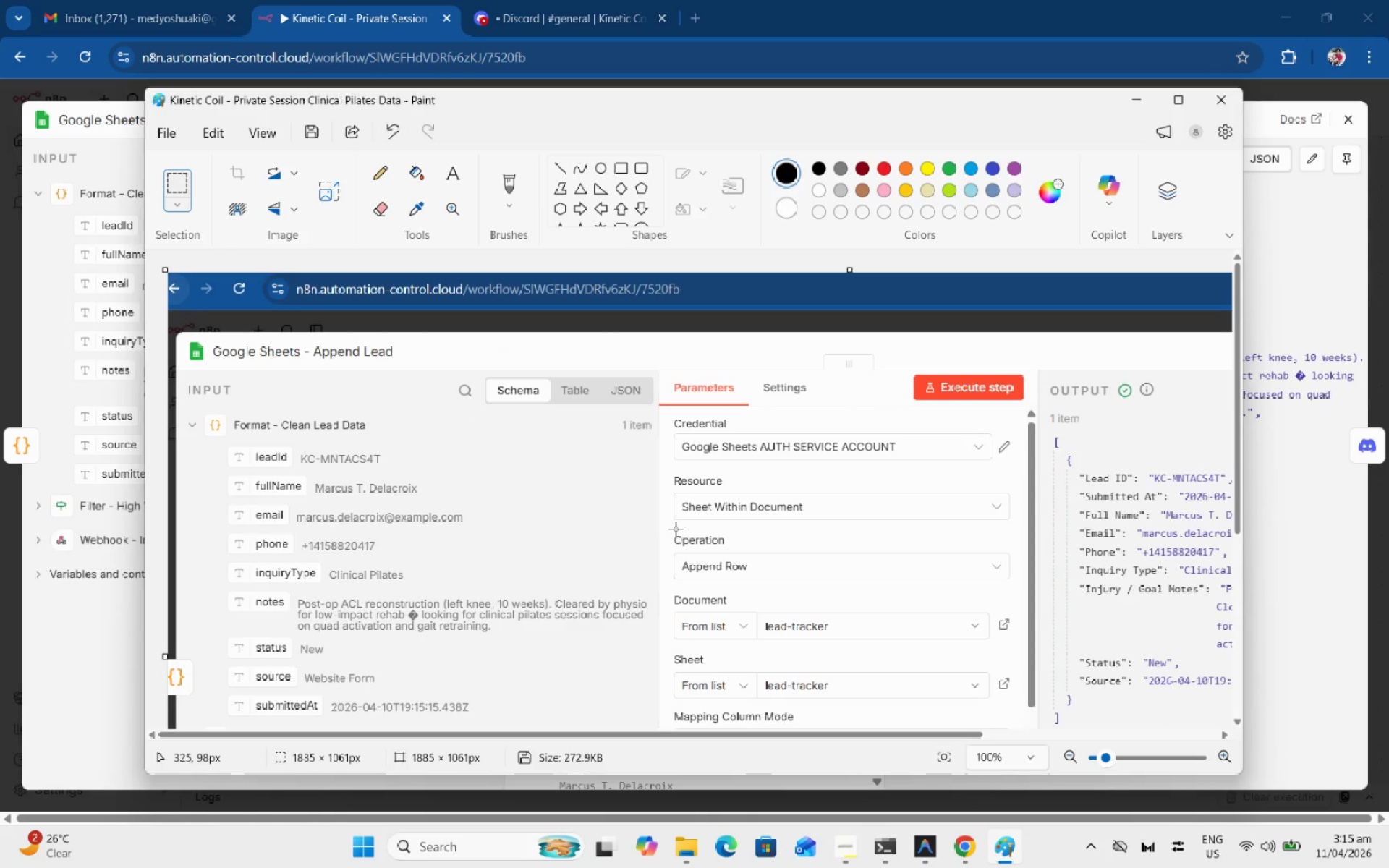 
 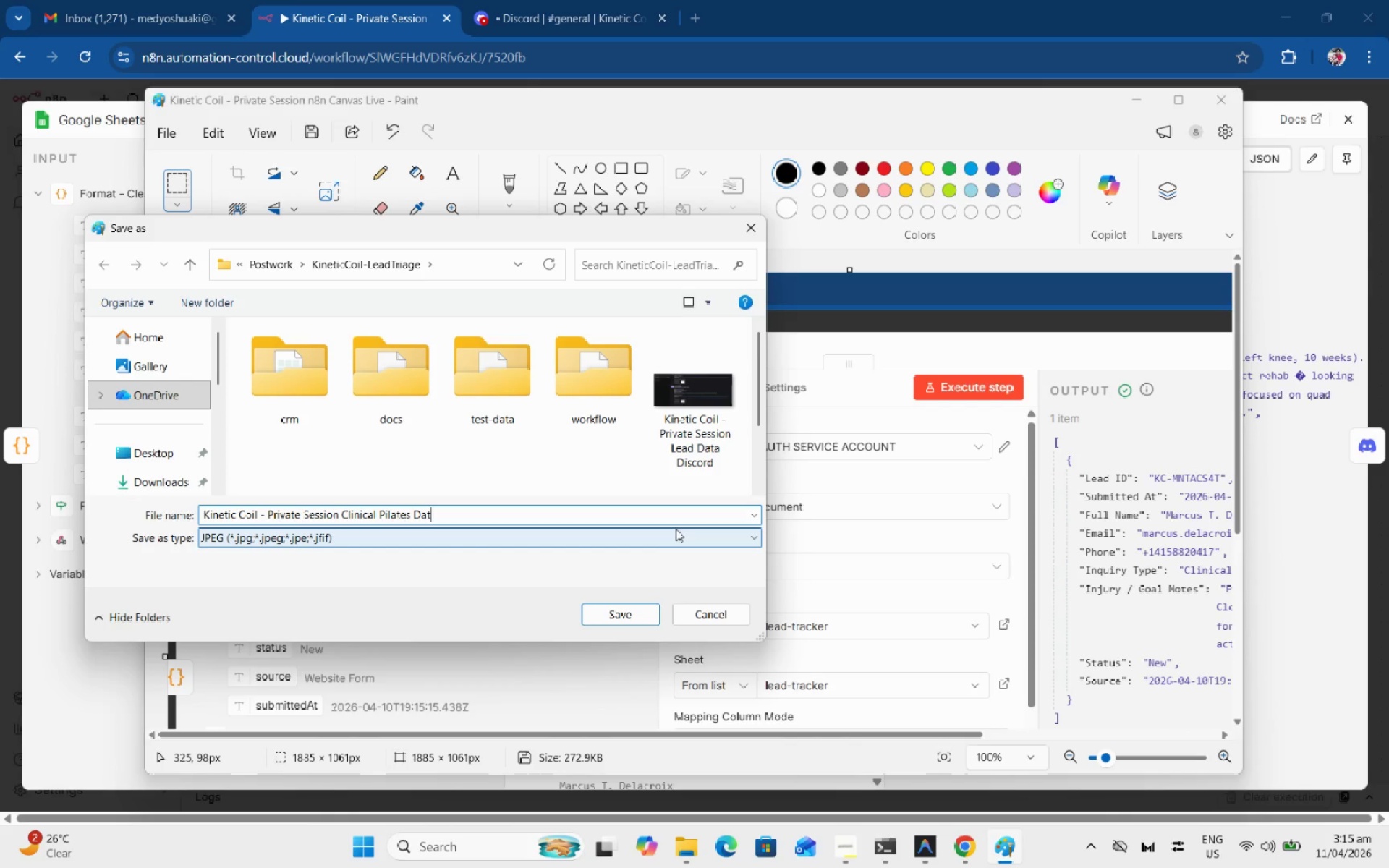 
key(Enter)
 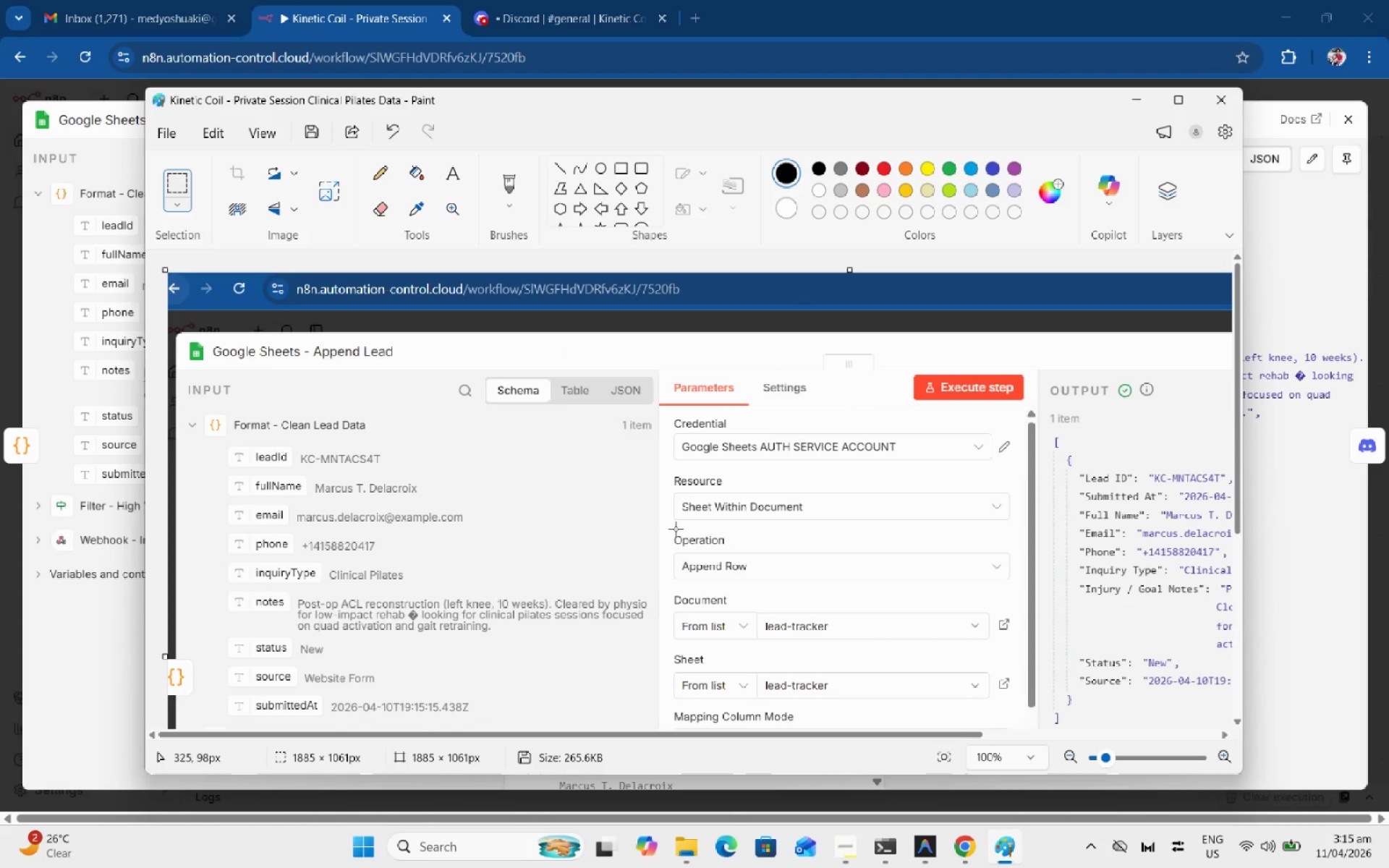 
key(Alt+AltLeft)
 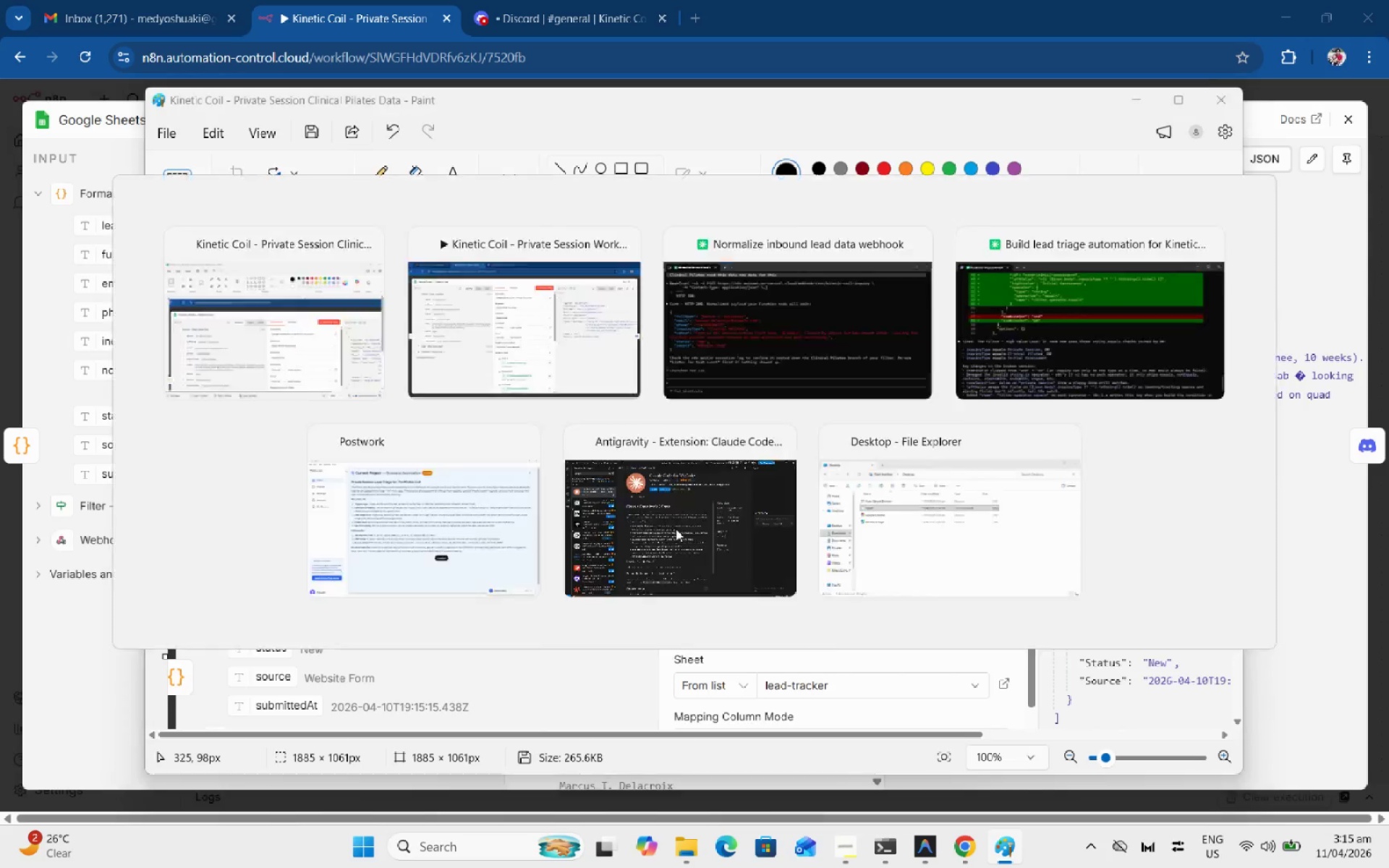 
key(Alt+Tab)
 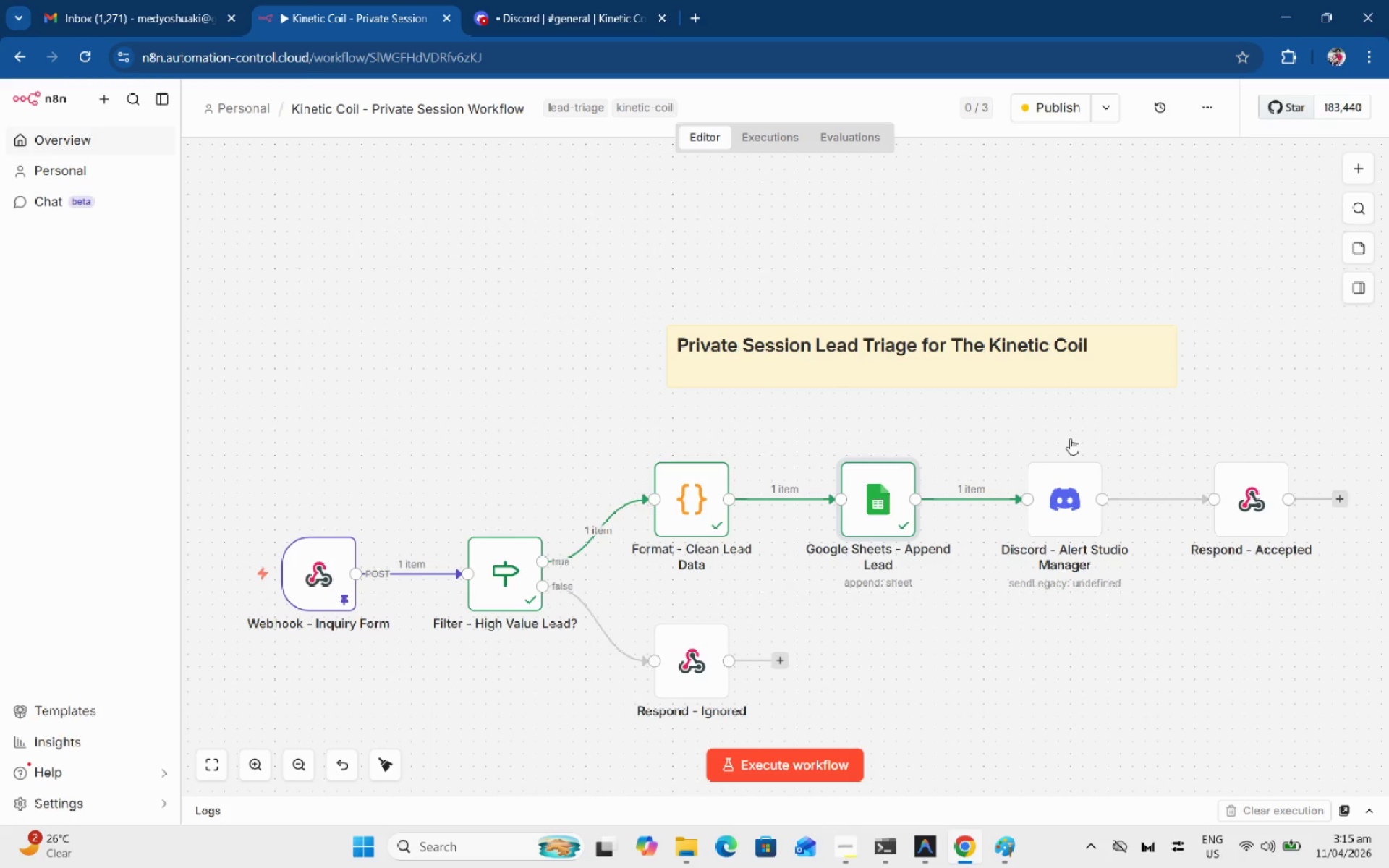 
double_click([1059, 516])
 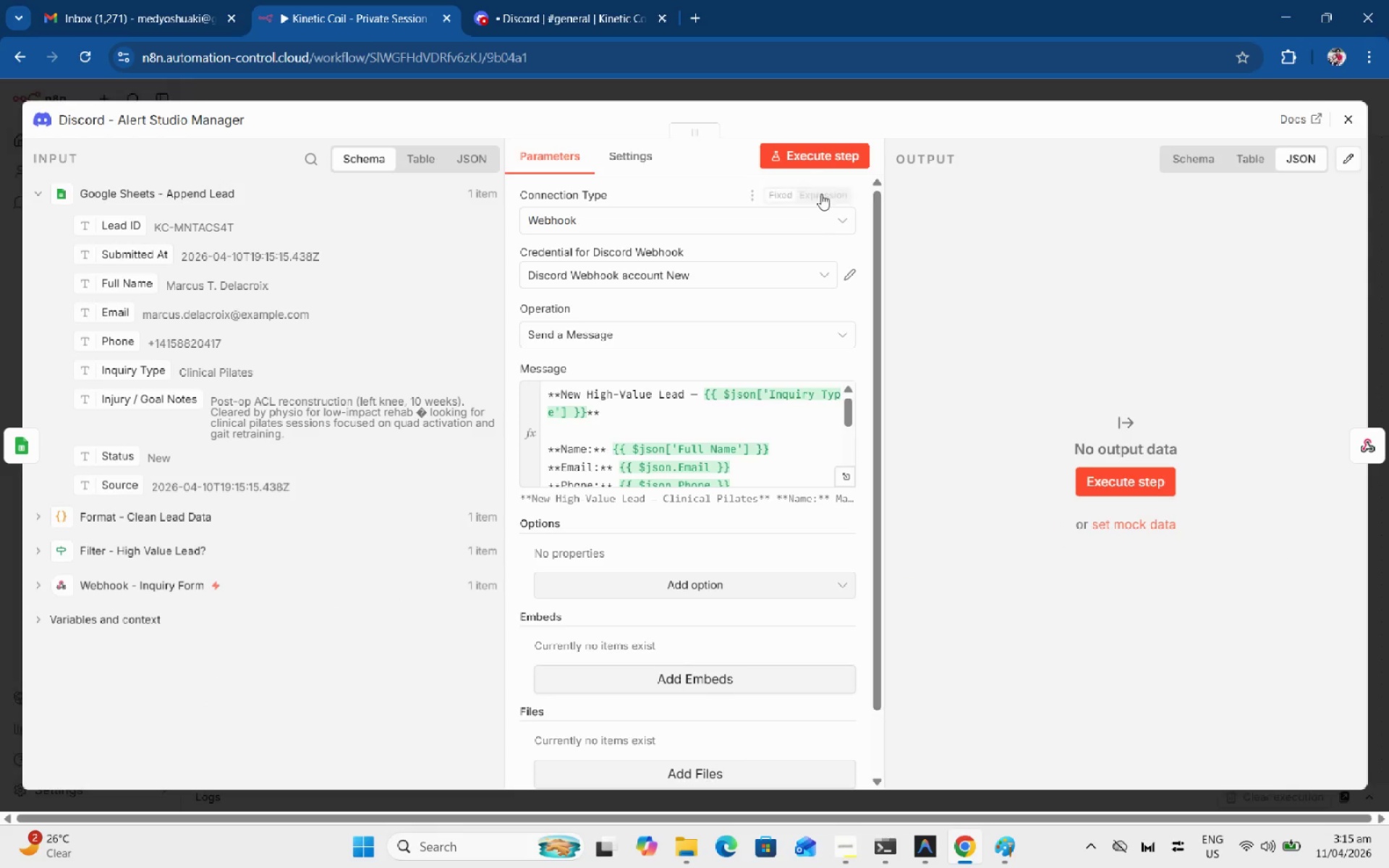 
left_click([801, 161])
 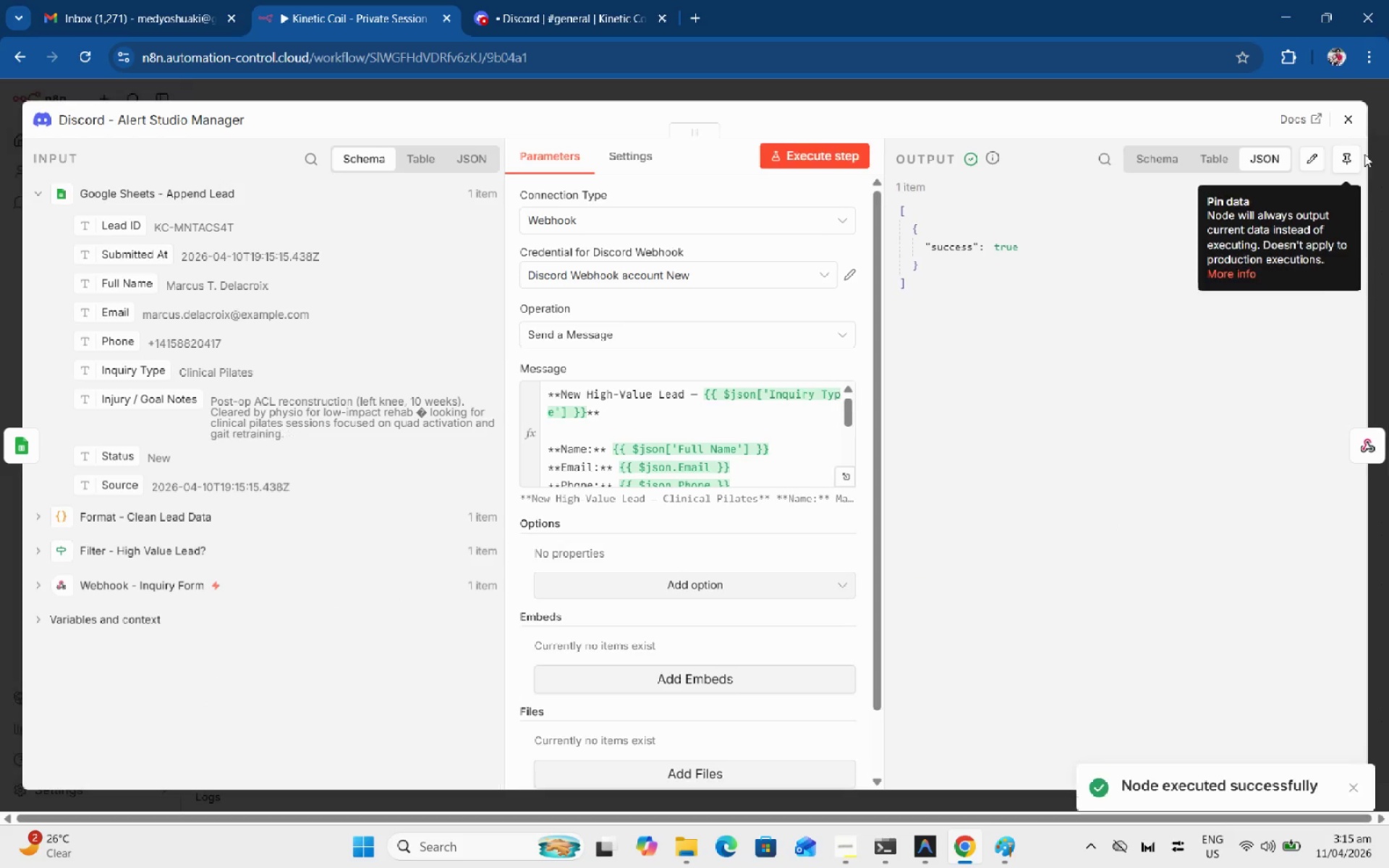 
left_click([1353, 125])
 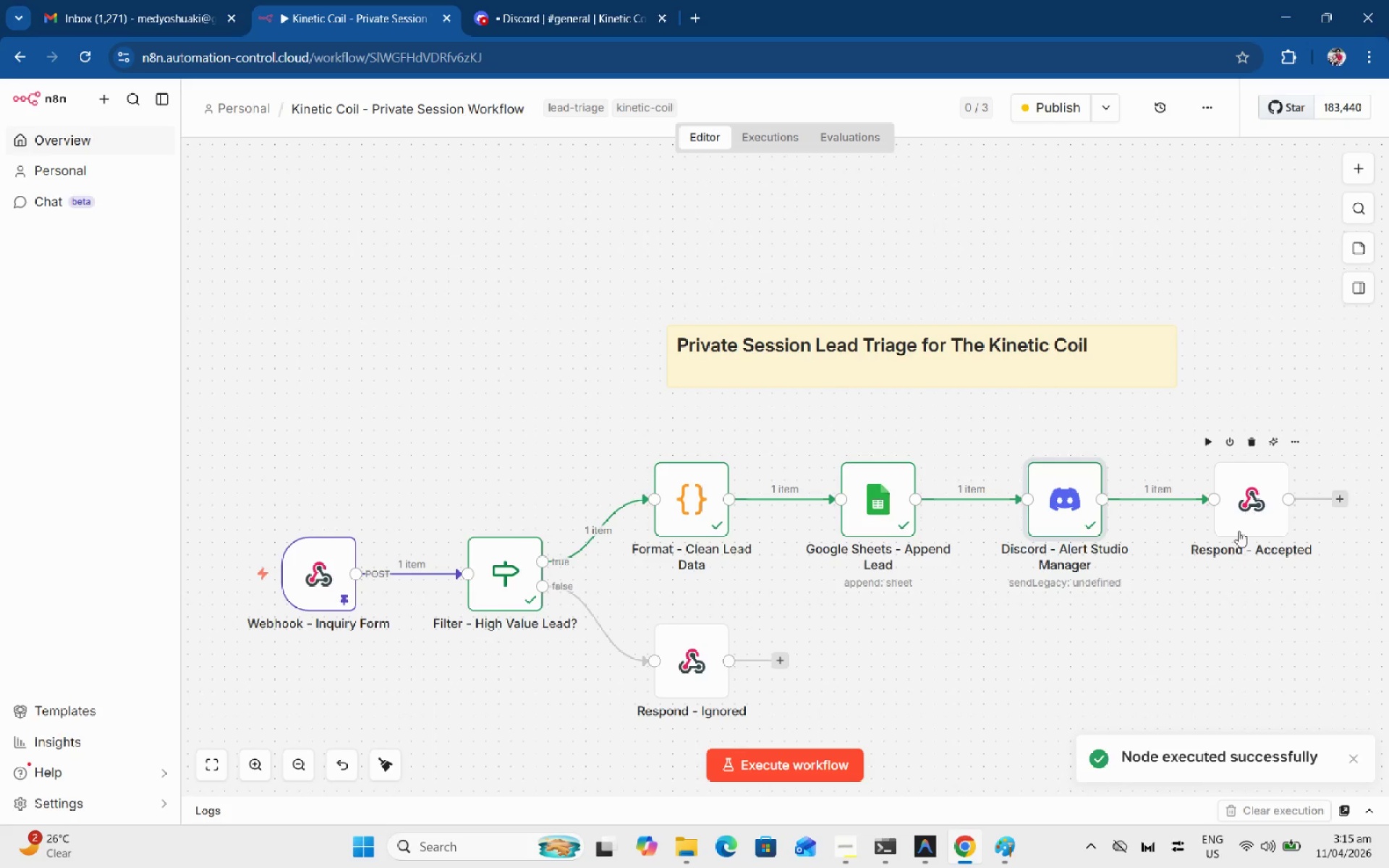 
double_click([1239, 531])
 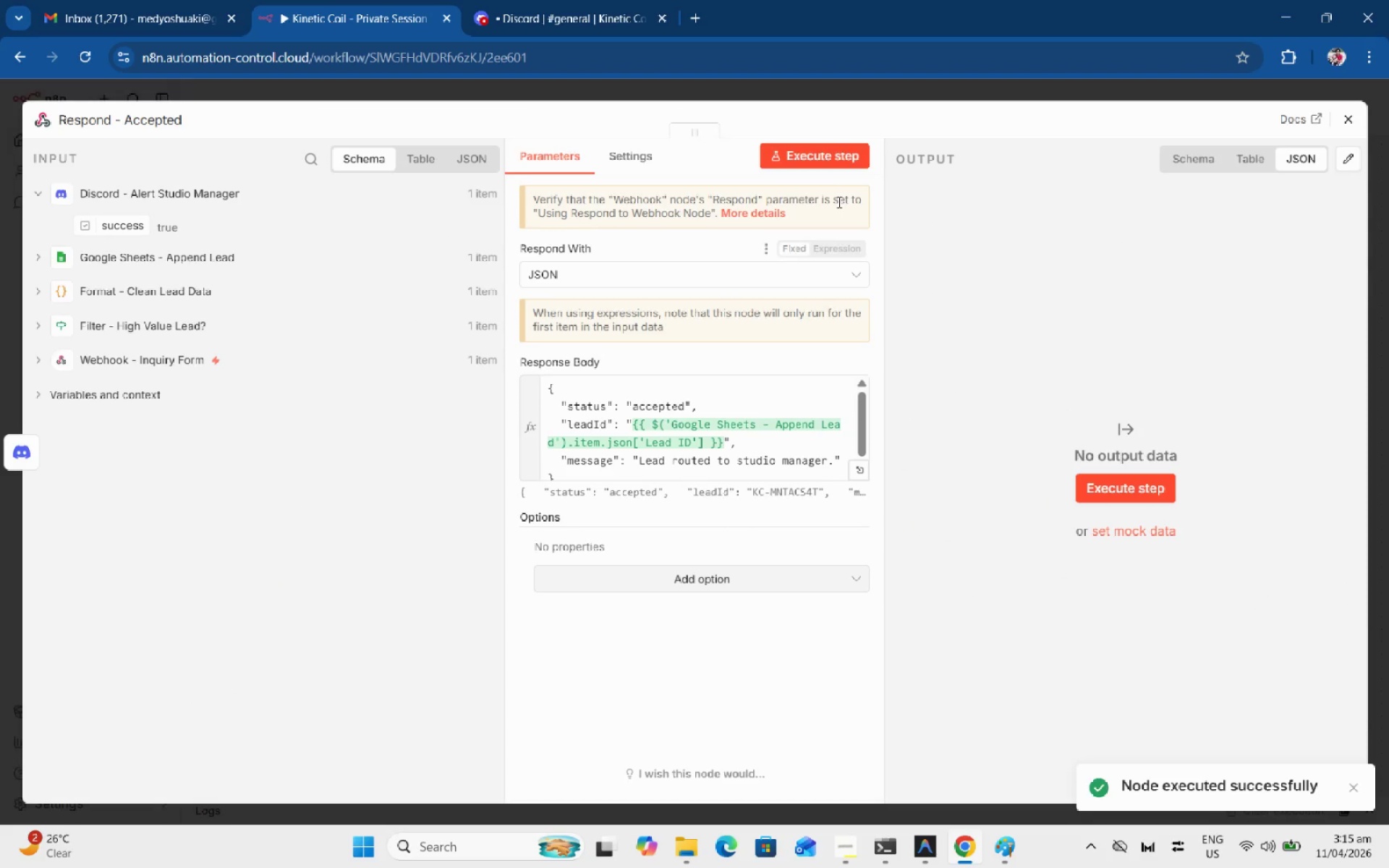 
left_click([819, 142])
 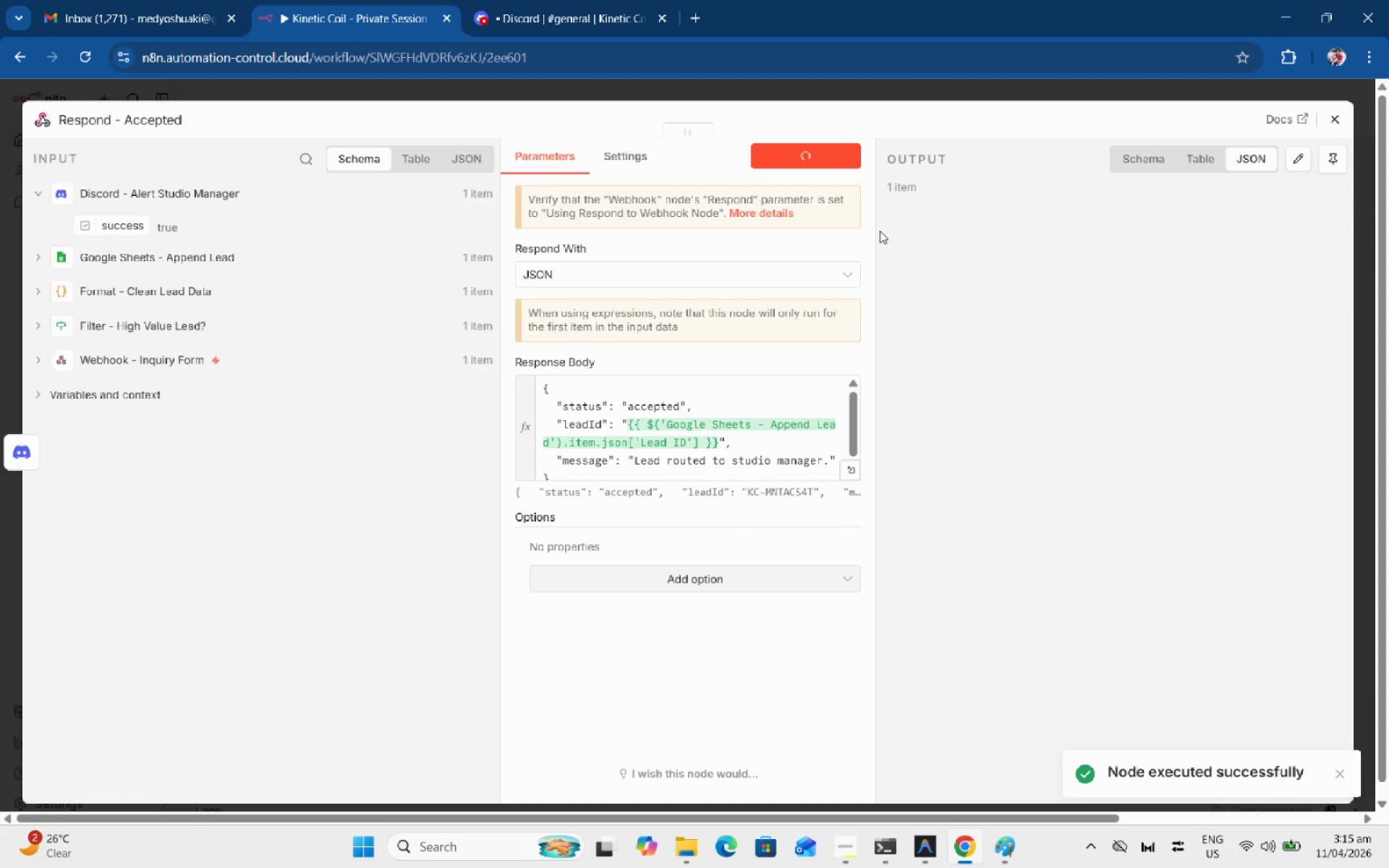 
left_click([585, 17])
 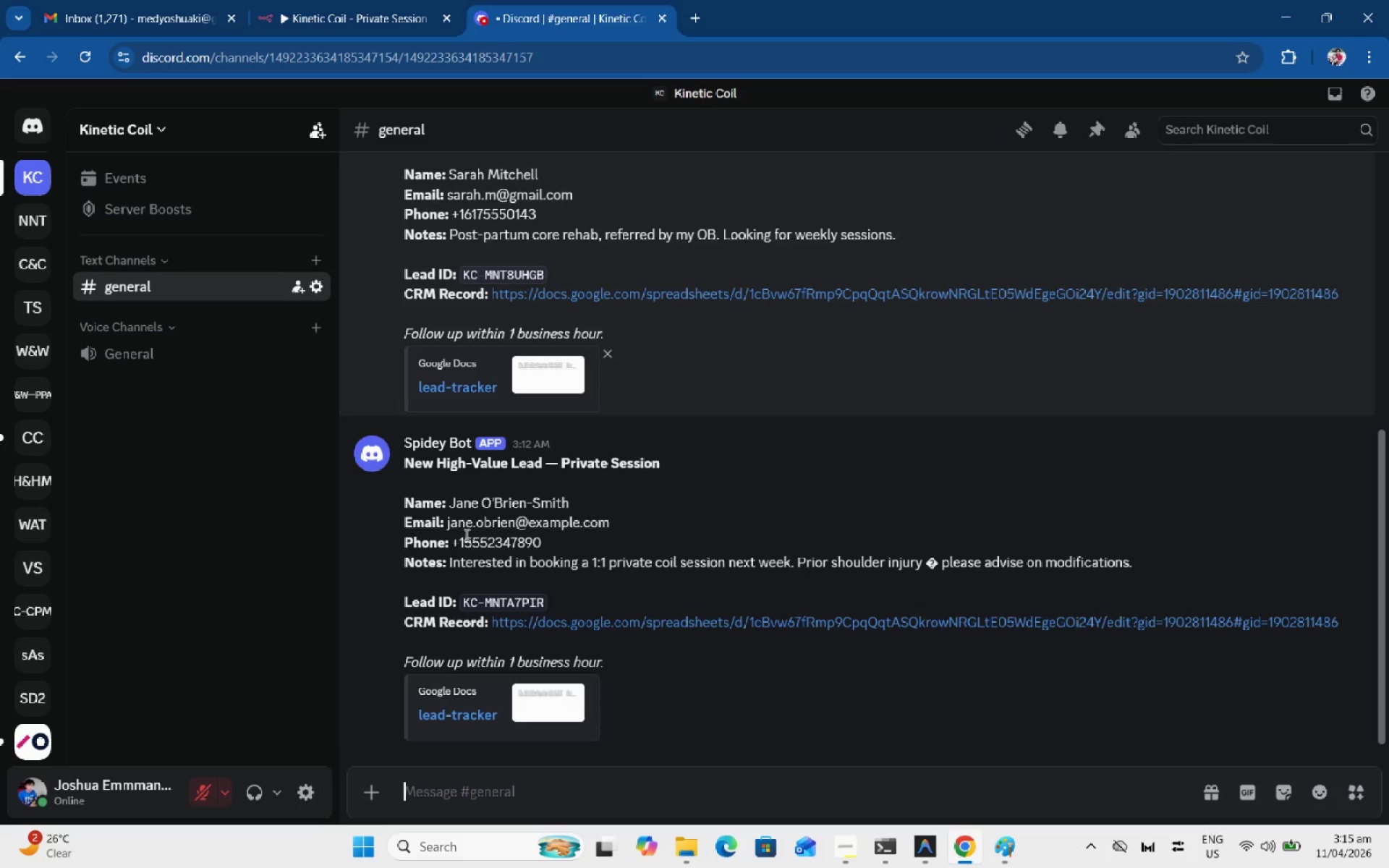 
key(Meta+Shift+S)
 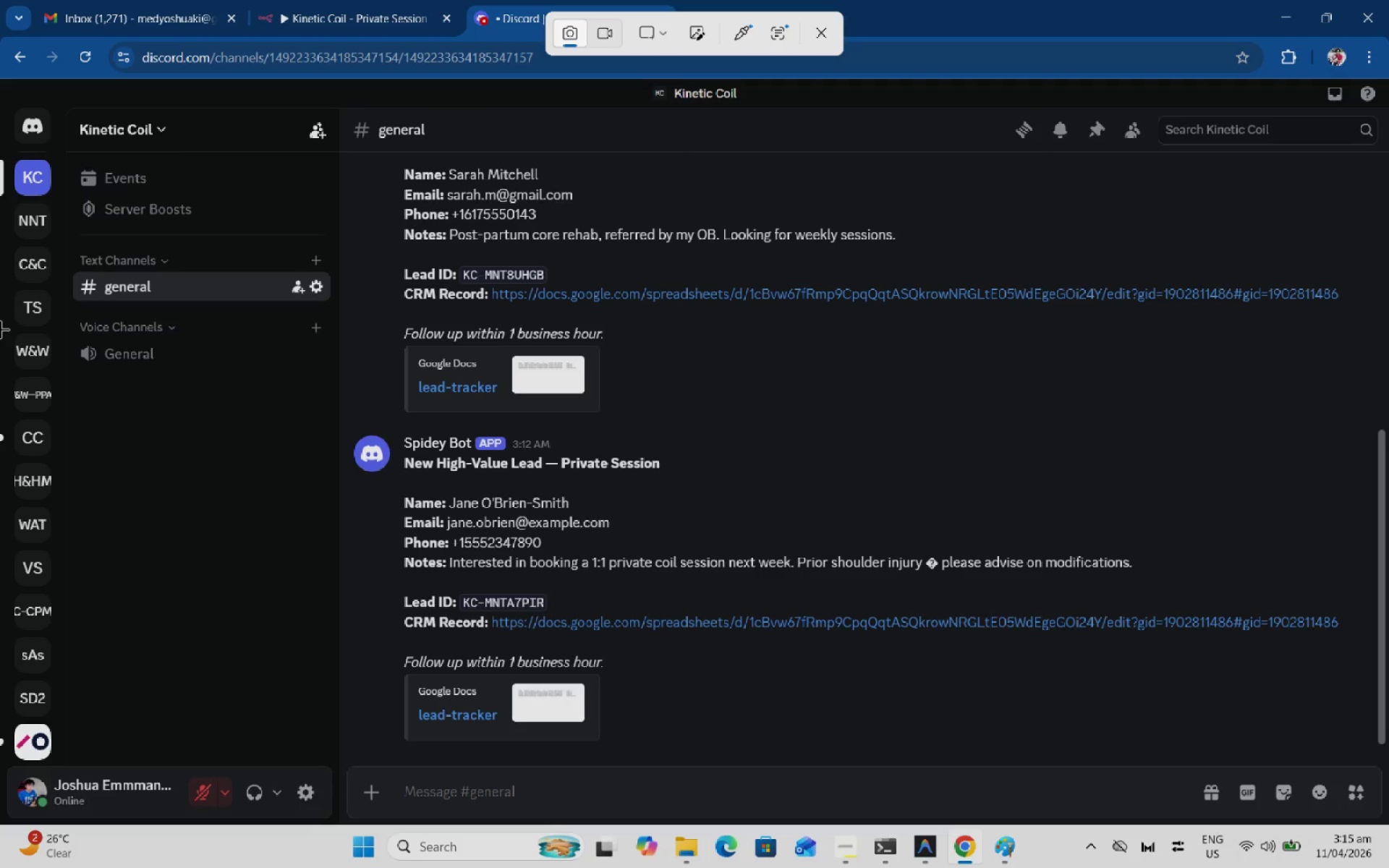 
left_click_drag(start_coordinate=[0, 304], to_coordinate=[1388, 795])
 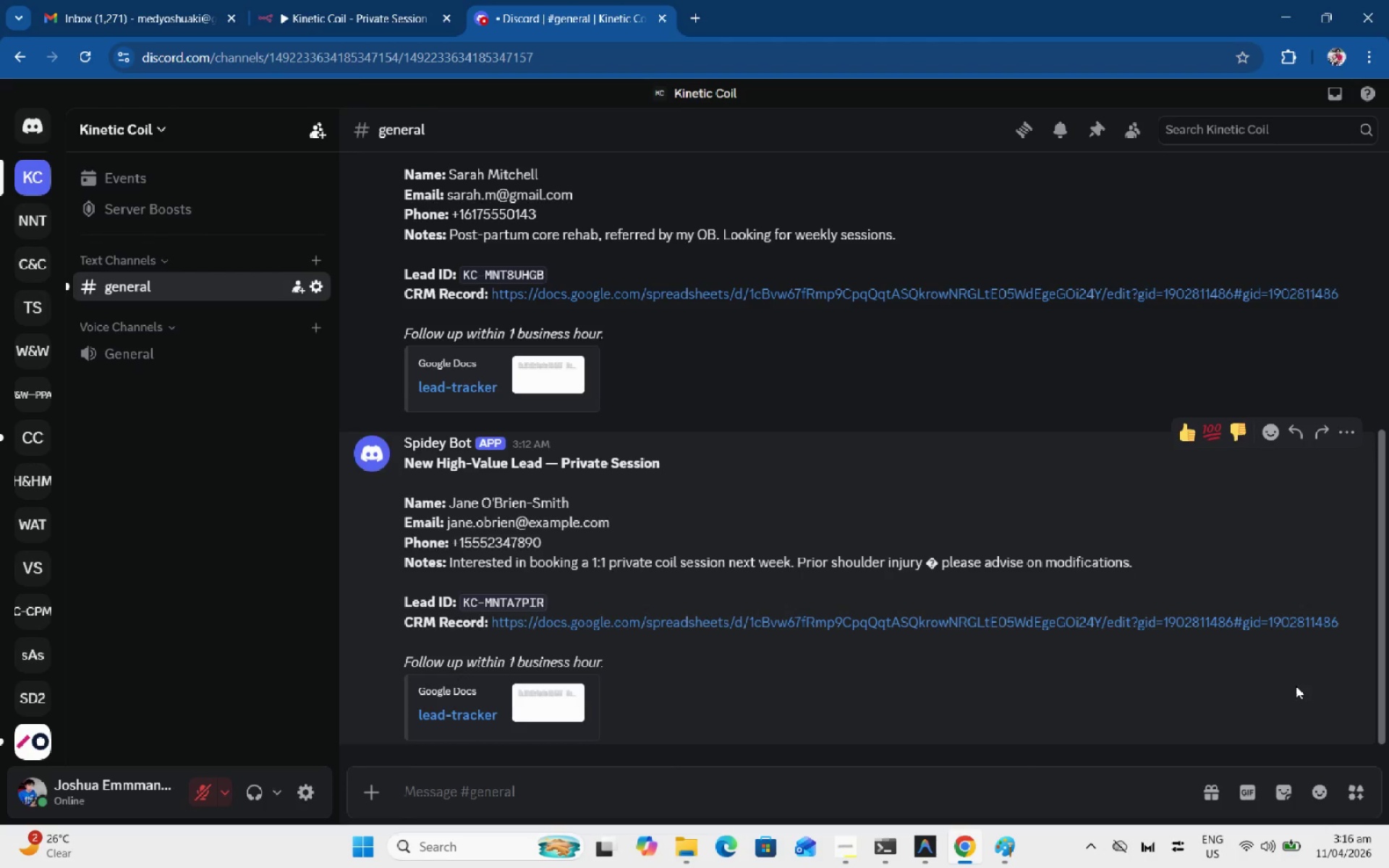 
key(Alt+Tab)
 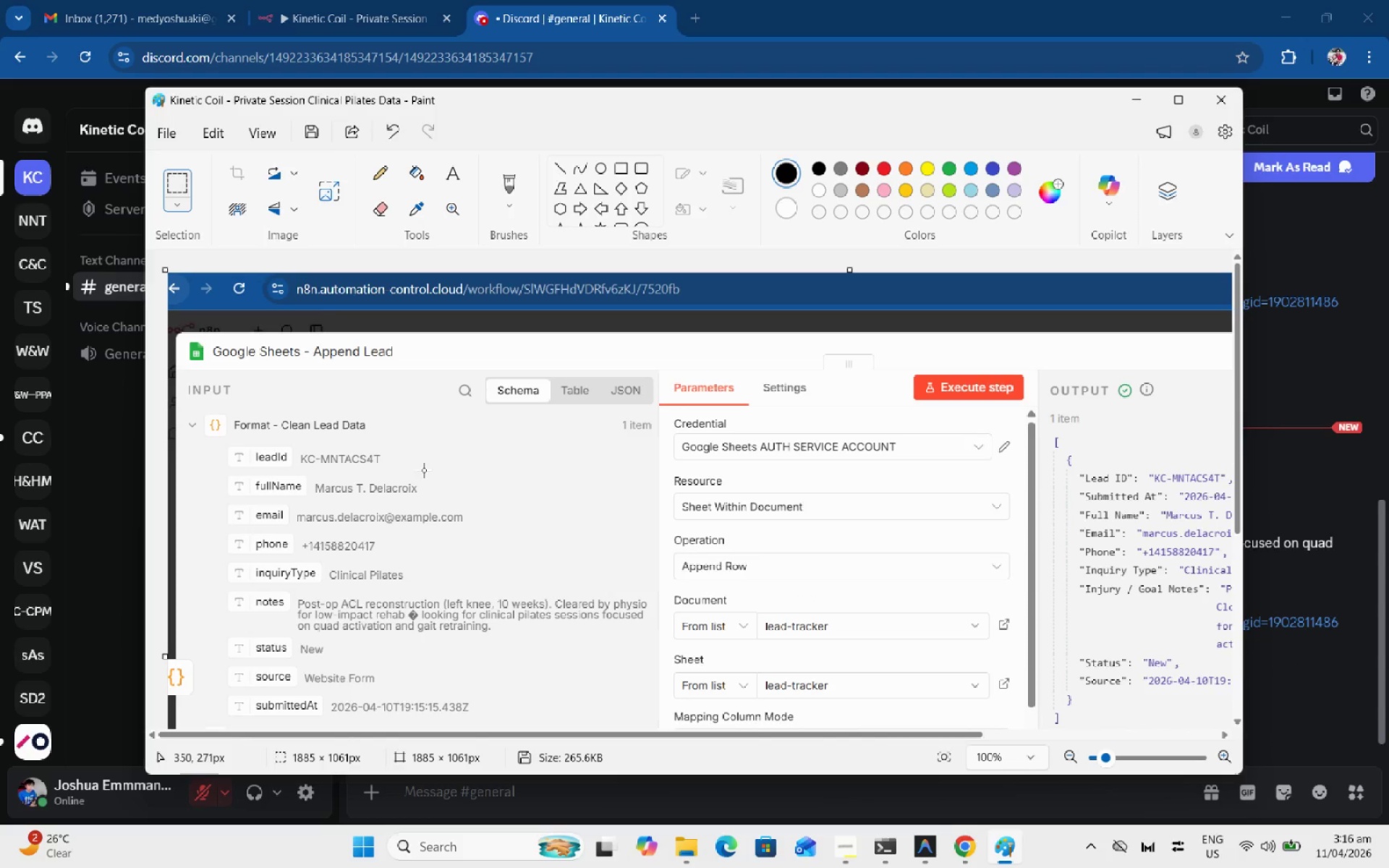 
key(Control+V)
 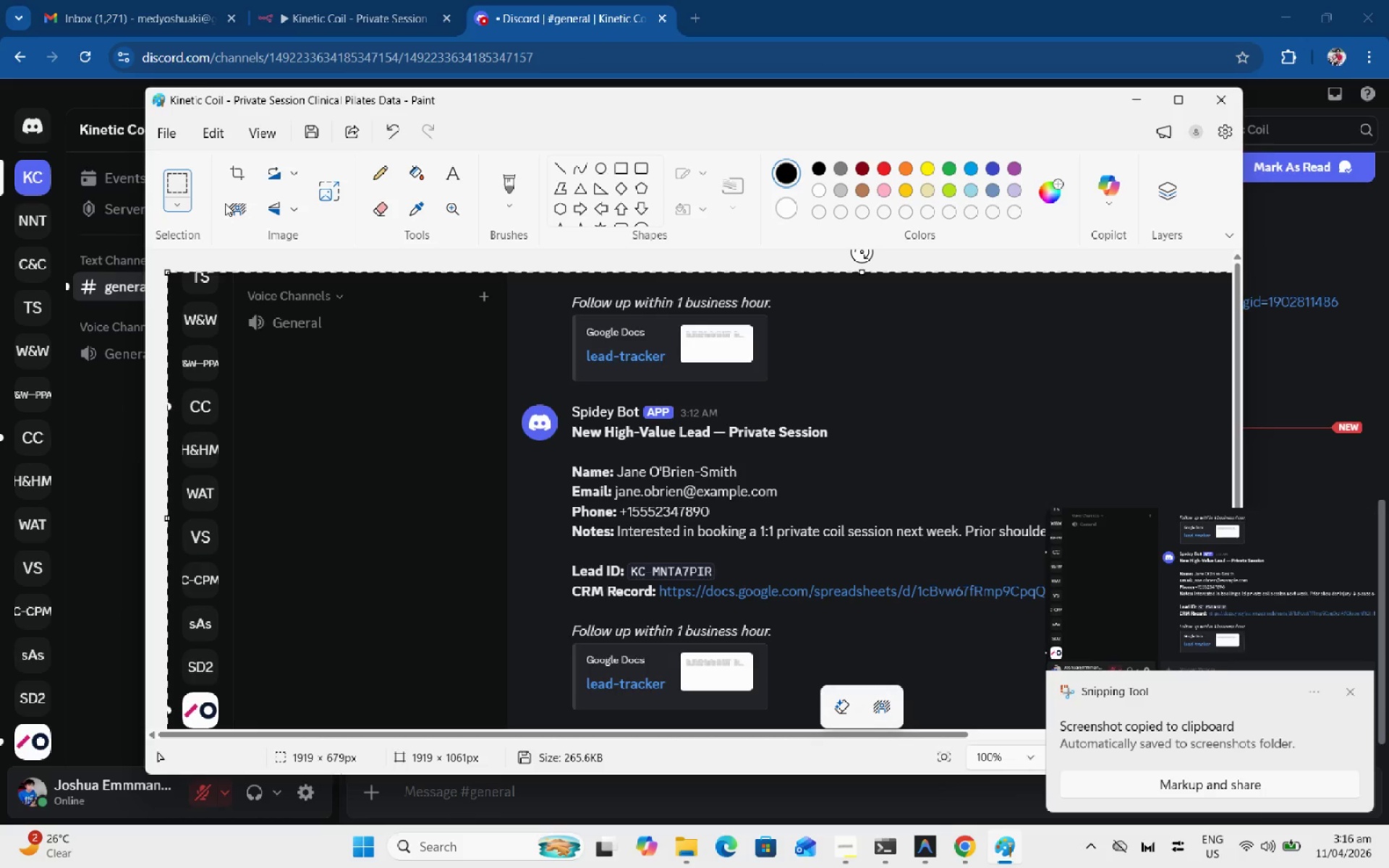 
left_click([236, 179])
 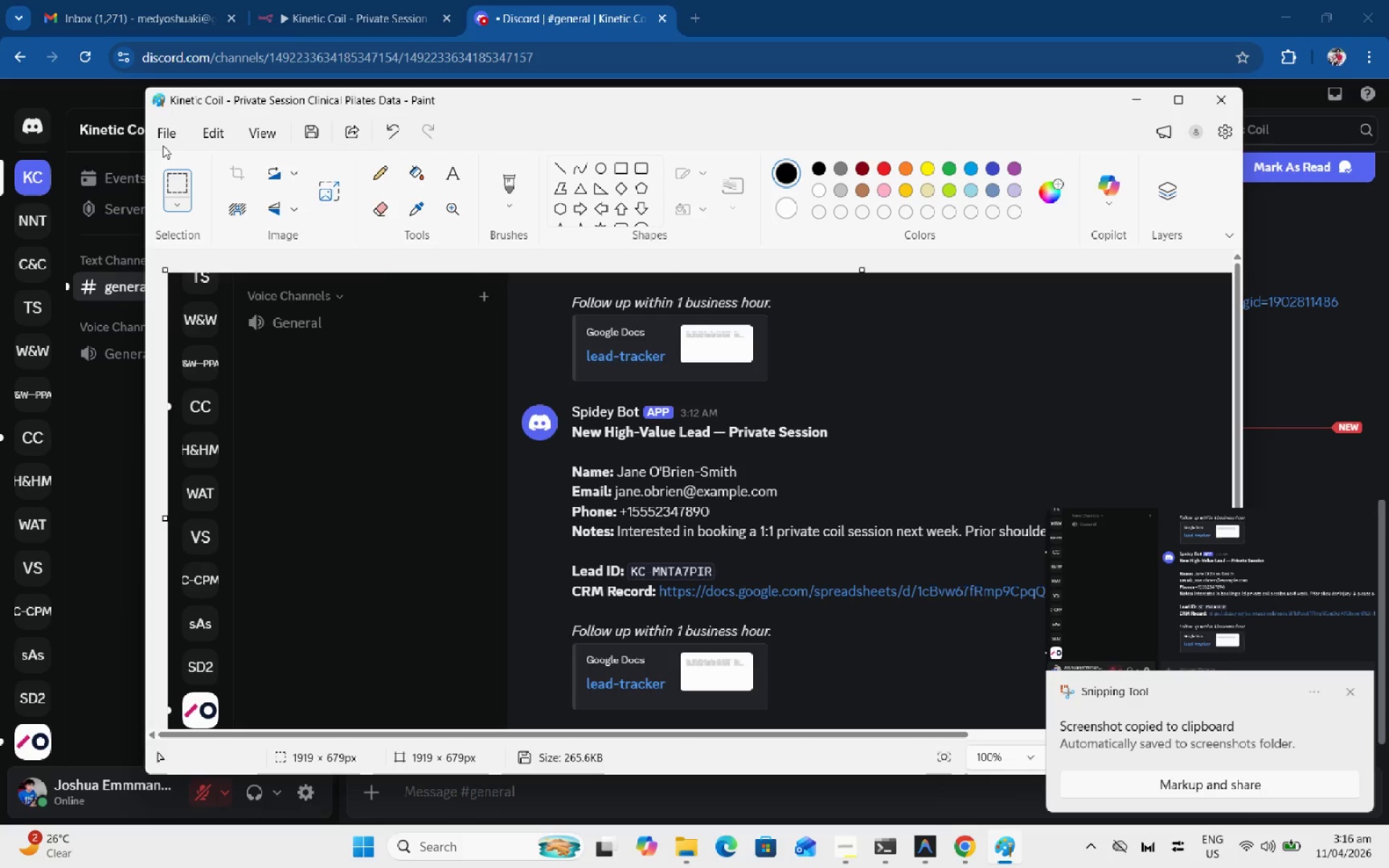 
left_click([163, 141])
 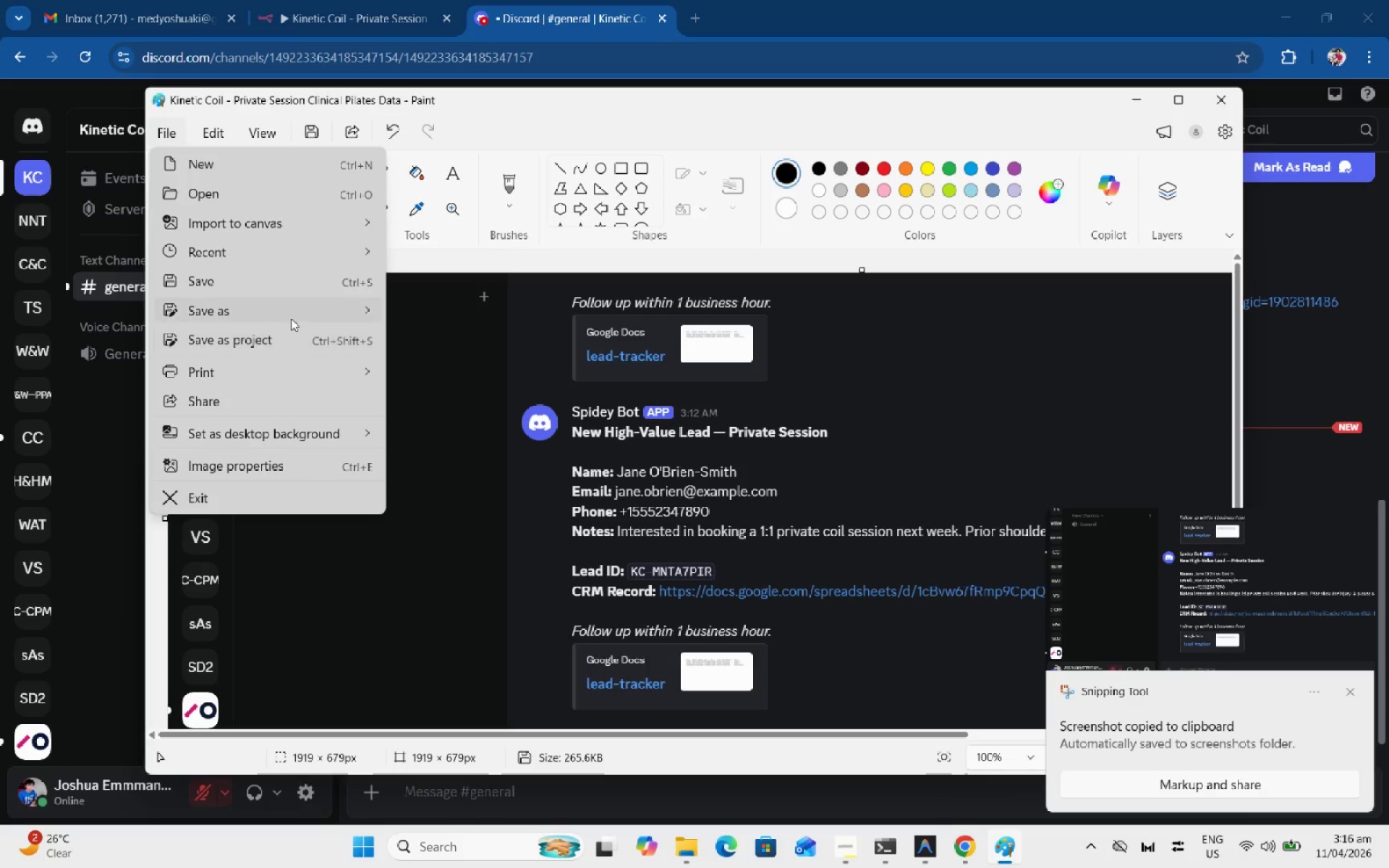 
left_click([292, 313])
 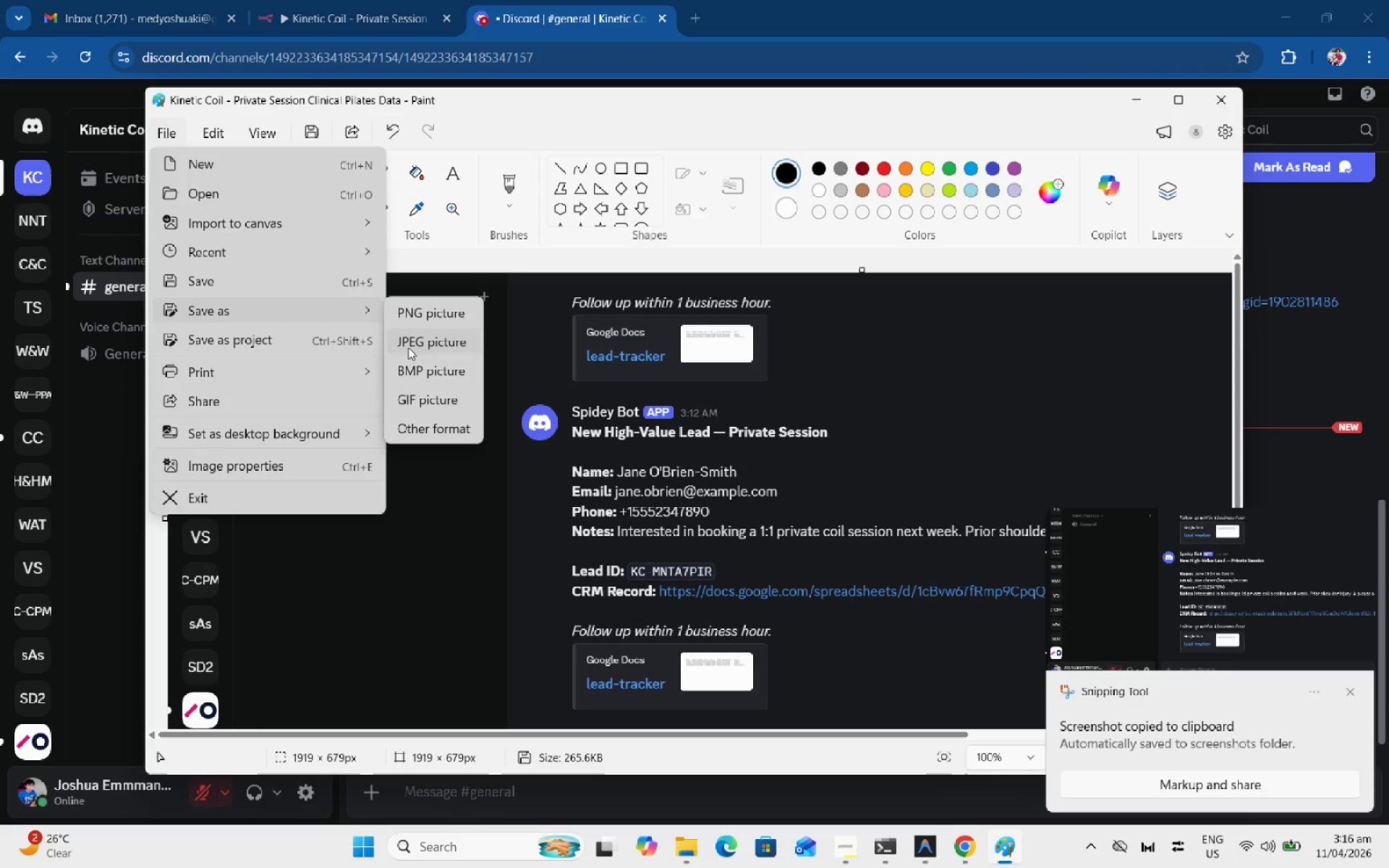 
left_click([408, 347])
 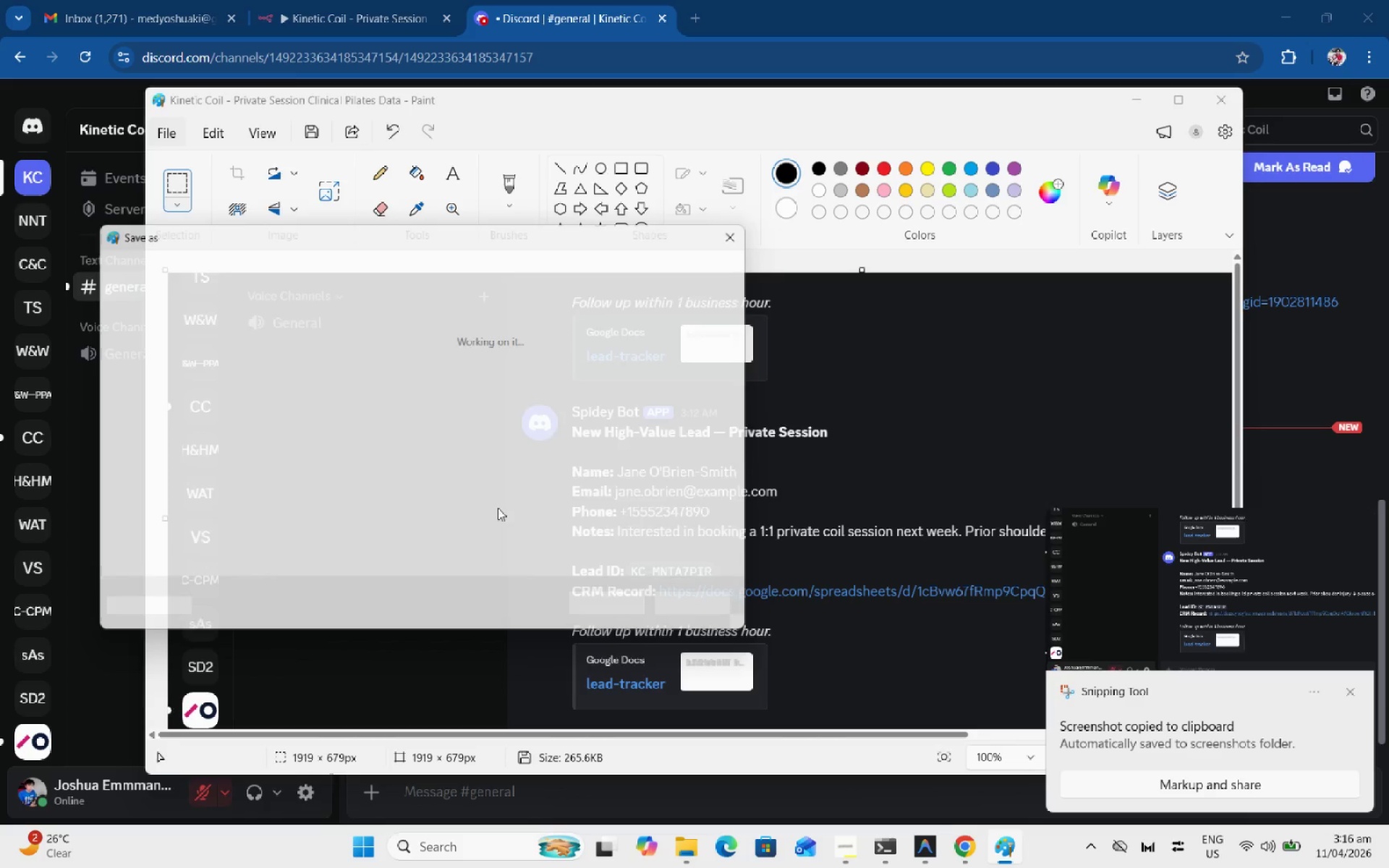 
scroll: coordinate [498, 508], scroll_direction: up, amount: 1.0
 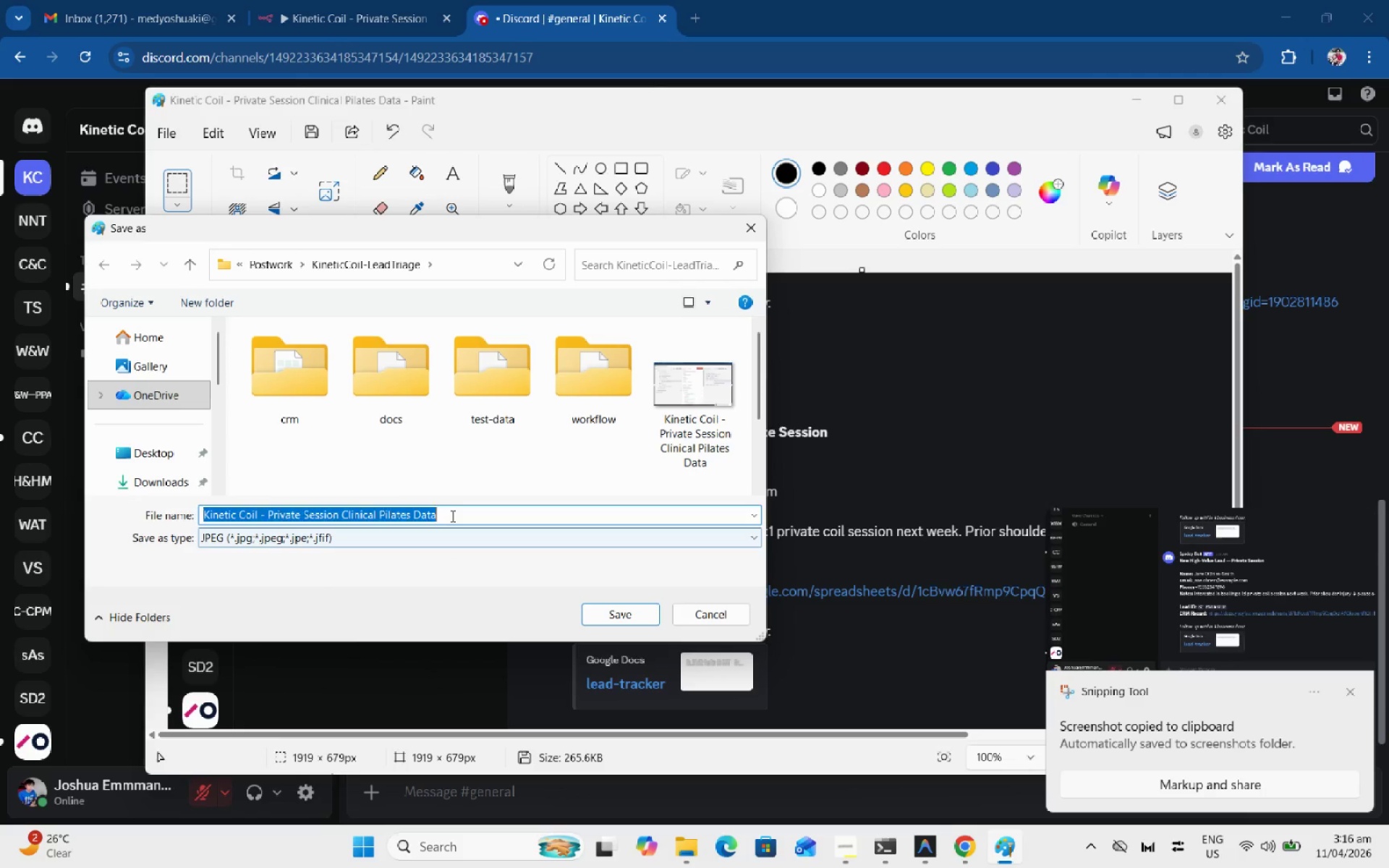 
left_click([451, 516])
 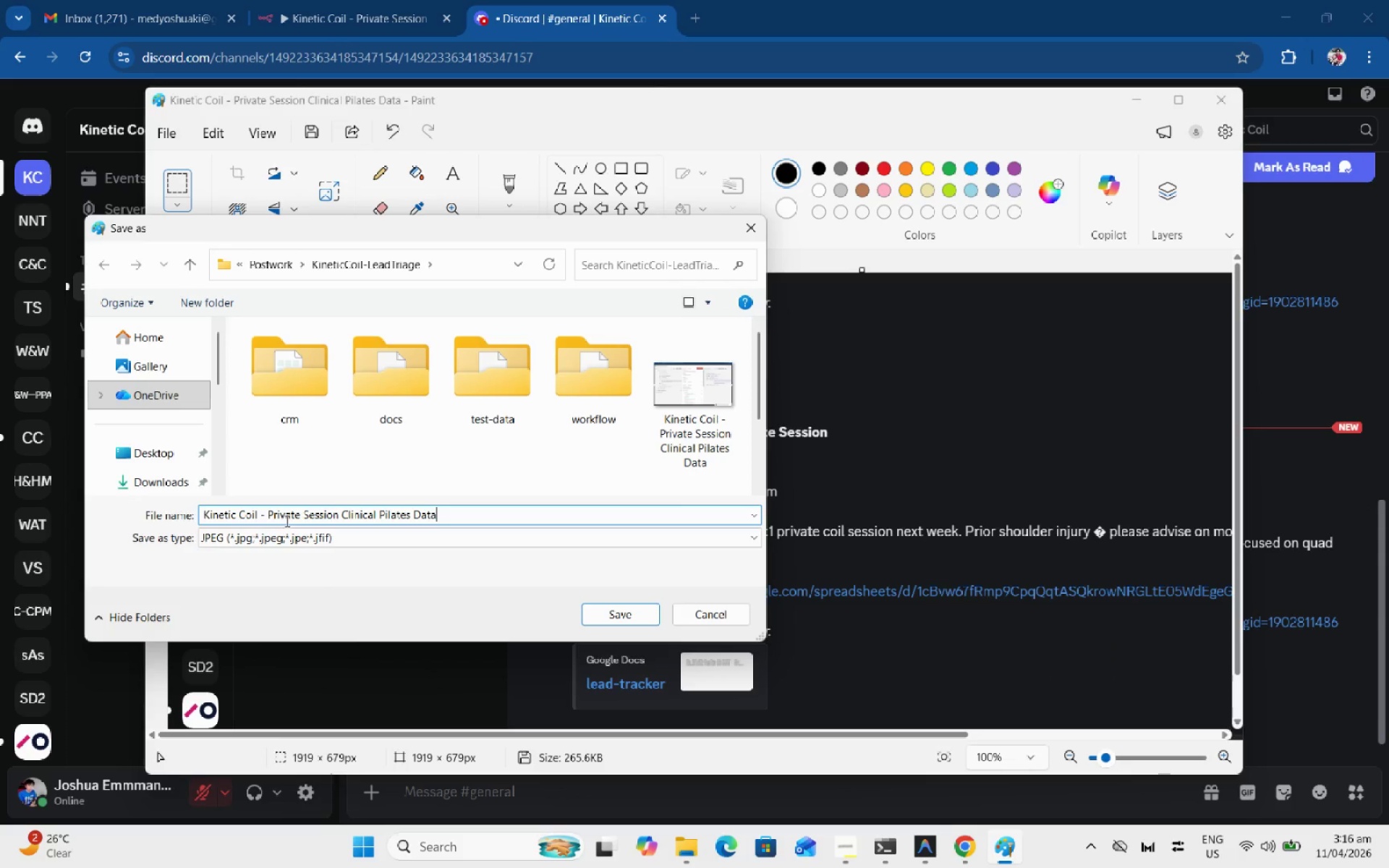 
left_click_drag(start_coordinate=[268, 517], to_coordinate=[340, 518])
 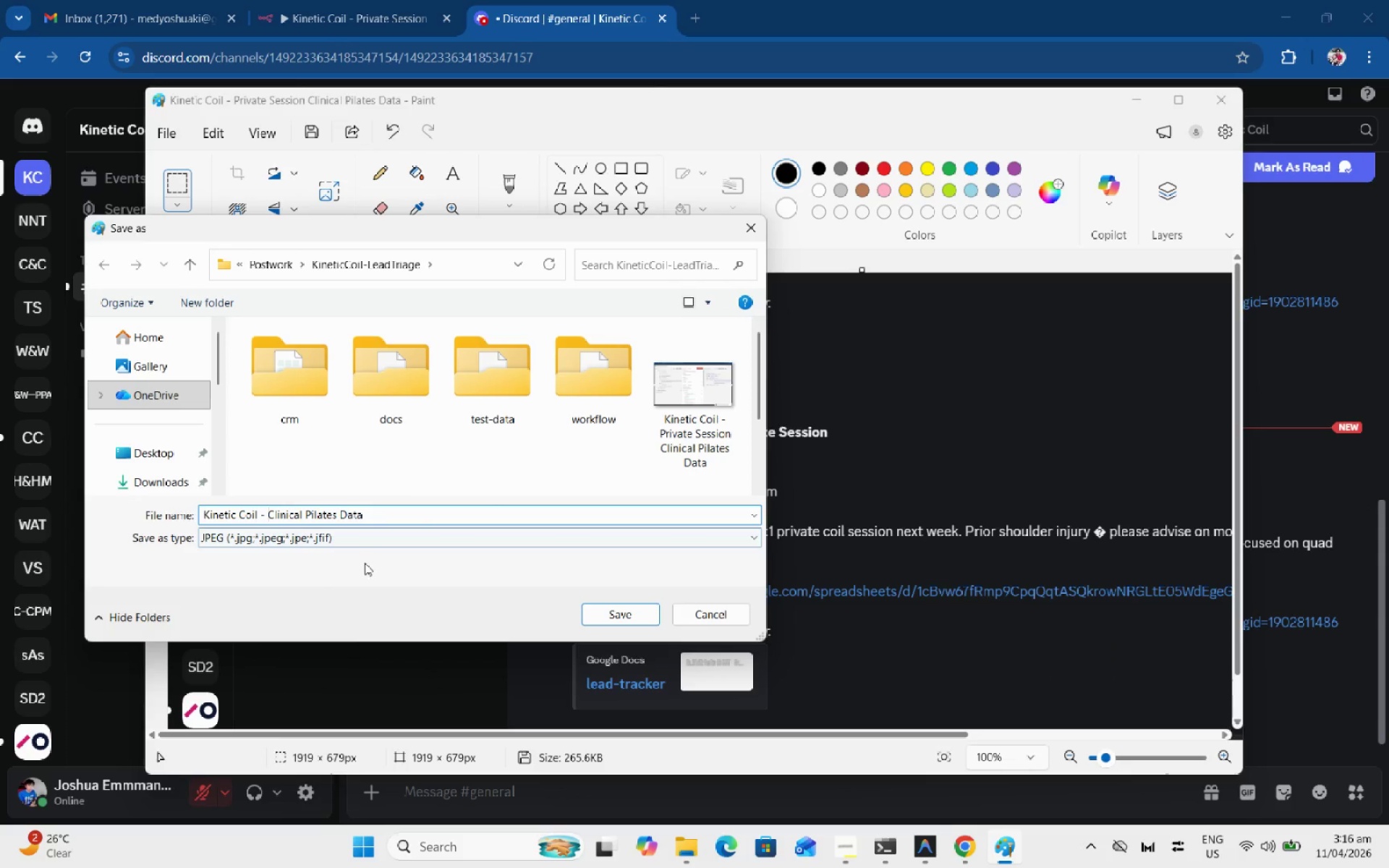 
key(Control+X)
 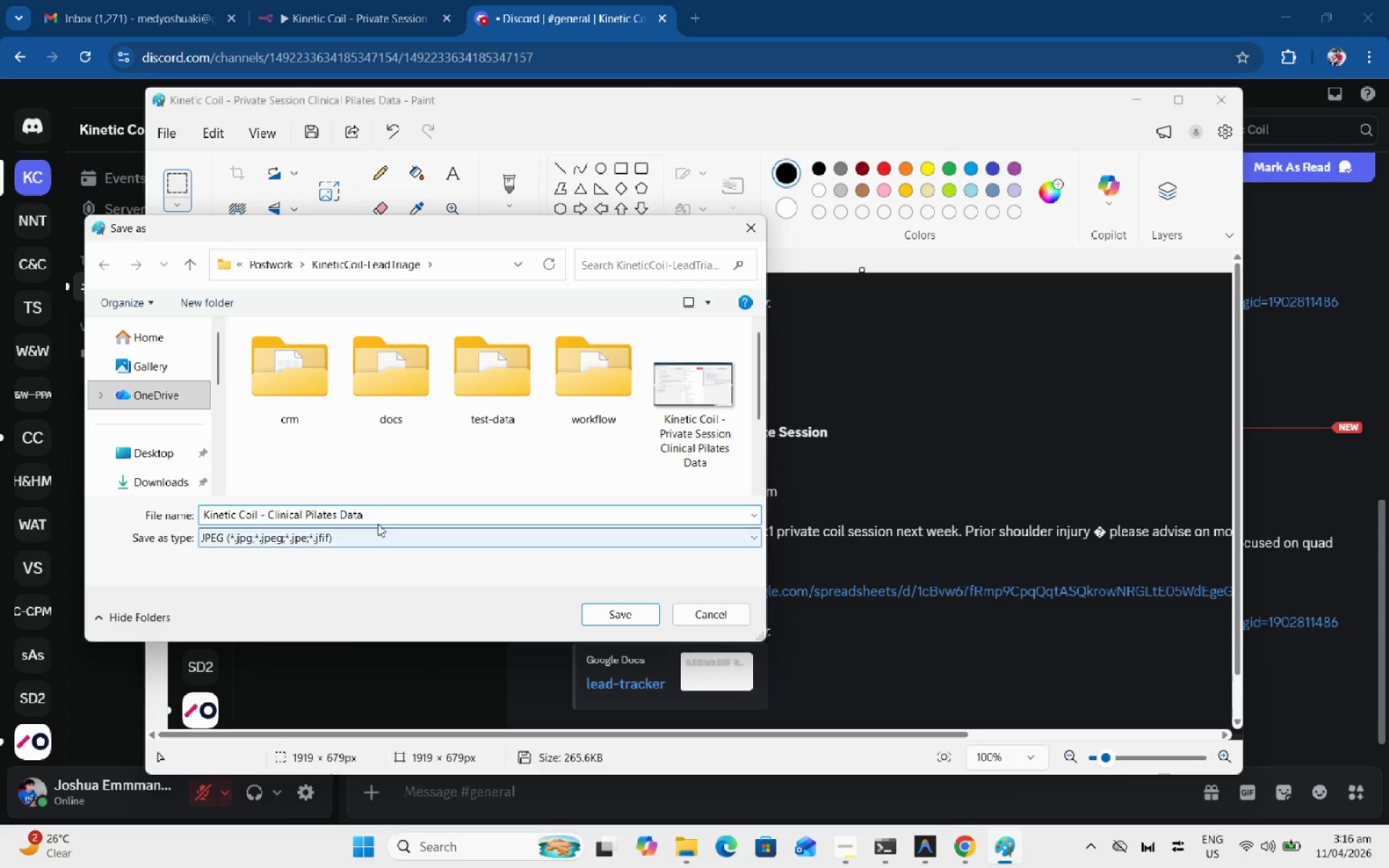 
left_click([383, 517])
 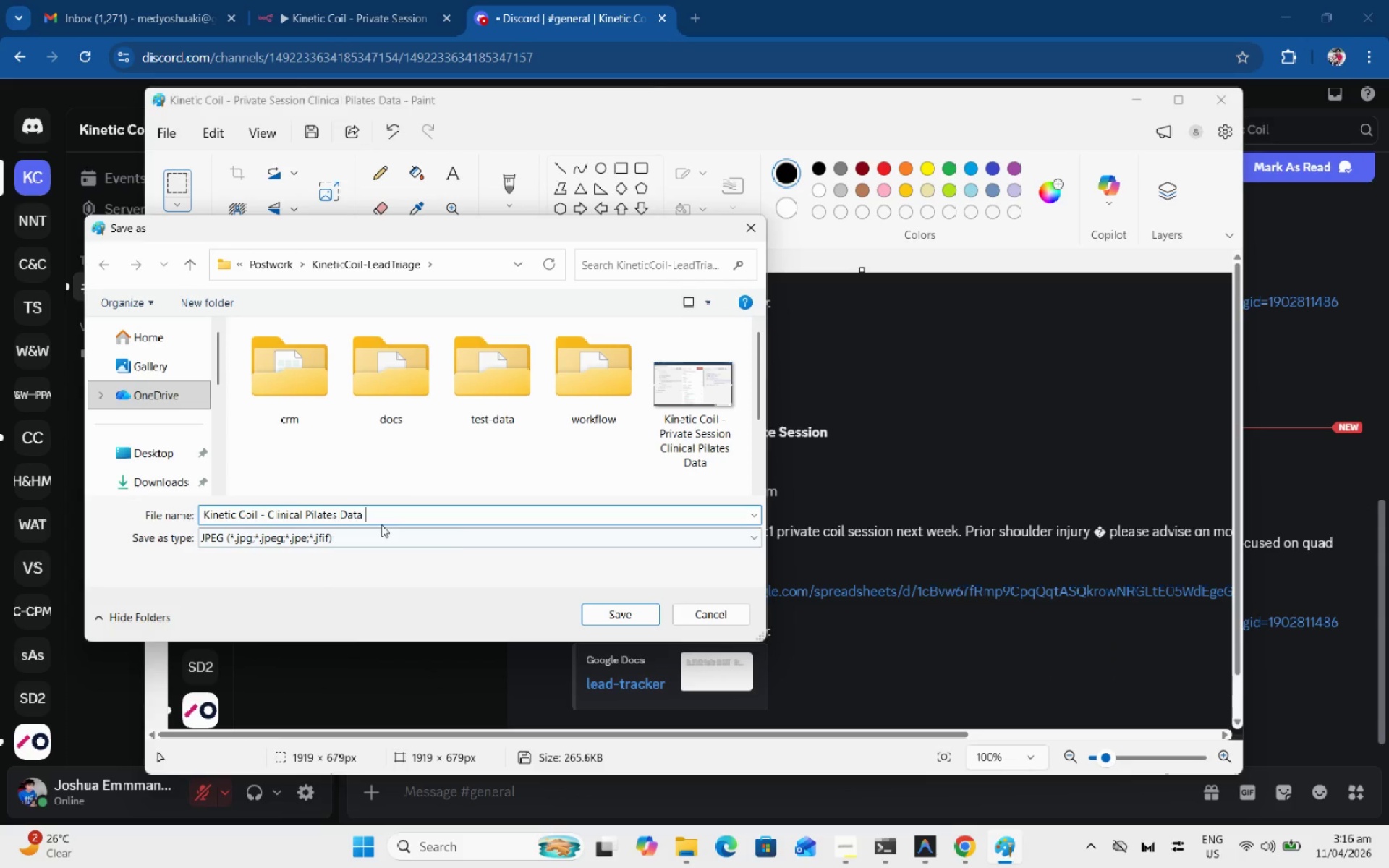 
type( Discord Notifications)
 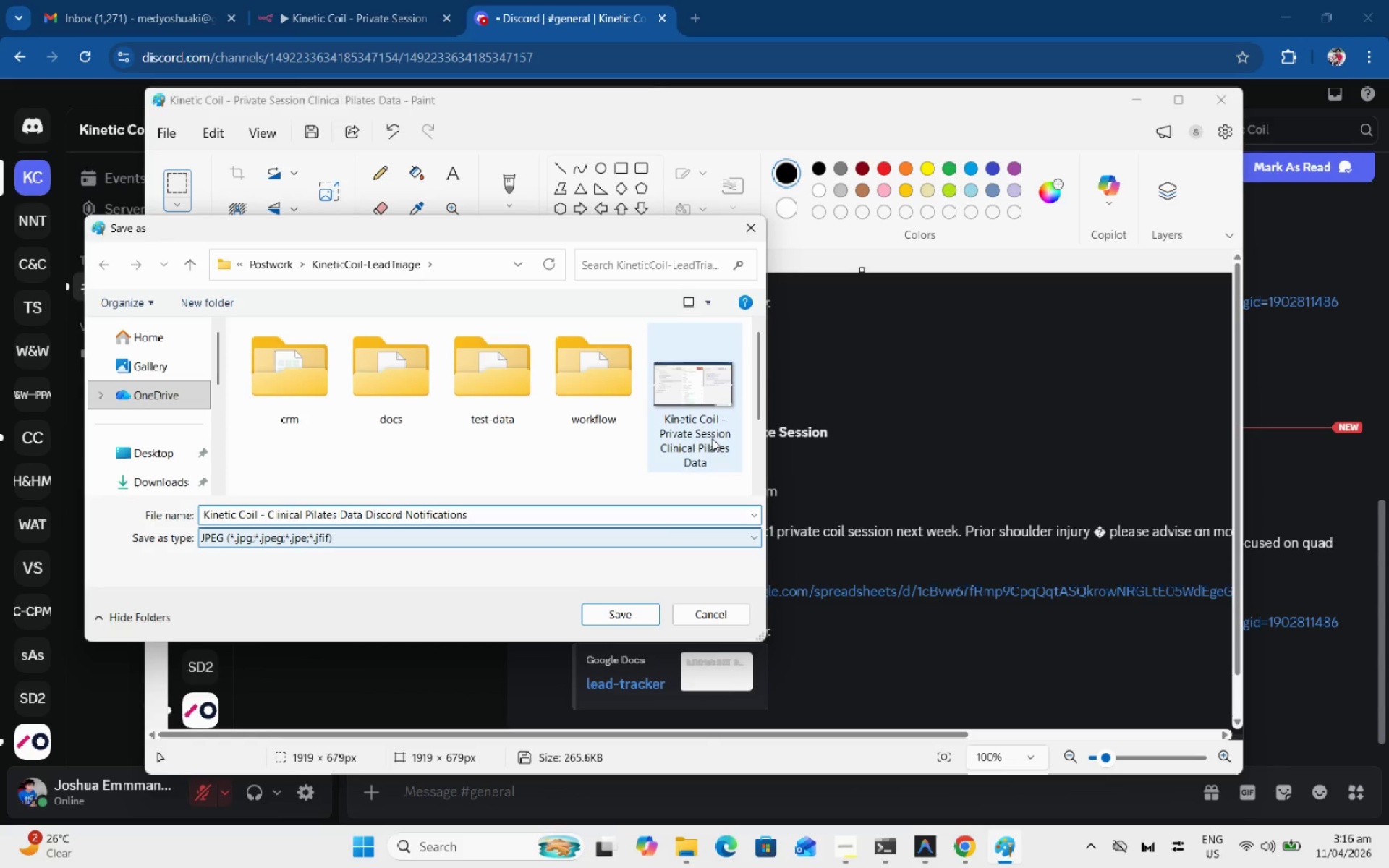 
scroll: coordinate [713, 438], scroll_direction: down, amount: 2.0
 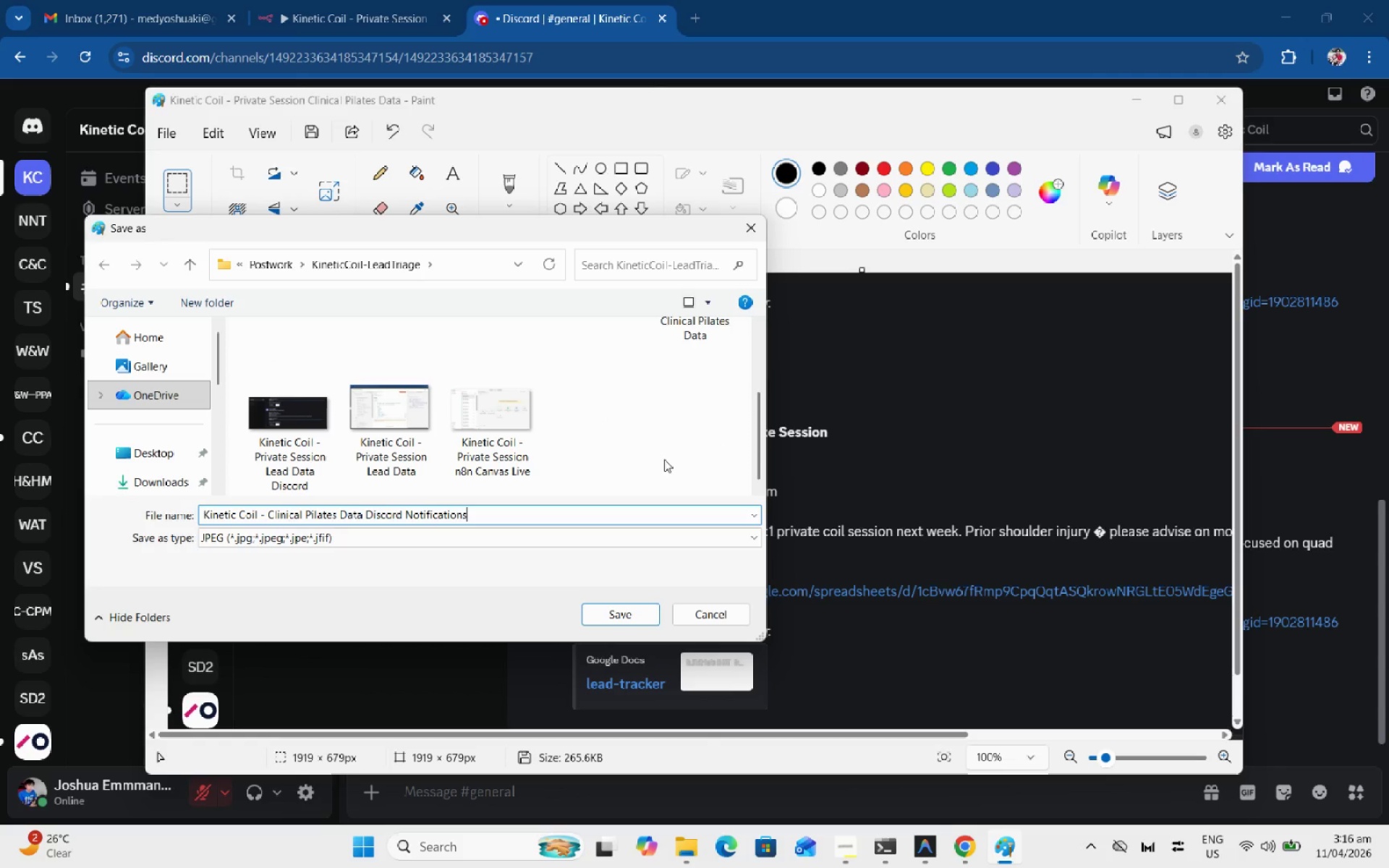 
key(Enter)
 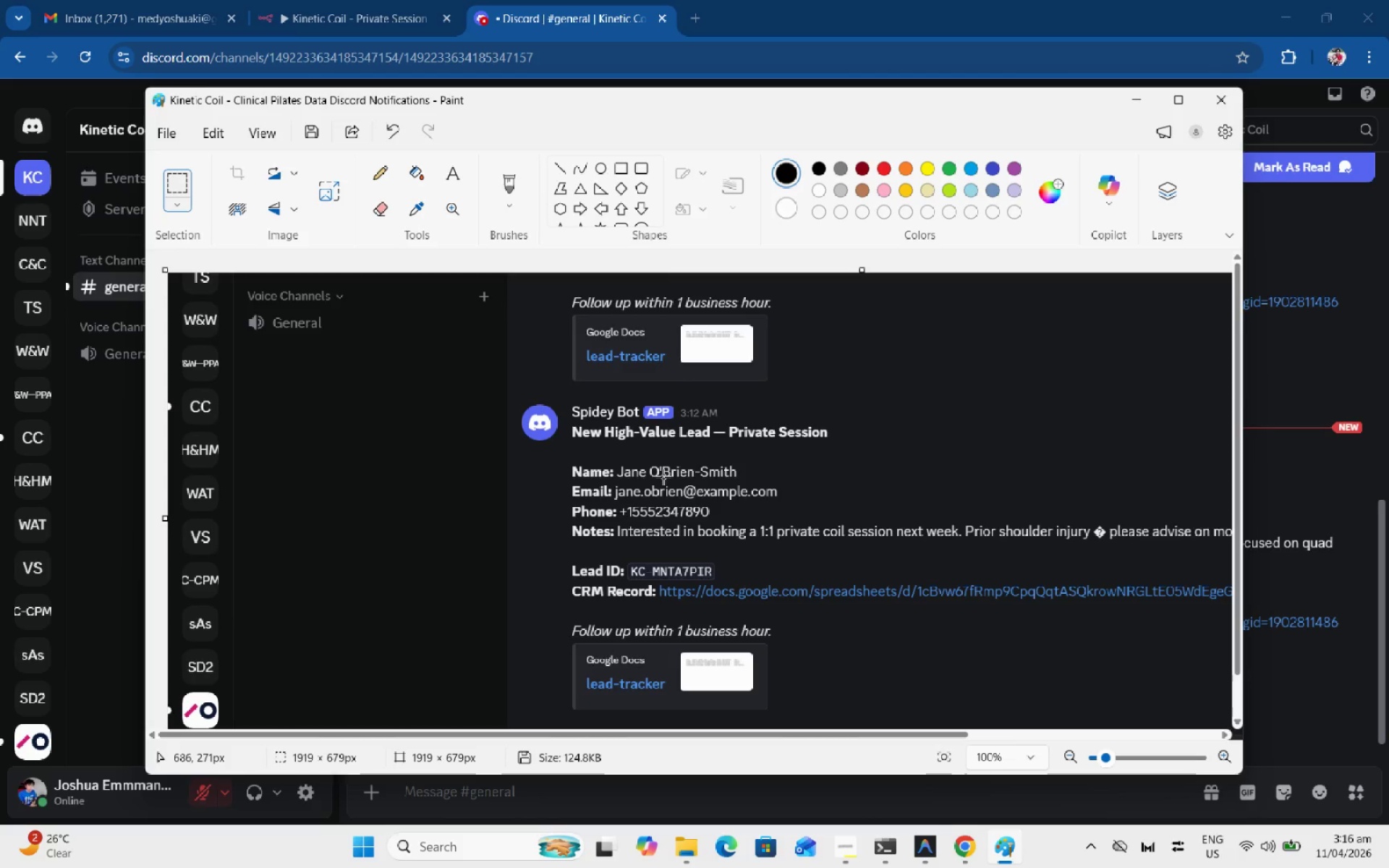 
left_click([680, 854])
 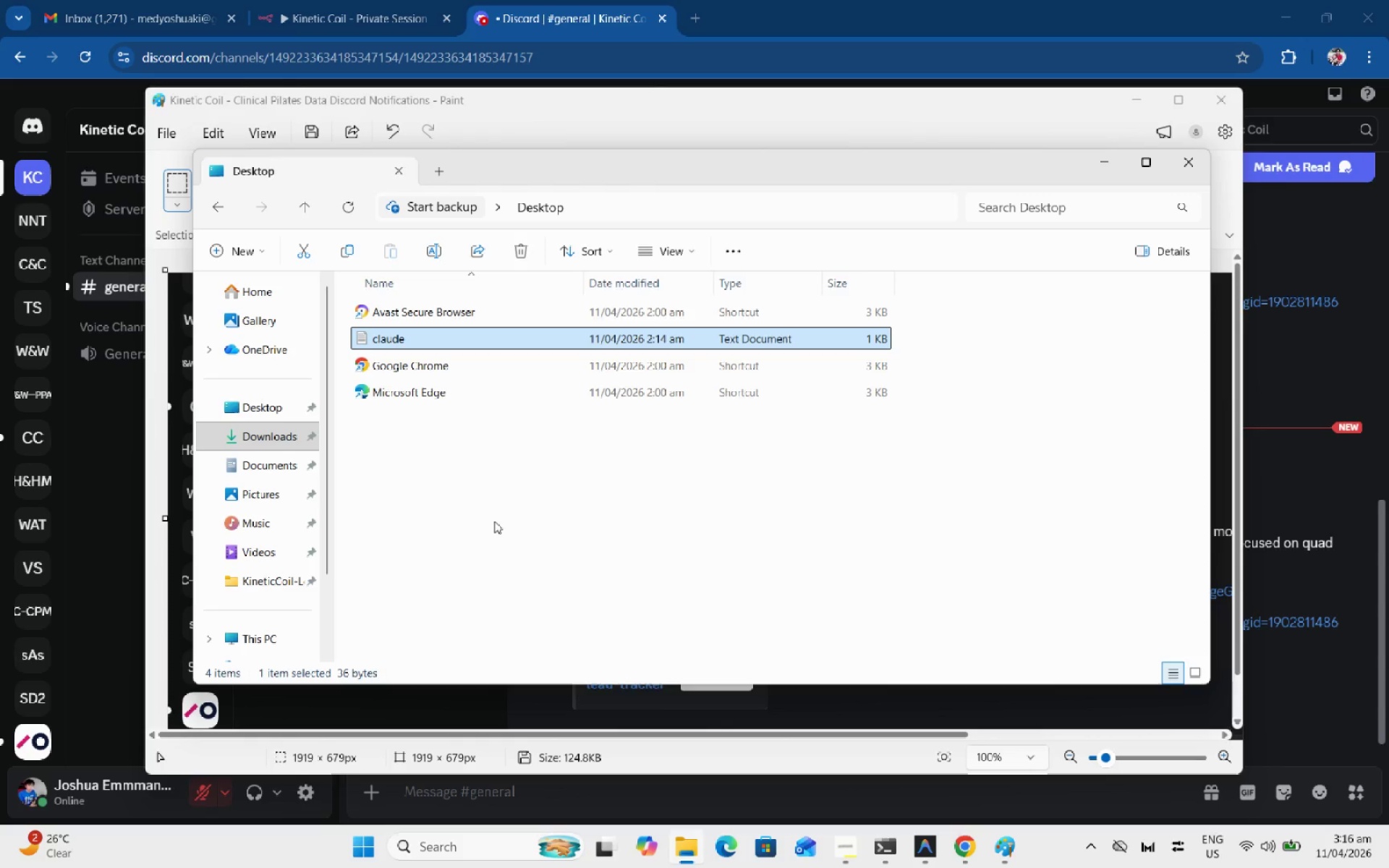 
left_click([284, 583])
 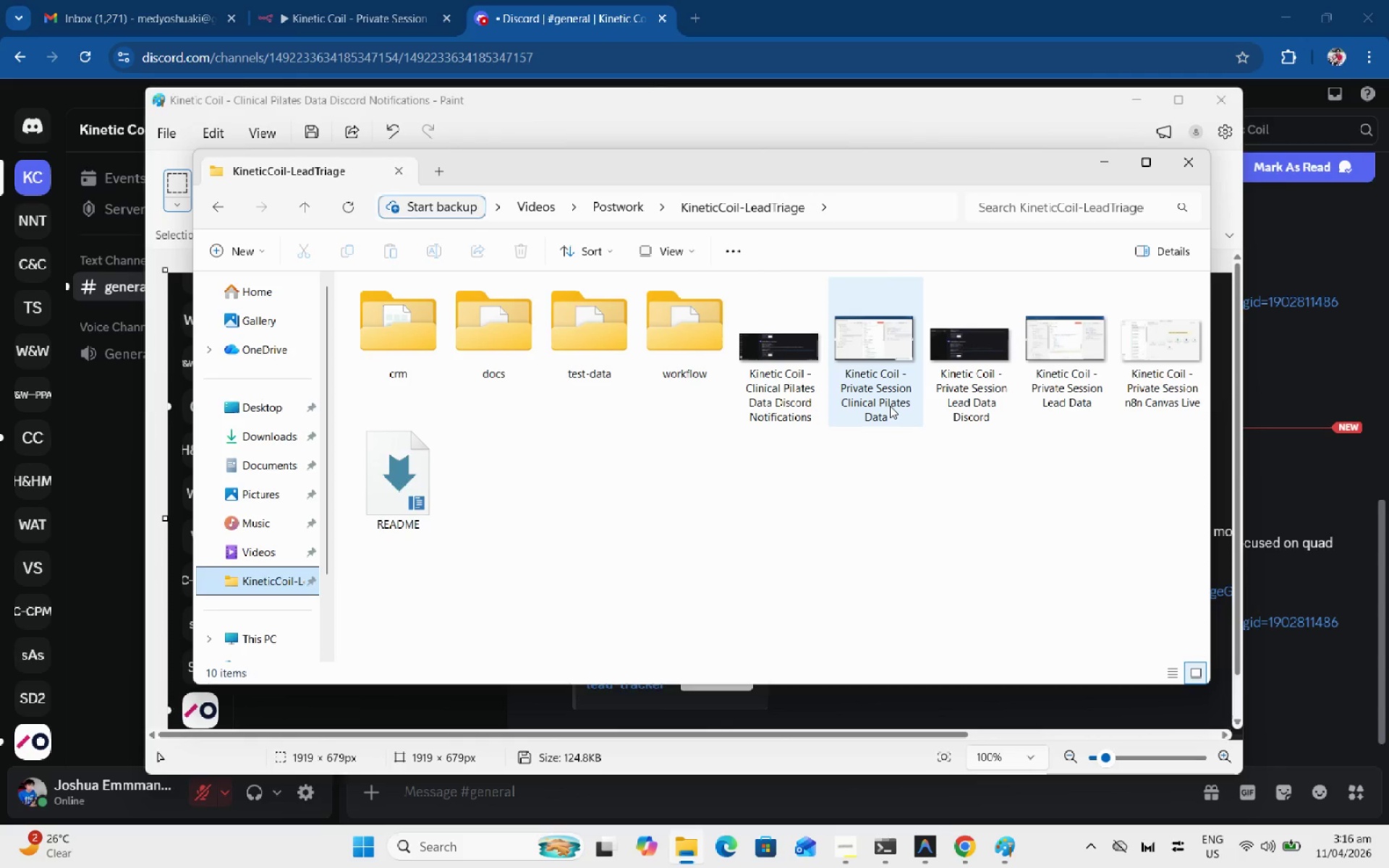 
wait(5.38)
 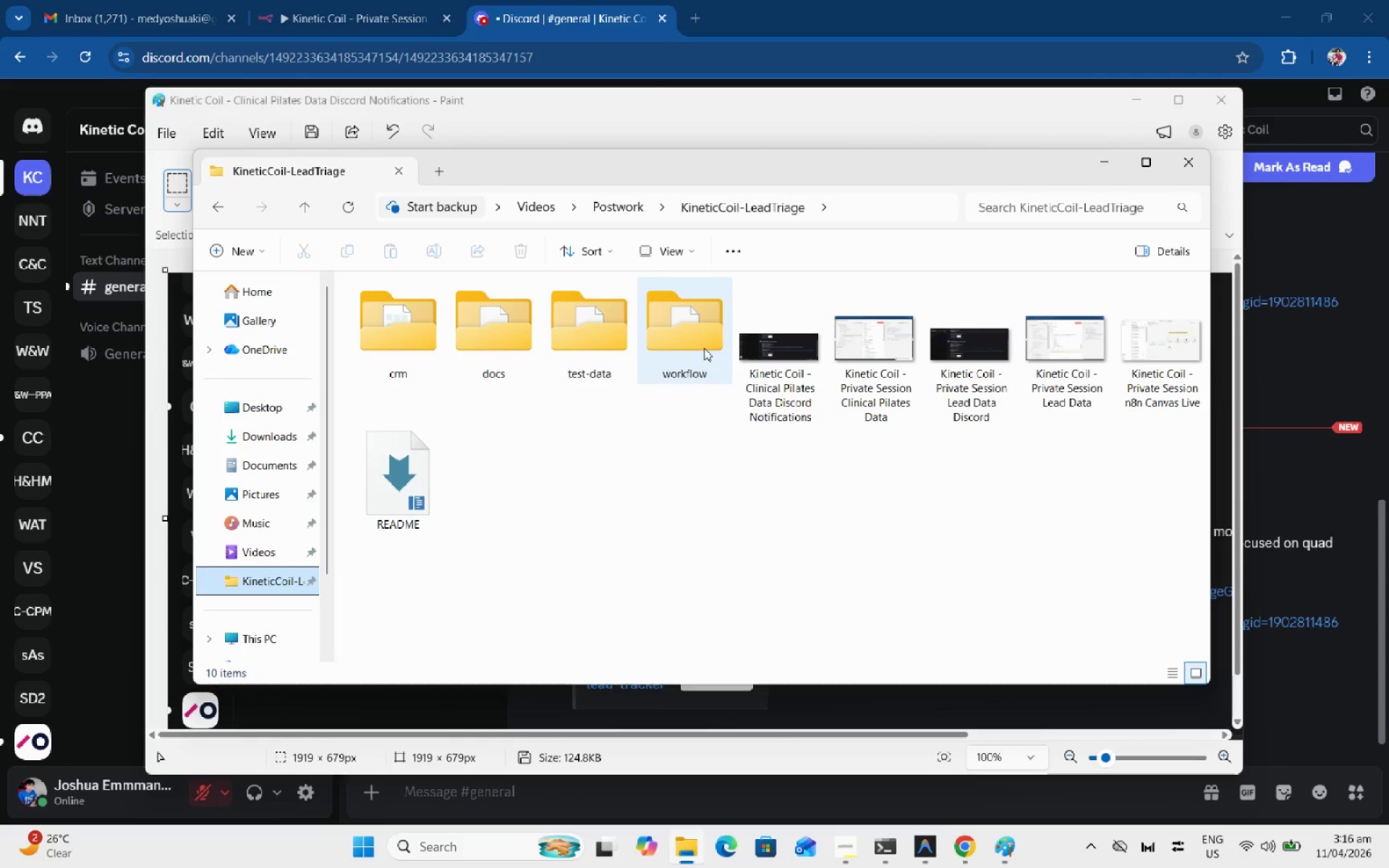 
left_click([888, 409])
 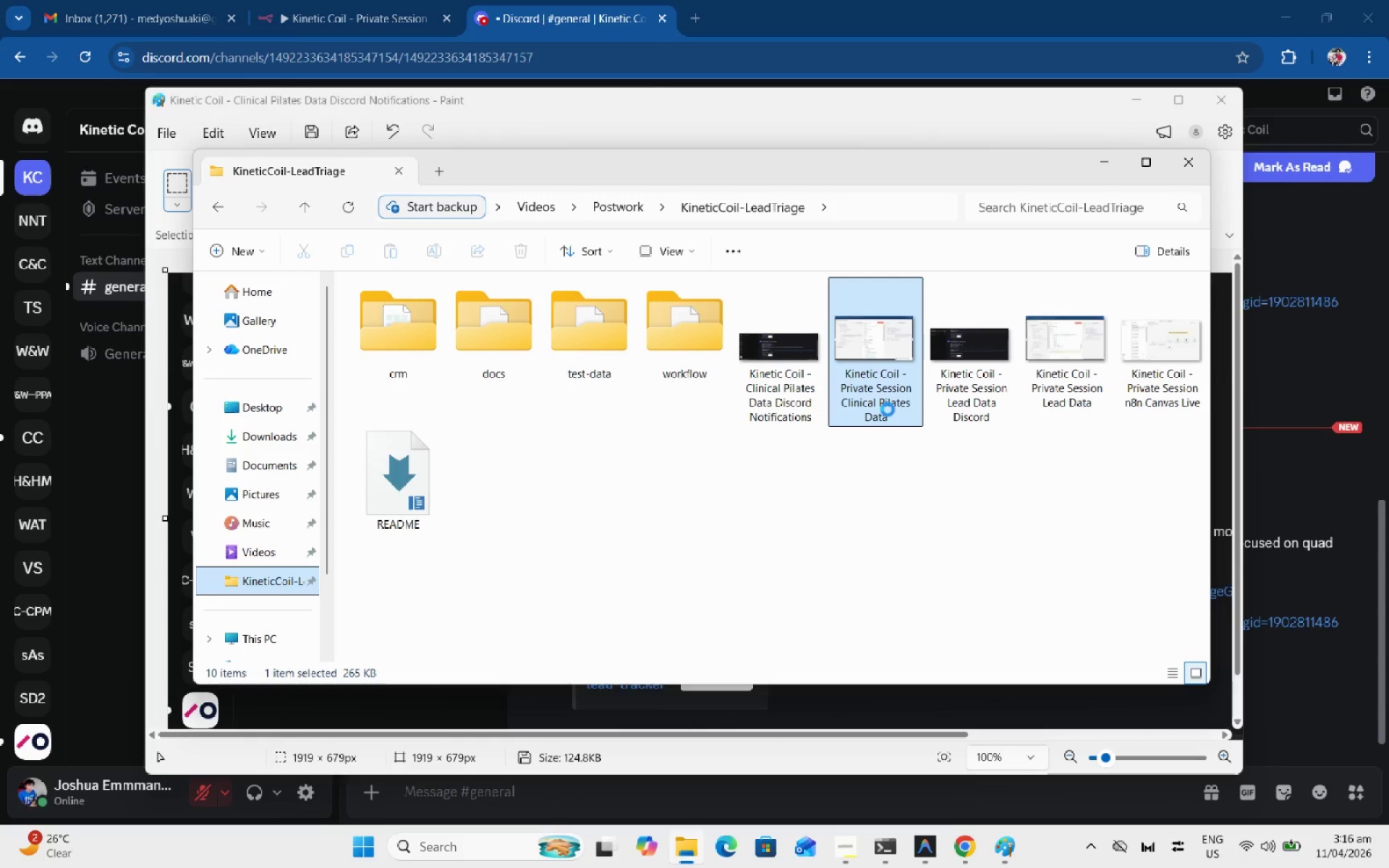 
hold_key(key=MetaLeft, duration=0.7)
 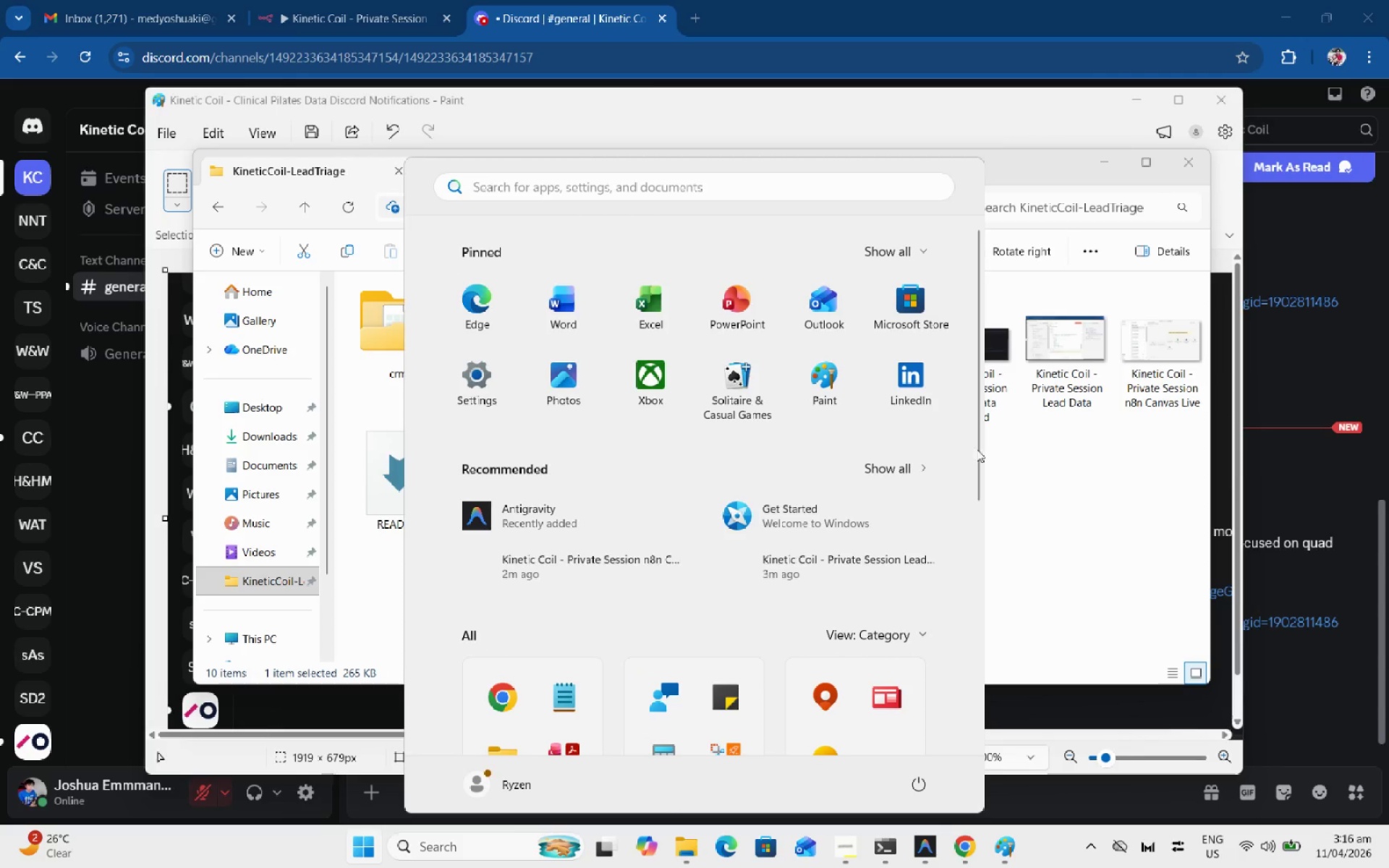 
key(Meta+MetaLeft)
 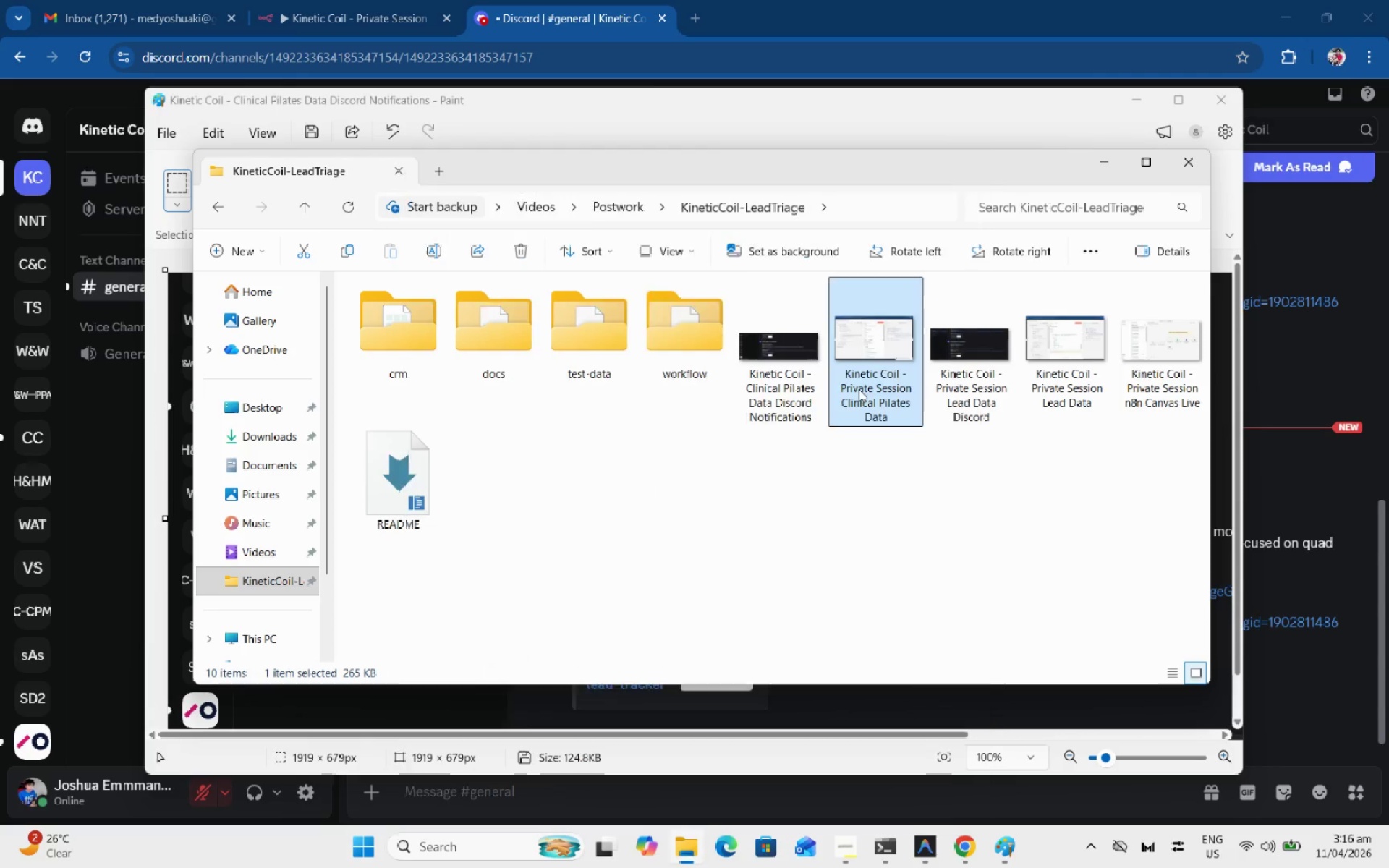 
right_click([863, 373])
 